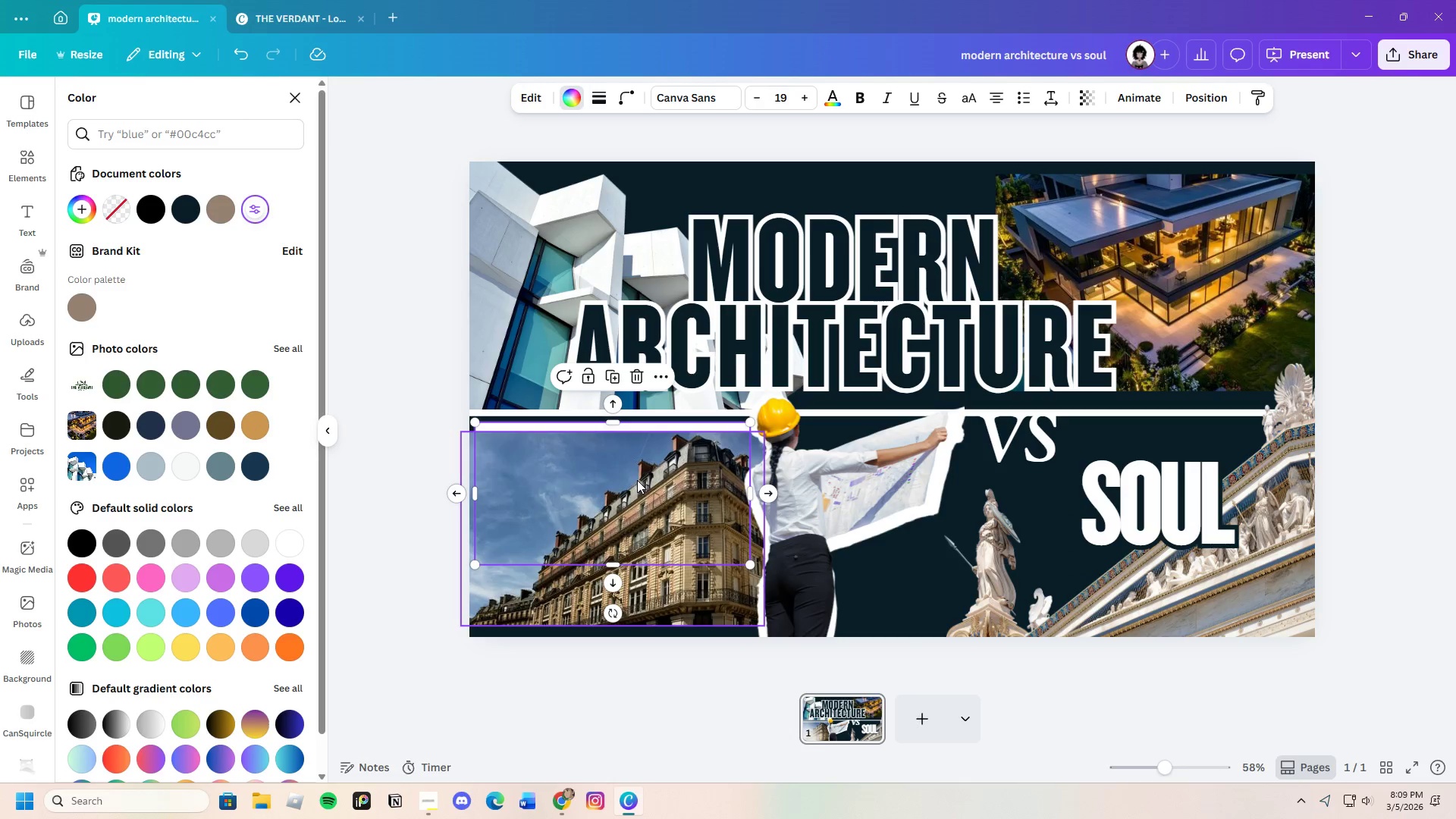 
left_click_drag(start_coordinate=[611, 567], to_coordinate=[636, 633])
 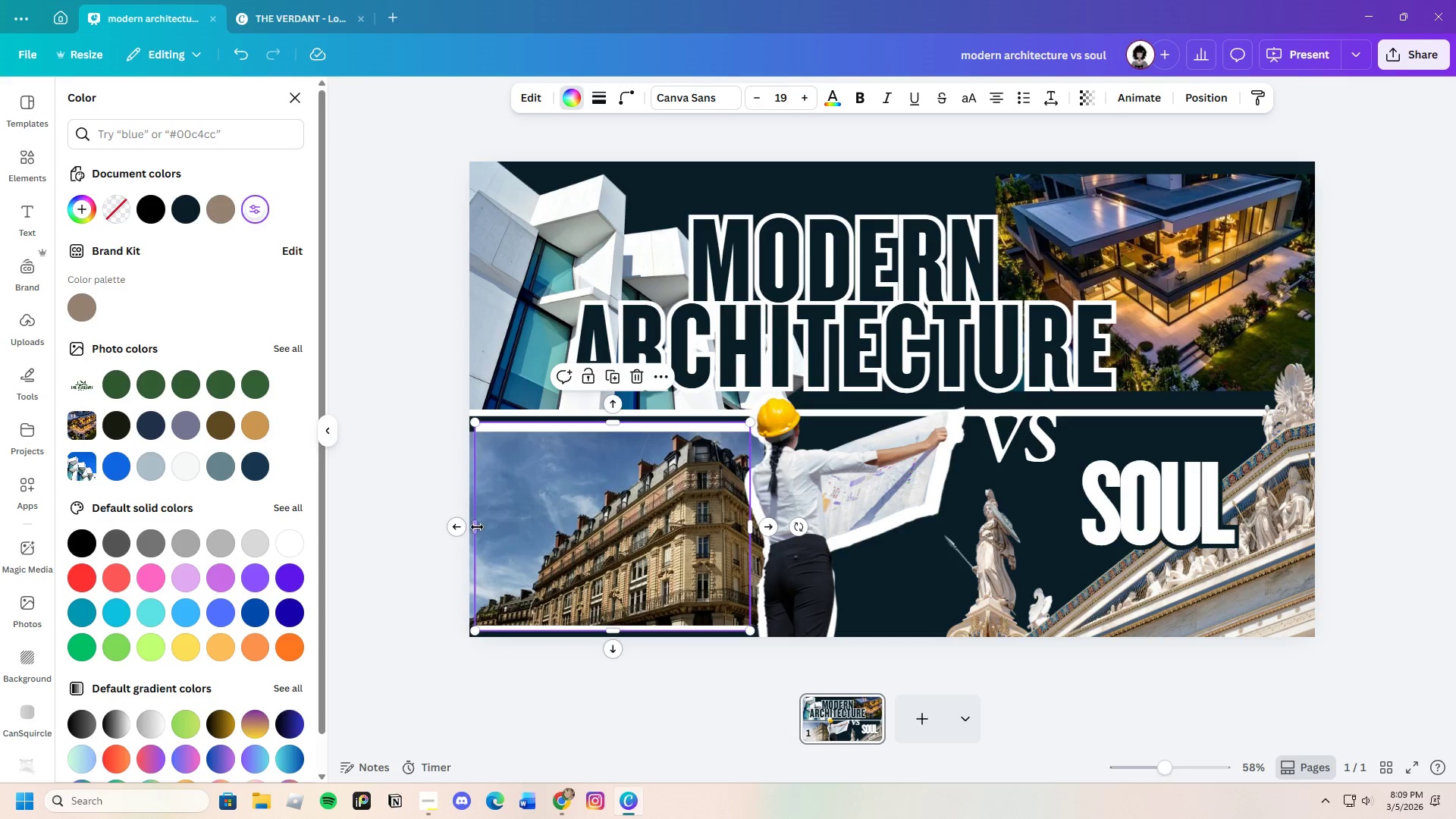 
left_click_drag(start_coordinate=[476, 526], to_coordinate=[459, 526])
 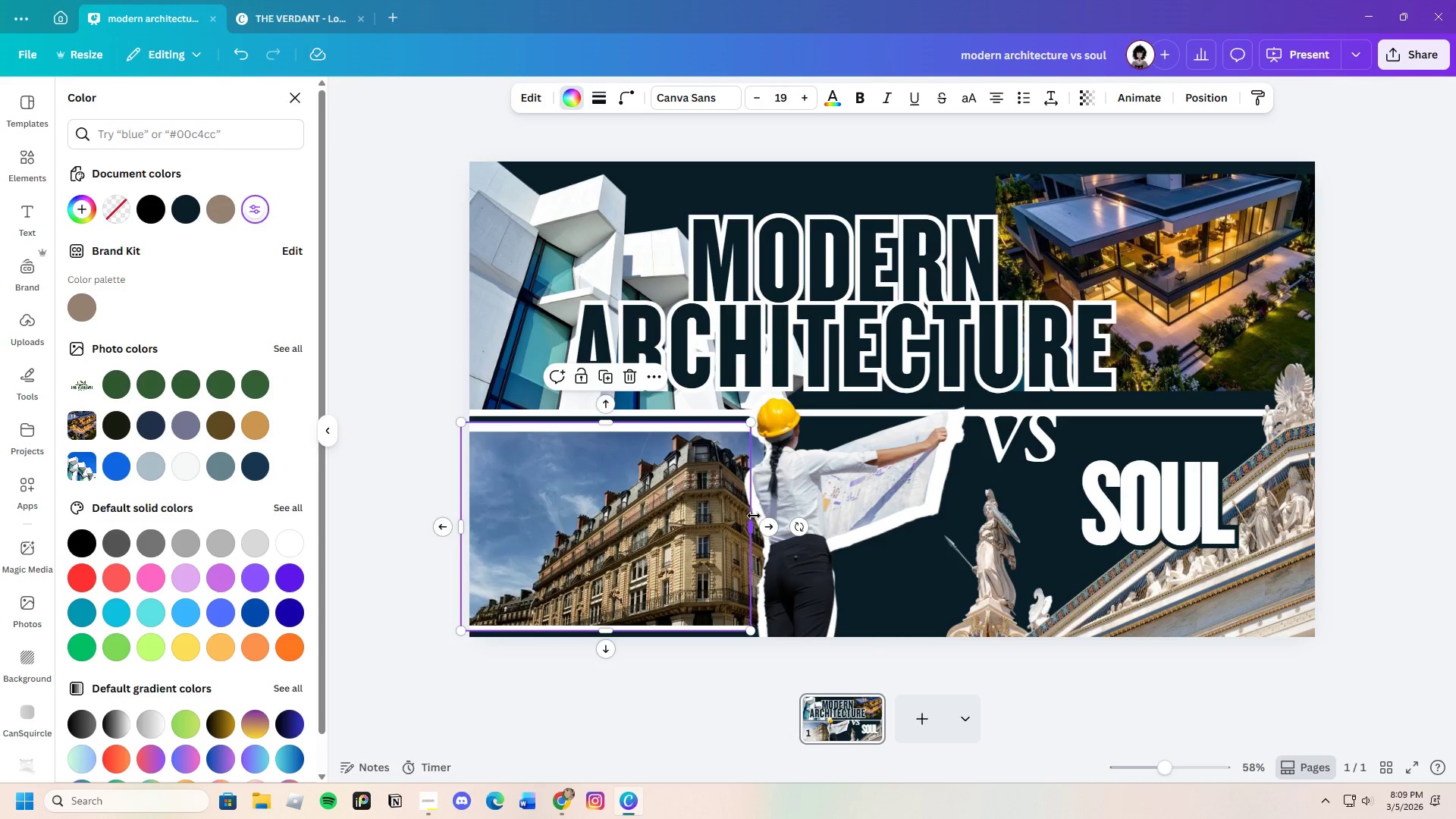 
left_click_drag(start_coordinate=[754, 518], to_coordinate=[770, 522])
 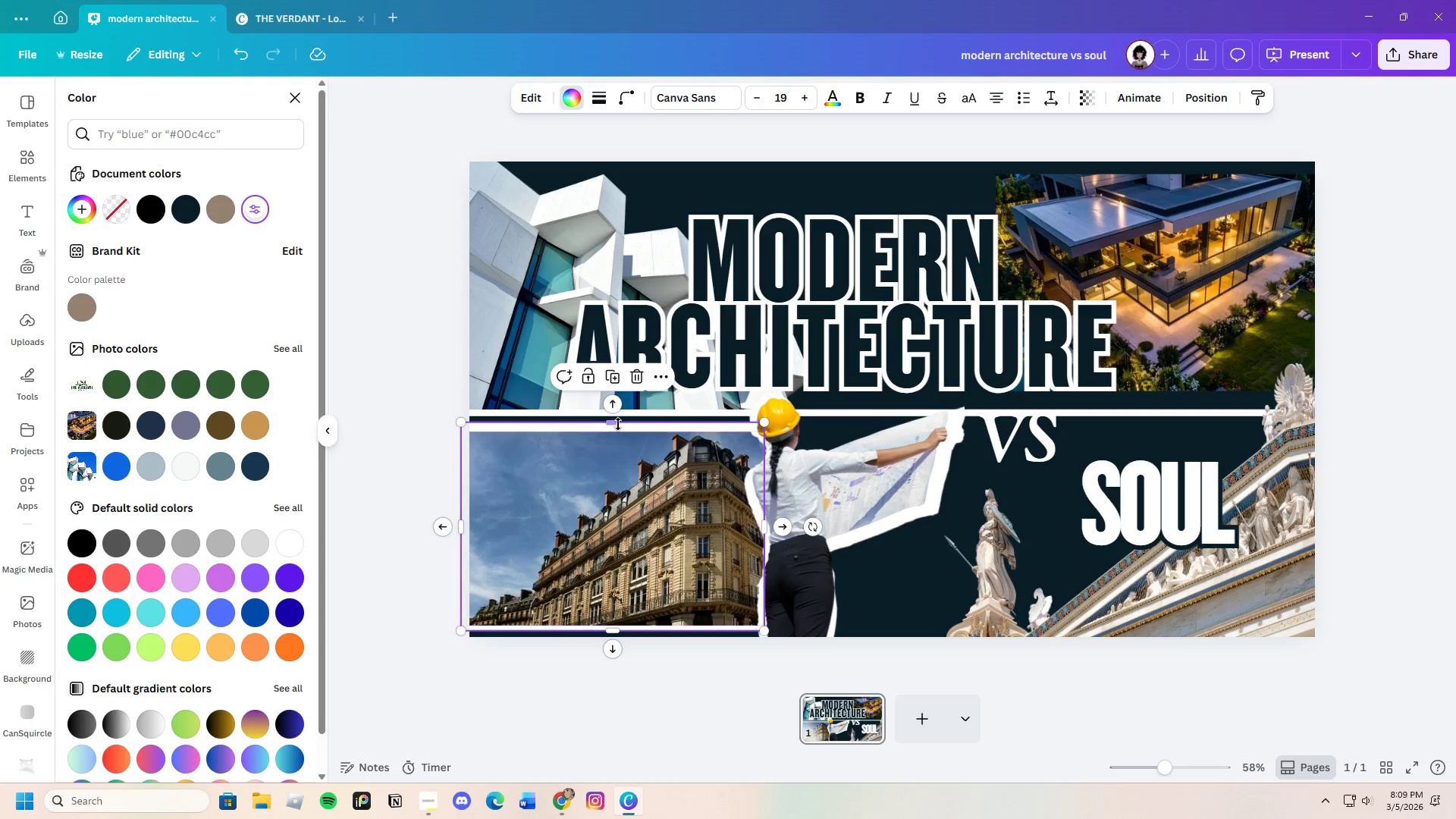 
left_click_drag(start_coordinate=[618, 424], to_coordinate=[618, 428])
 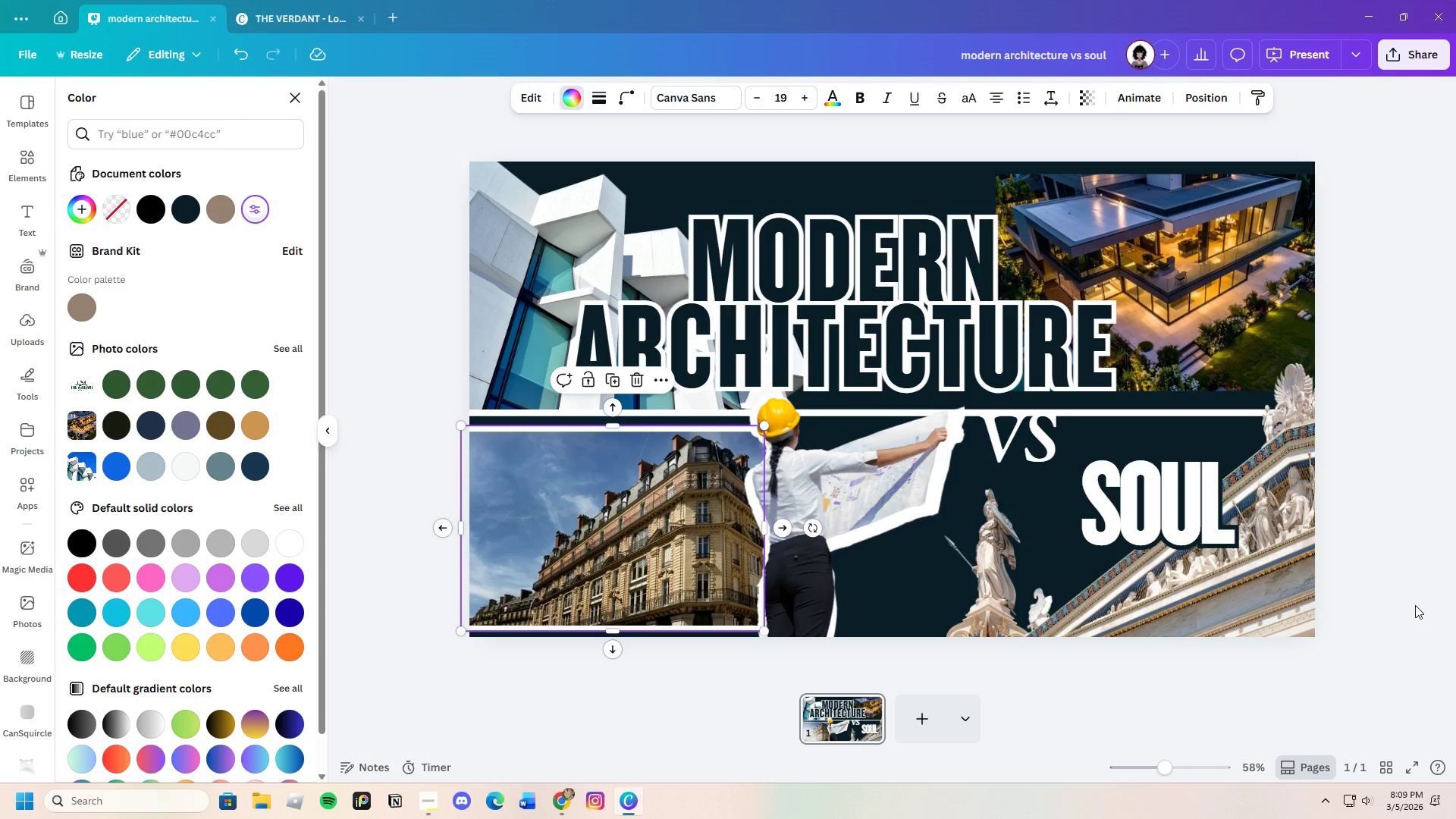 
left_click([1408, 601])
 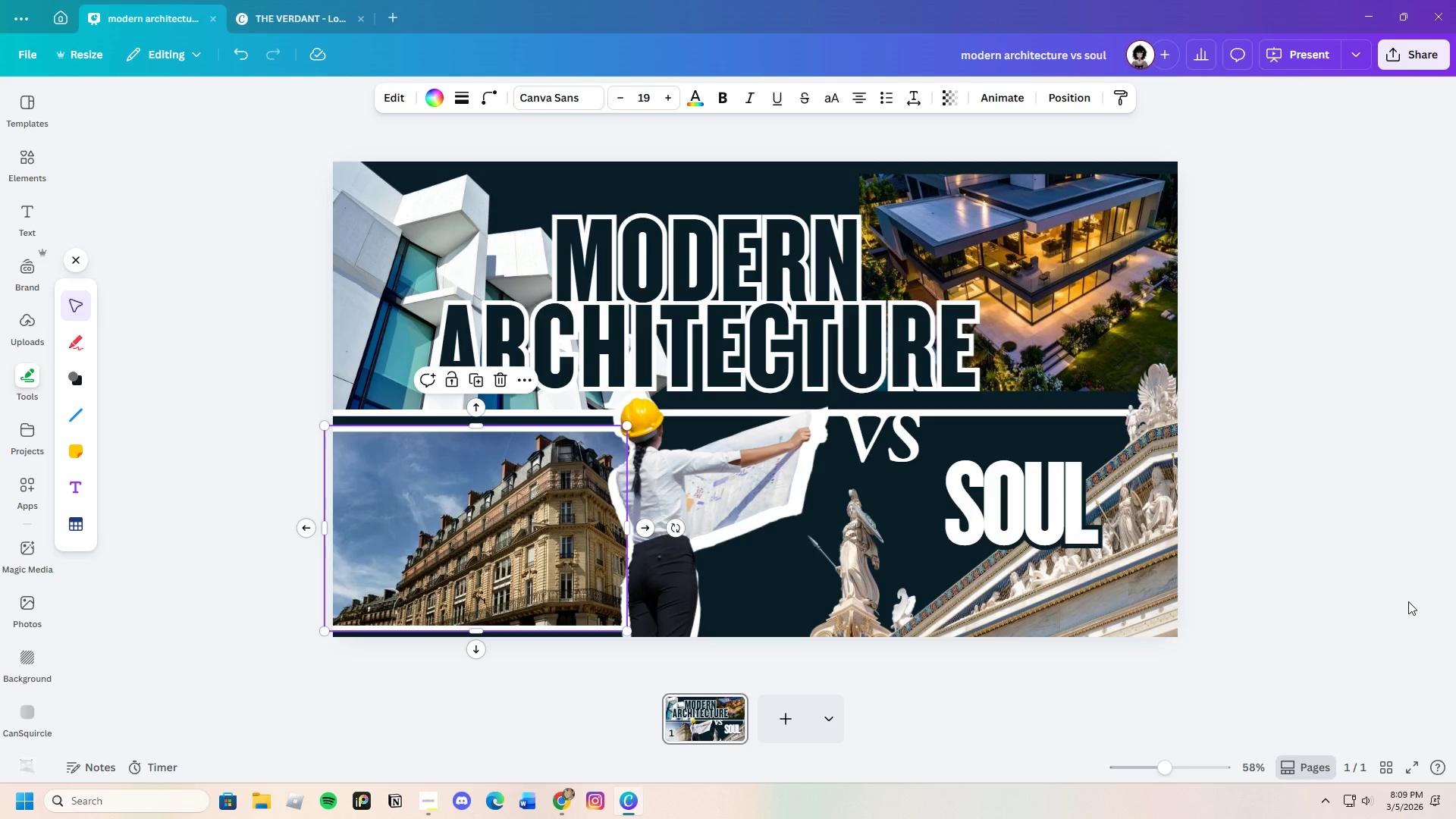 
left_click([1408, 601])
 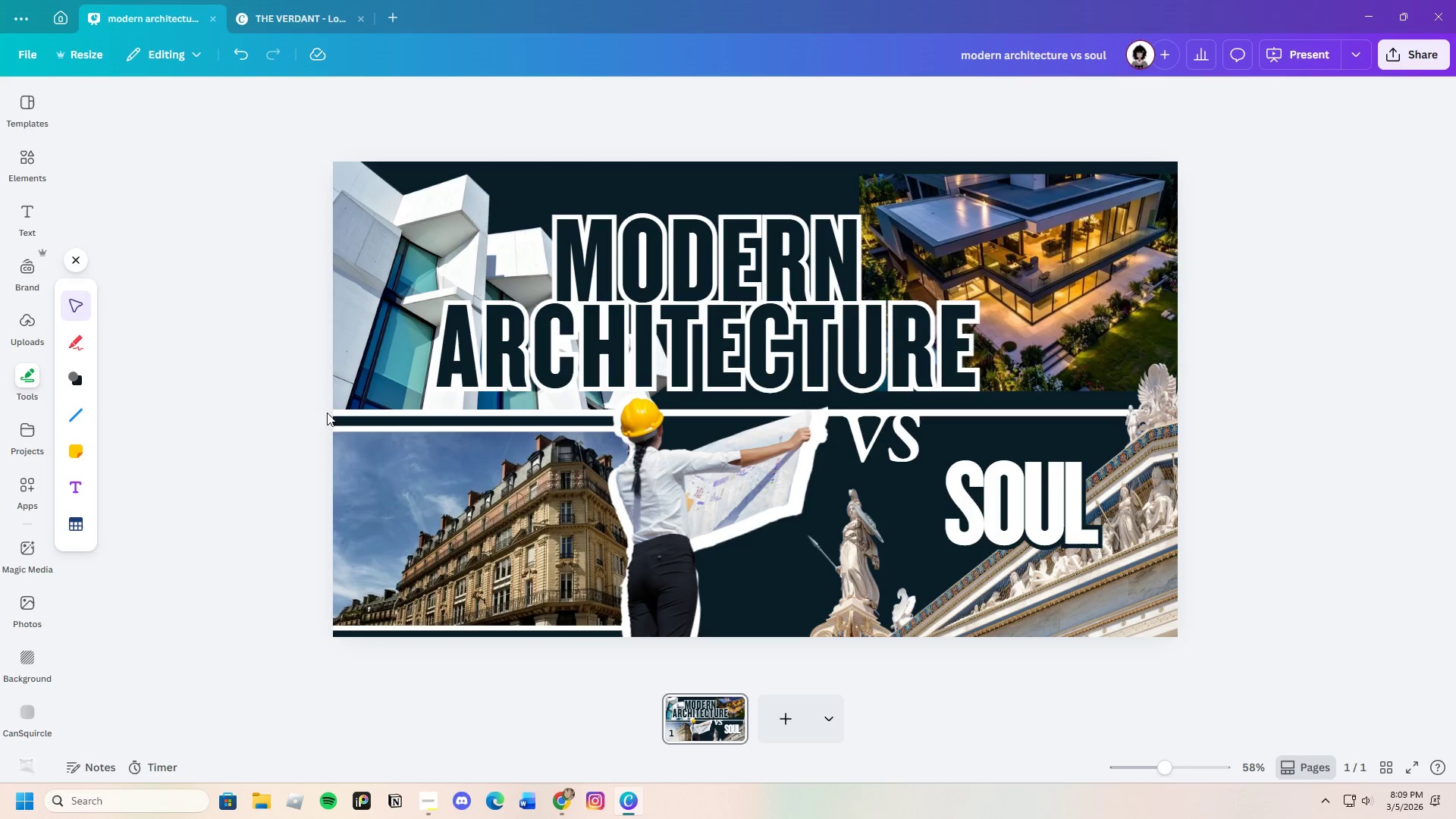 
wait(5.47)
 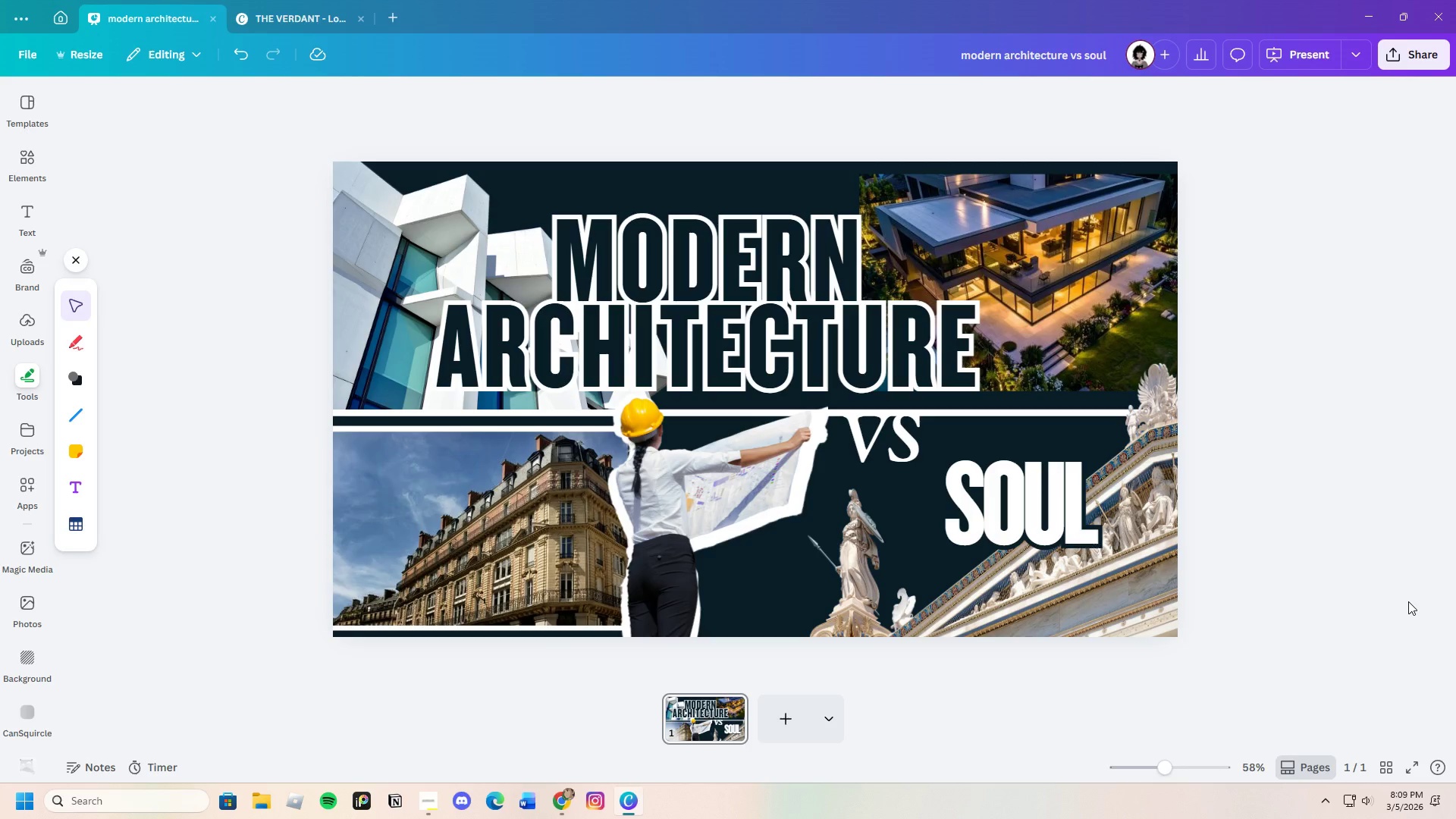 
left_click([71, 384])
 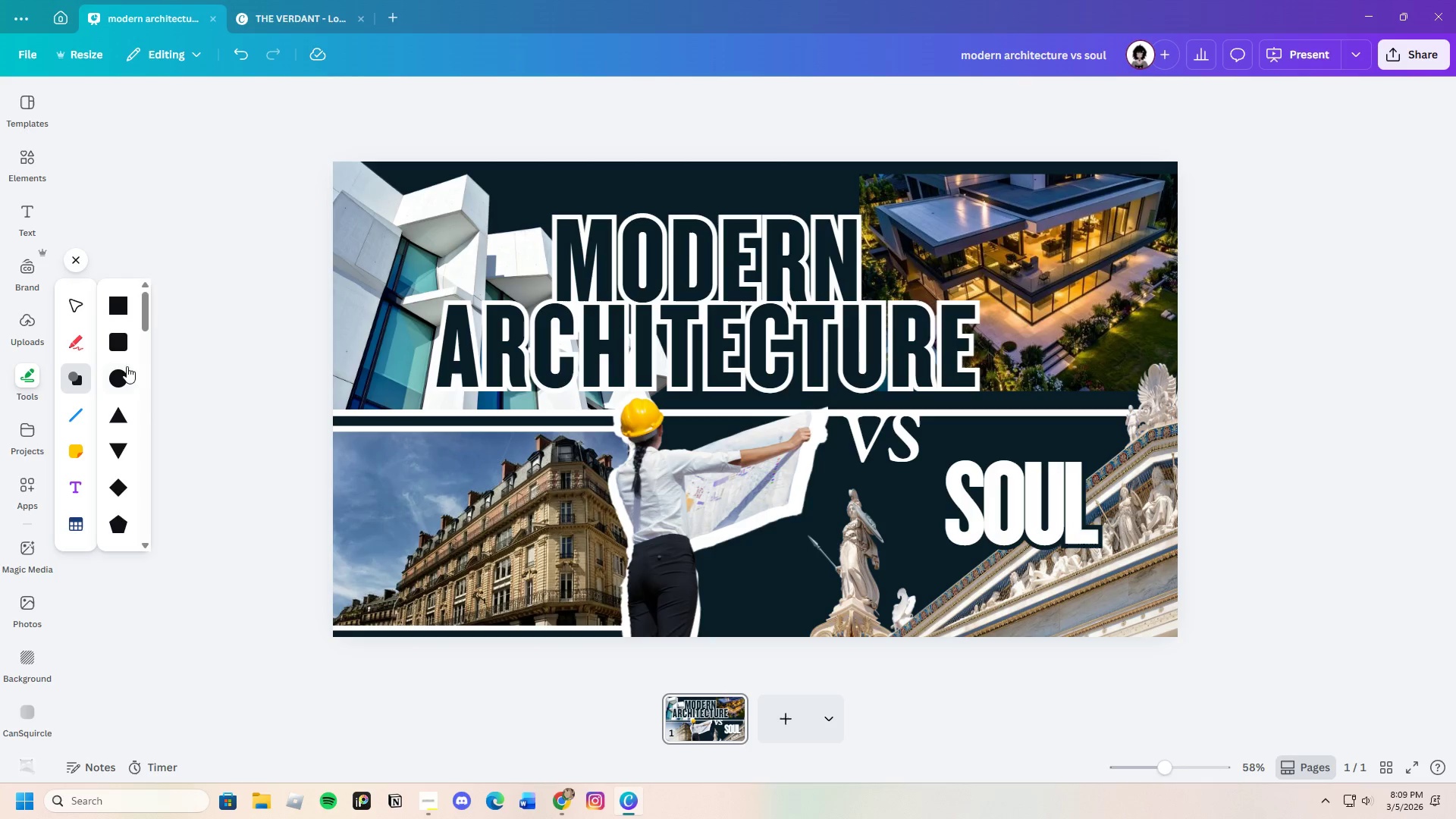 
left_click([120, 344])
 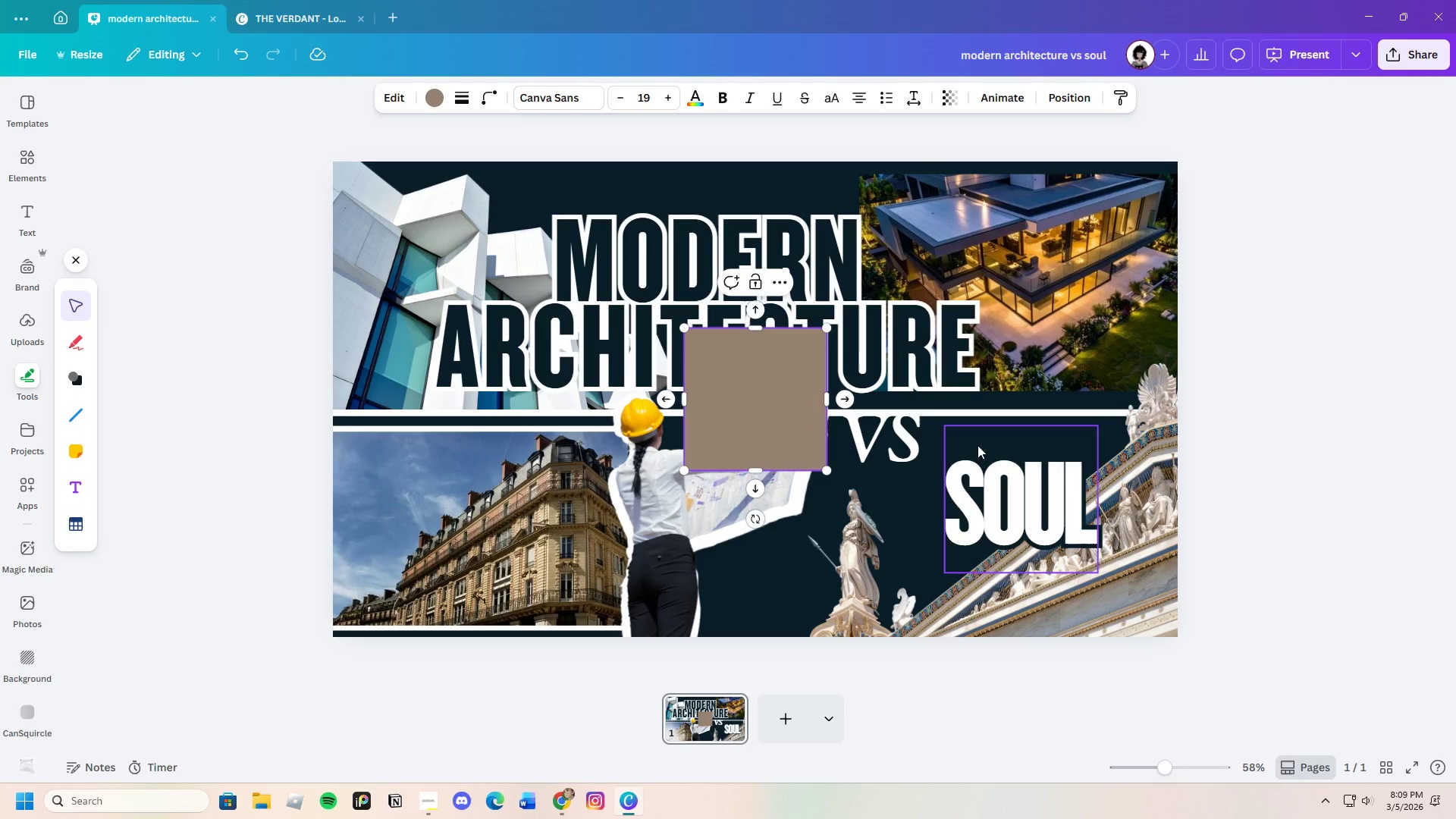 
left_click([1455, 490])
 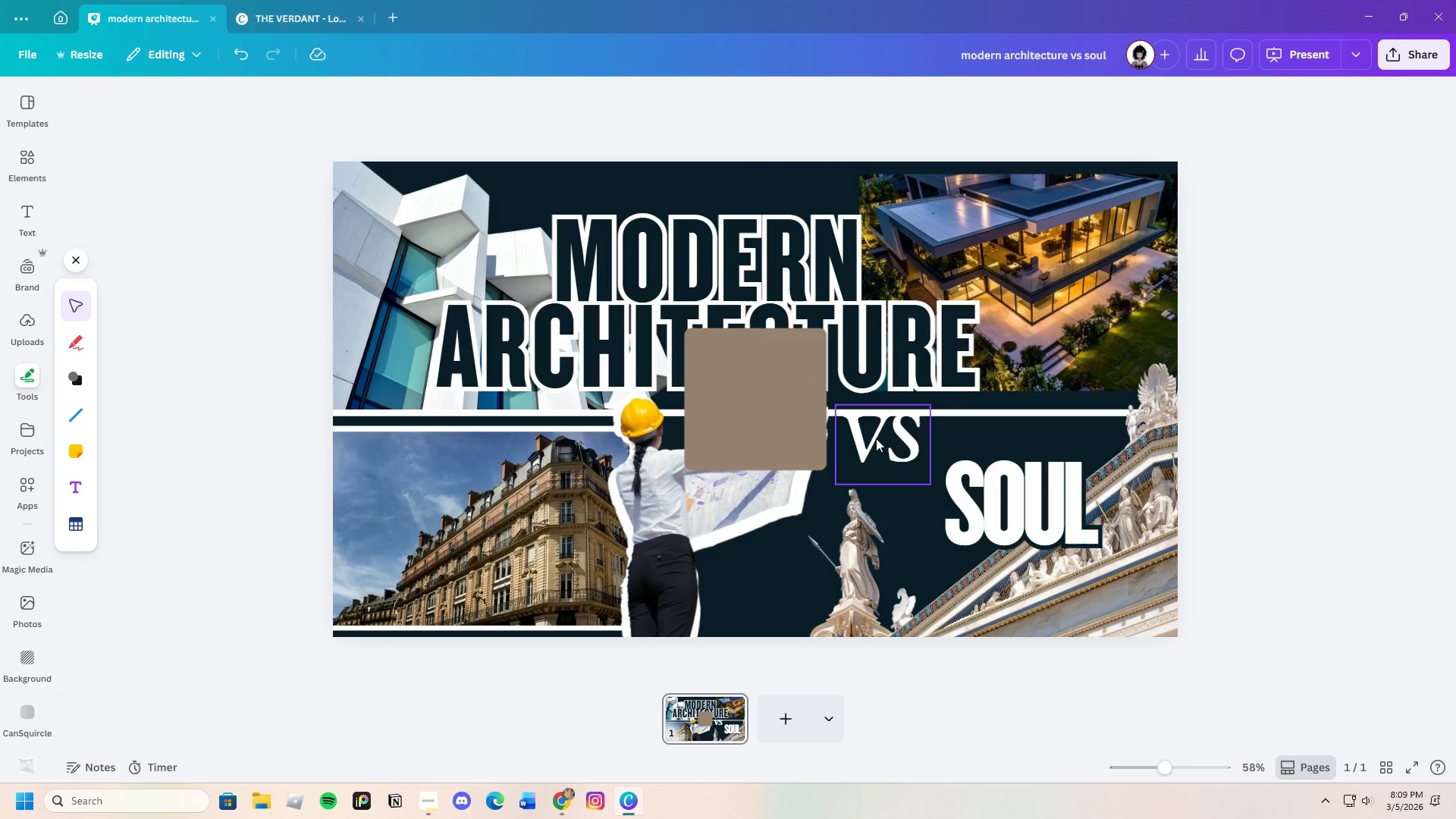 
left_click_drag(start_coordinate=[782, 408], to_coordinate=[941, 275])
 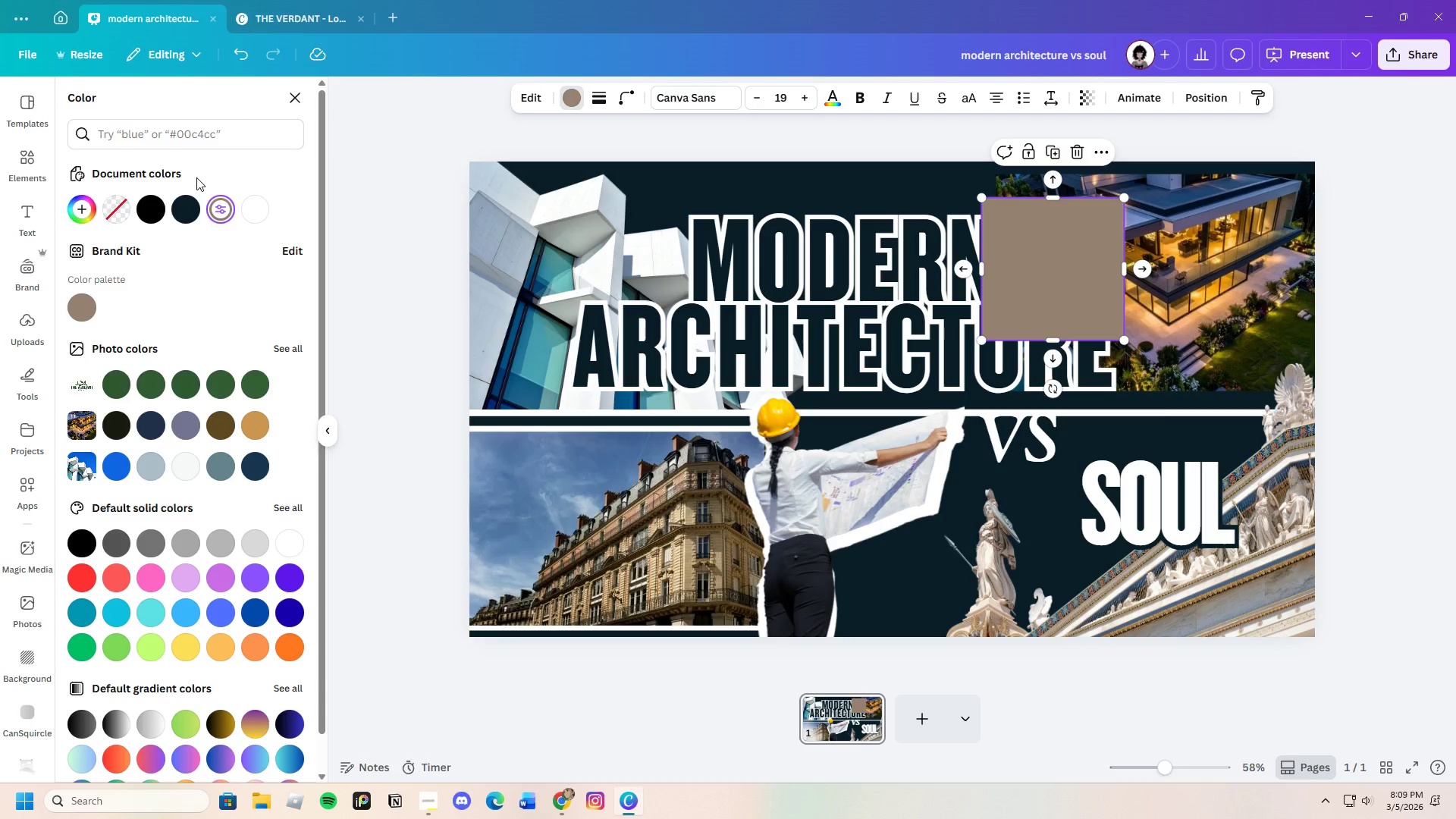 
left_click([252, 206])
 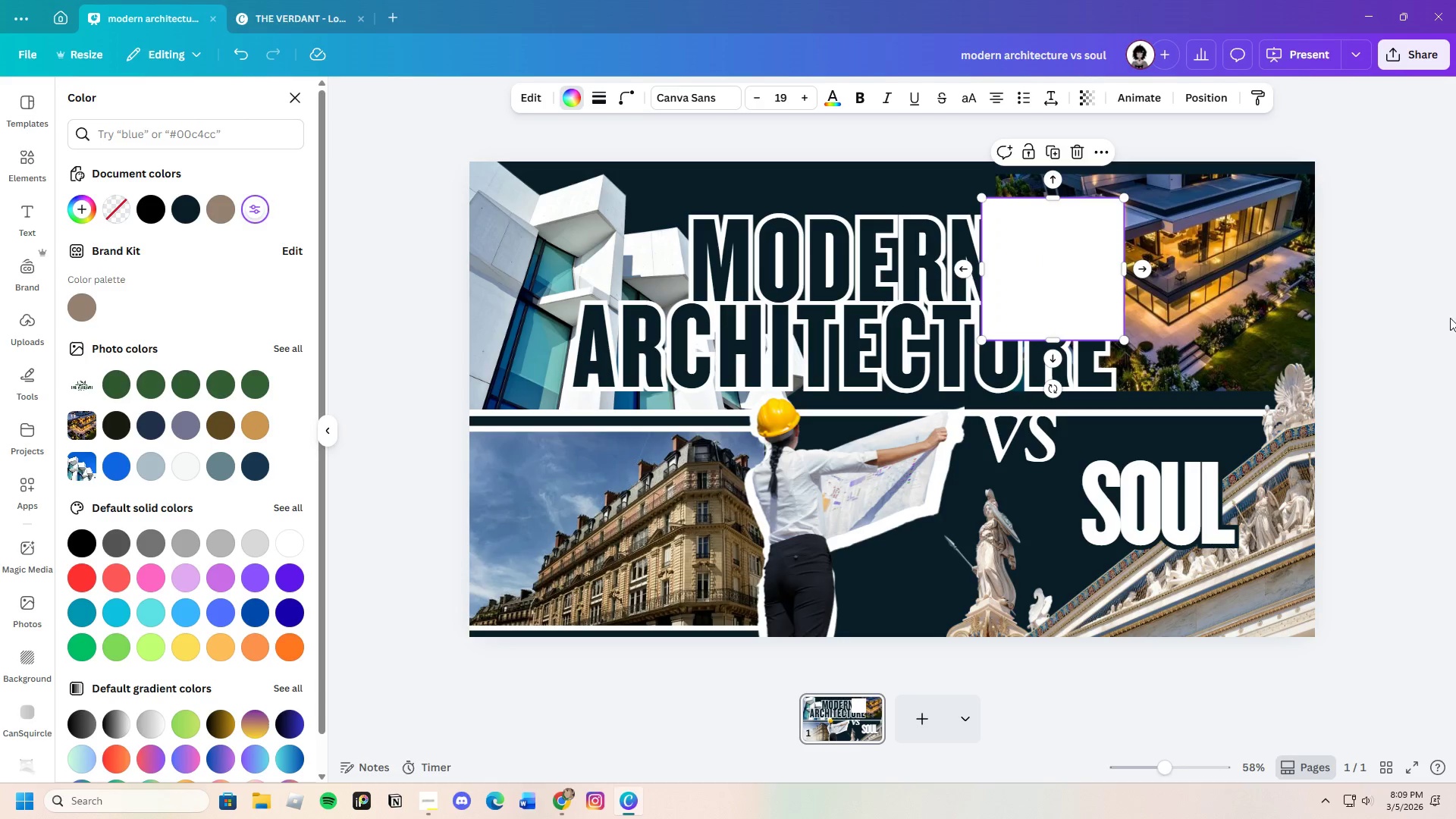 
left_click([1420, 312])
 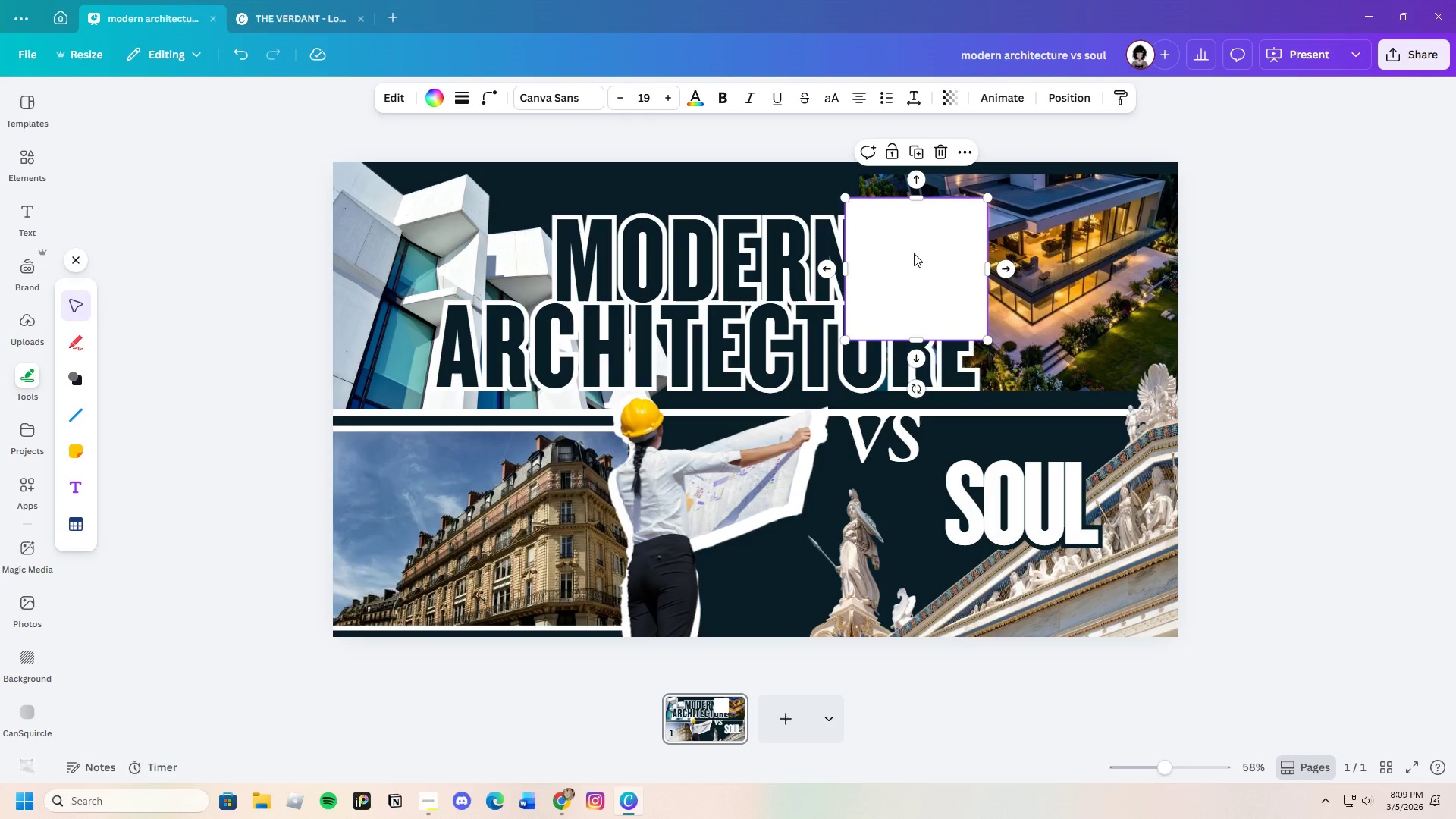 
right_click([914, 253])
 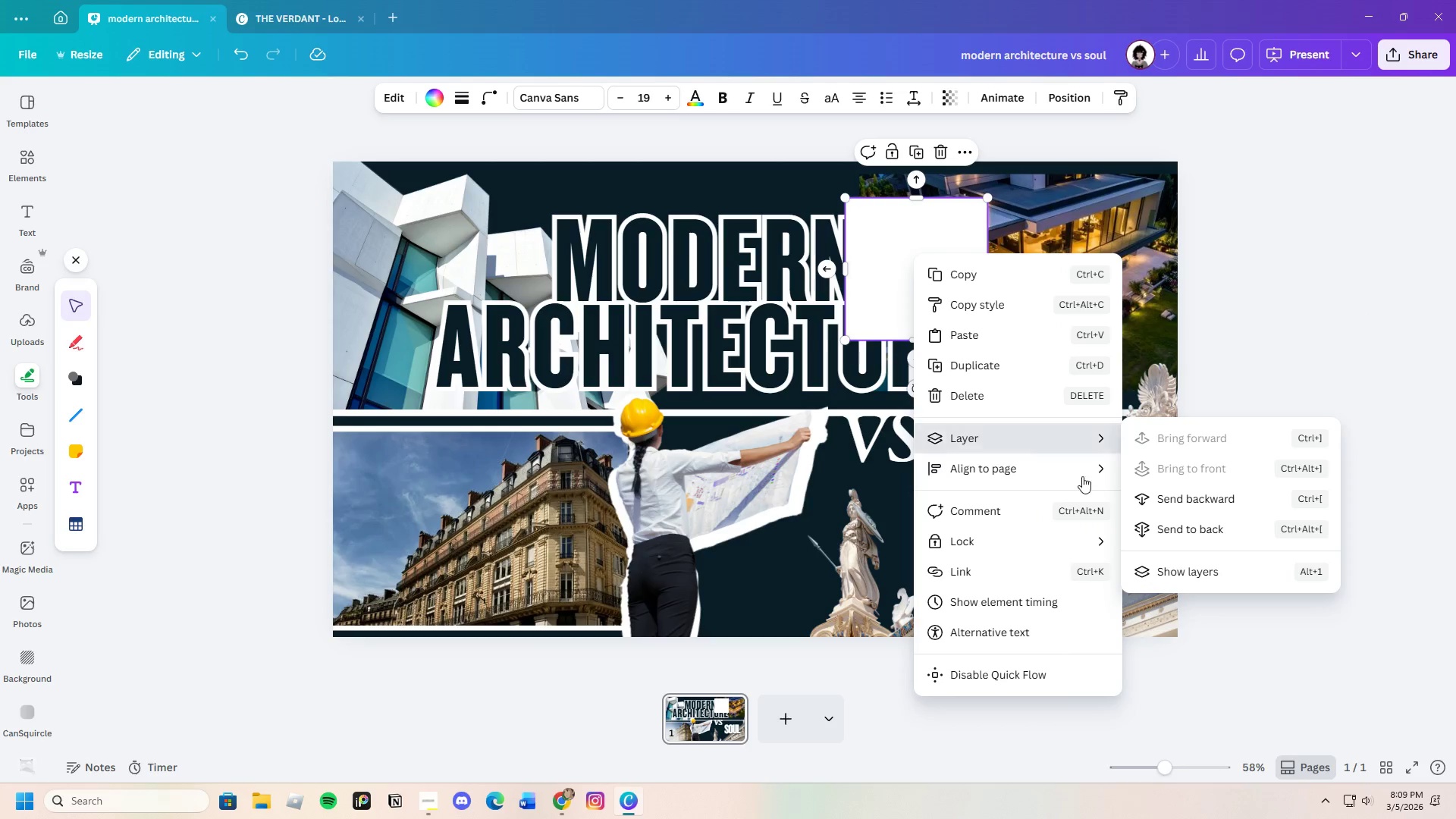 
left_click([1162, 497])
 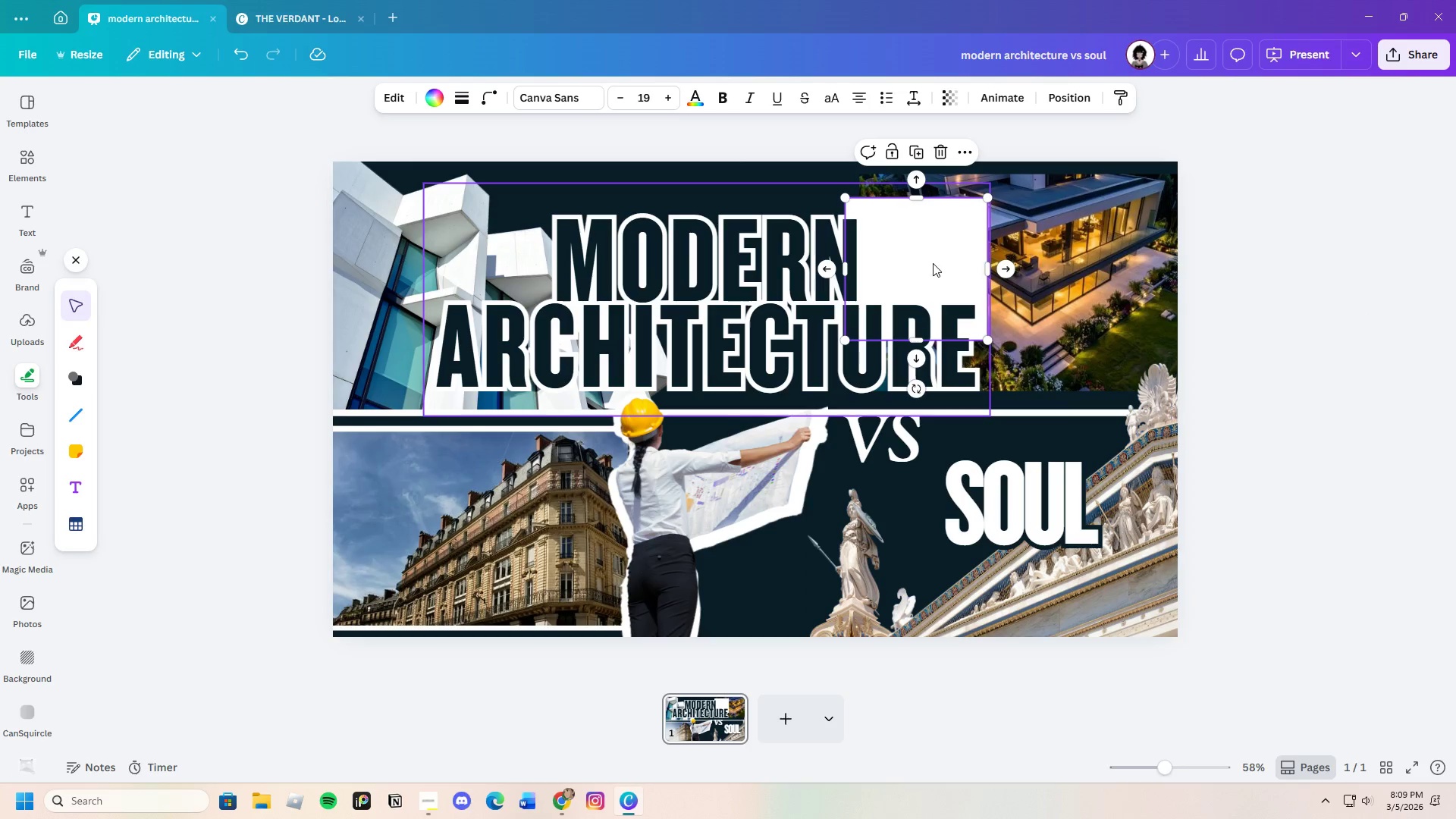 
right_click([932, 259])
 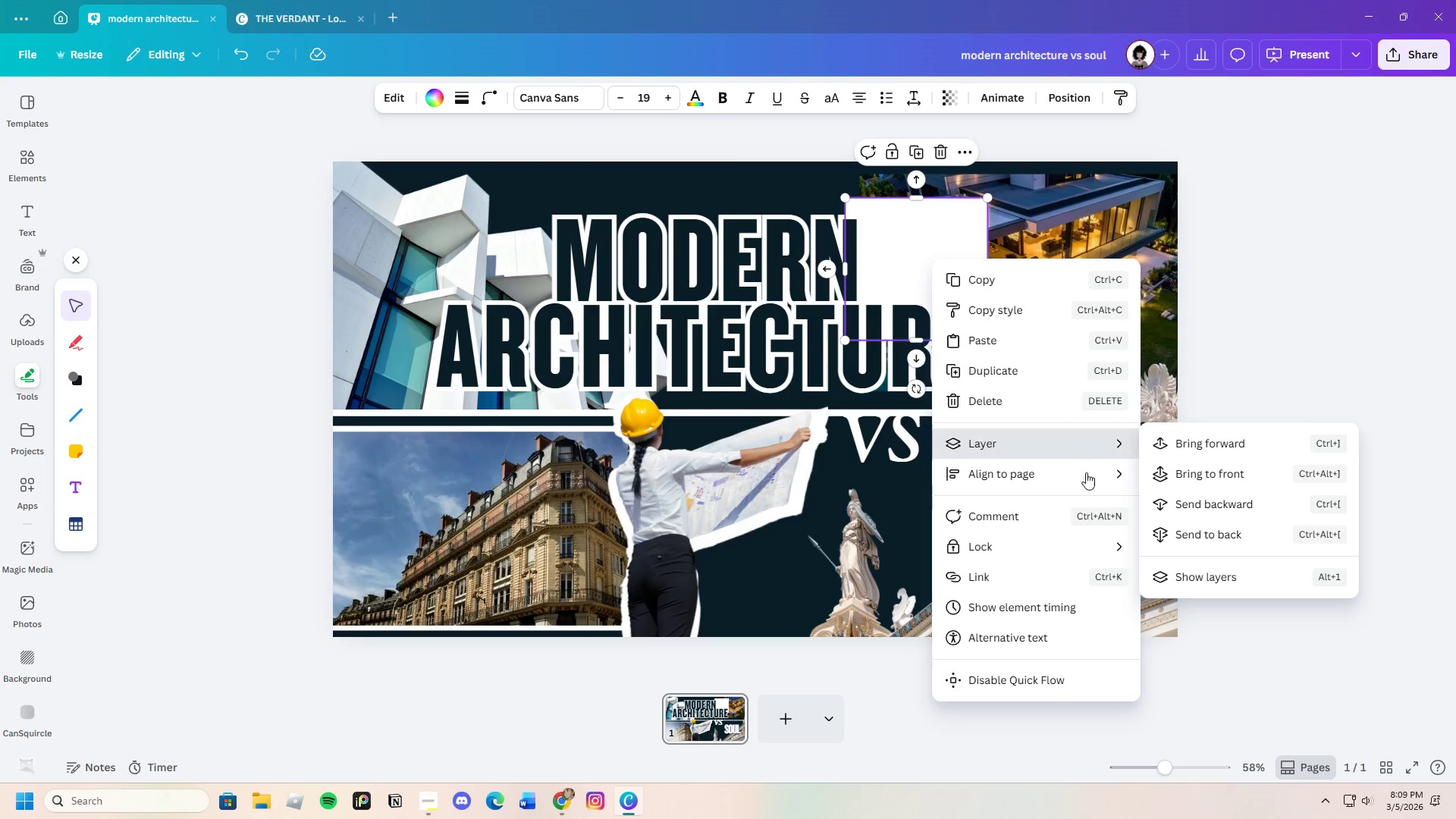 
left_click([1197, 501])
 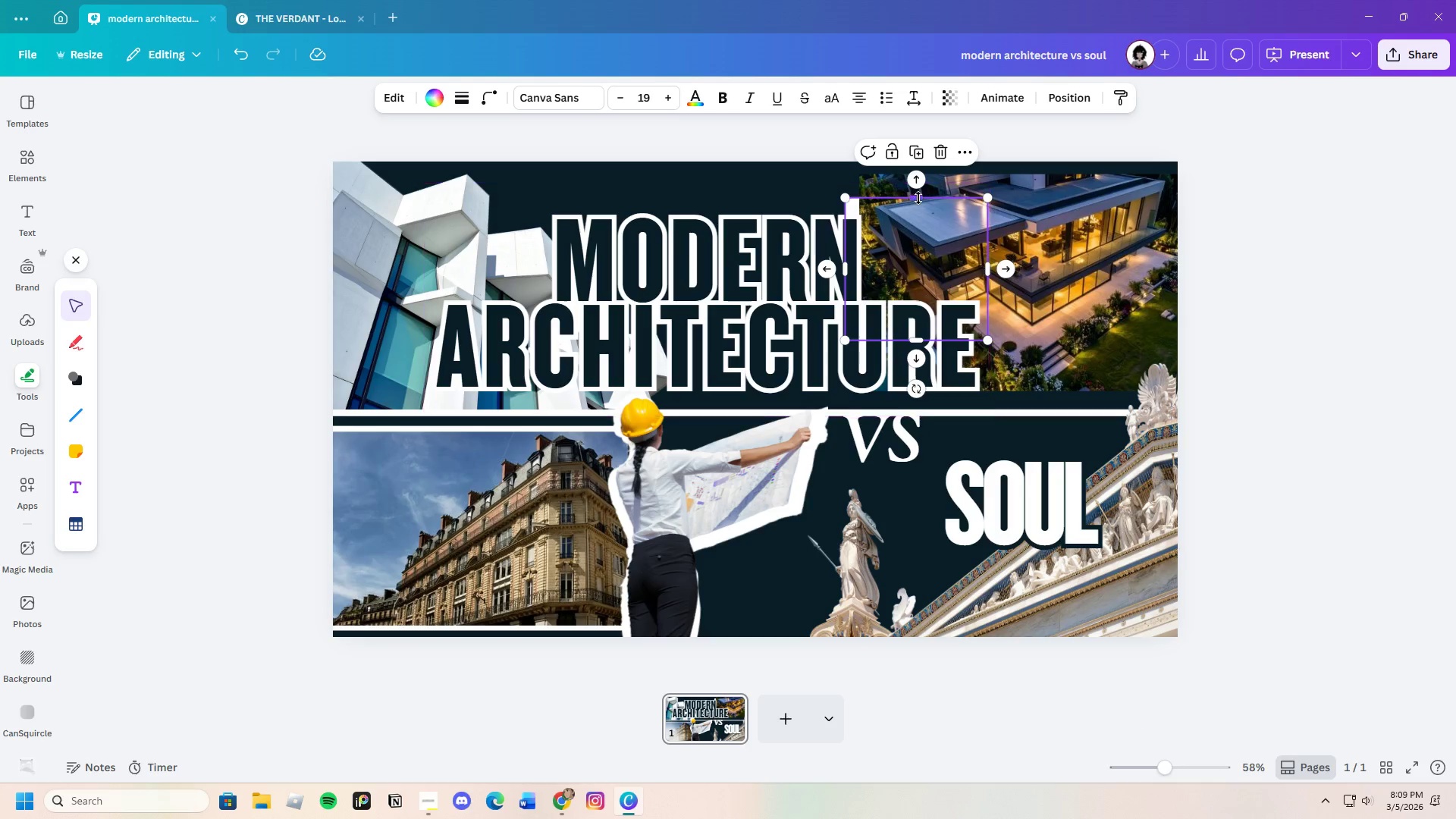 
left_click_drag(start_coordinate=[918, 195], to_coordinate=[925, 165])
 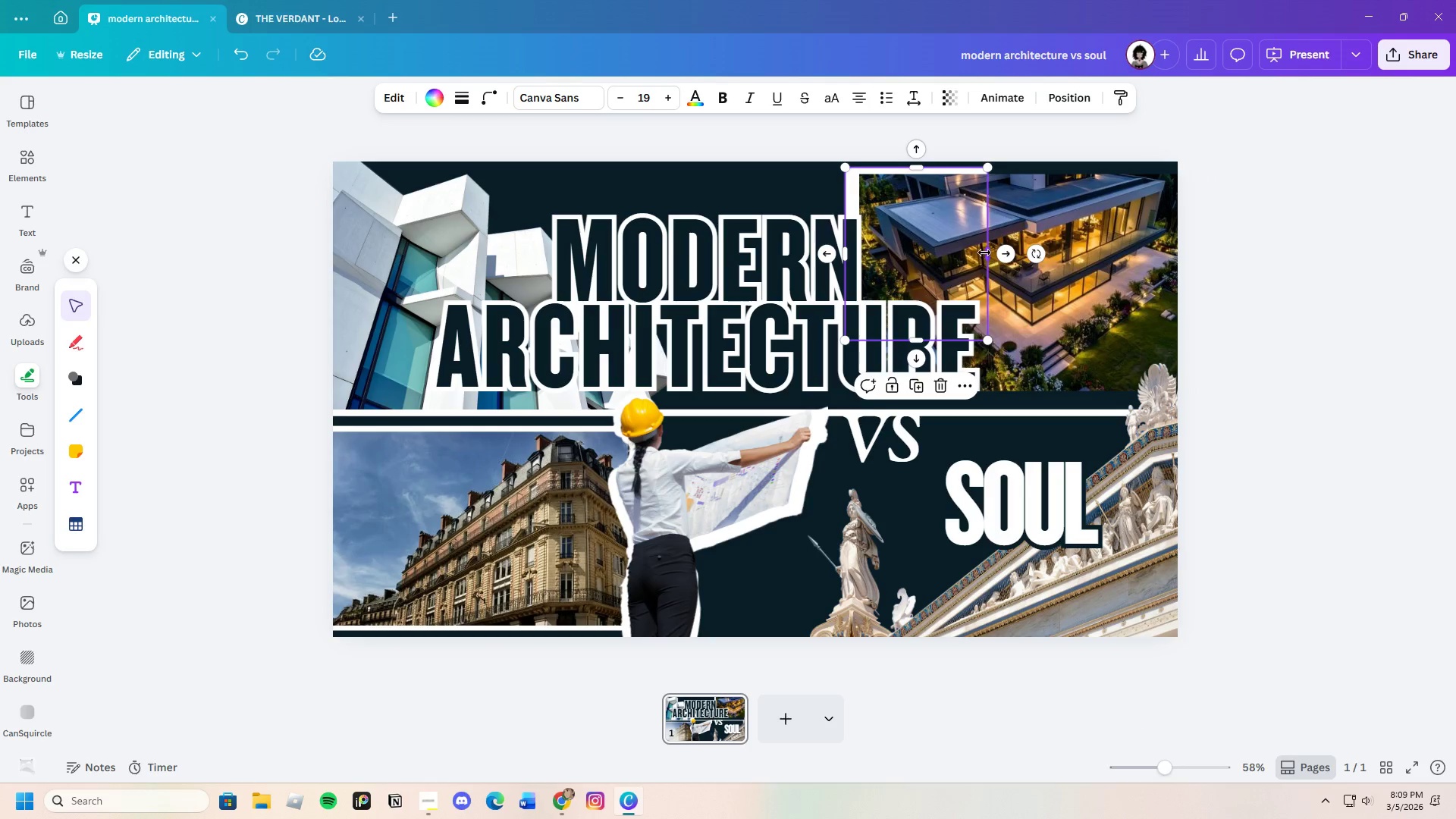 
left_click_drag(start_coordinate=[988, 253], to_coordinate=[1269, 294])
 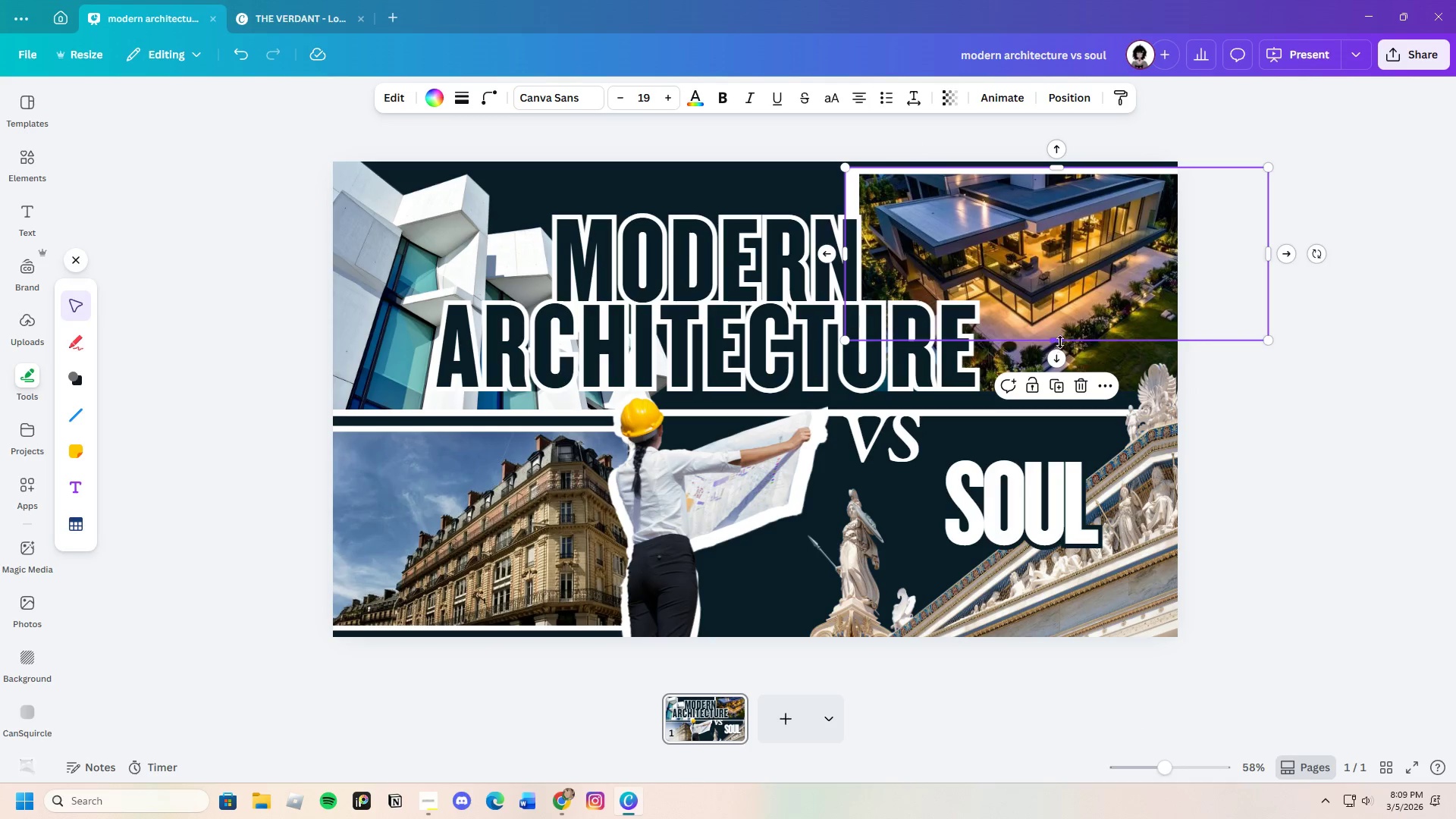 
left_click_drag(start_coordinate=[1060, 340], to_coordinate=[1073, 400])
 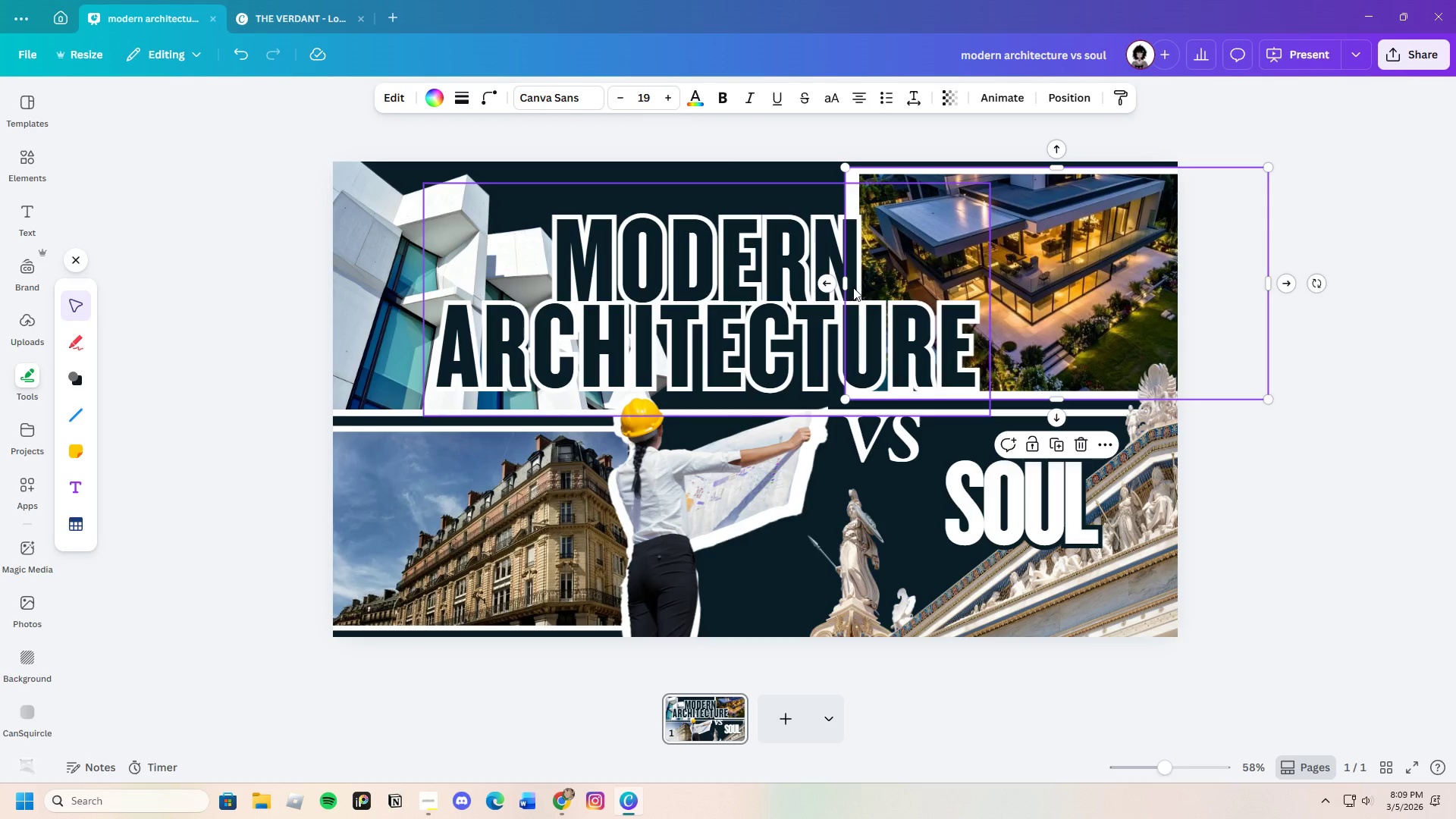 
left_click_drag(start_coordinate=[846, 284], to_coordinate=[854, 285])
 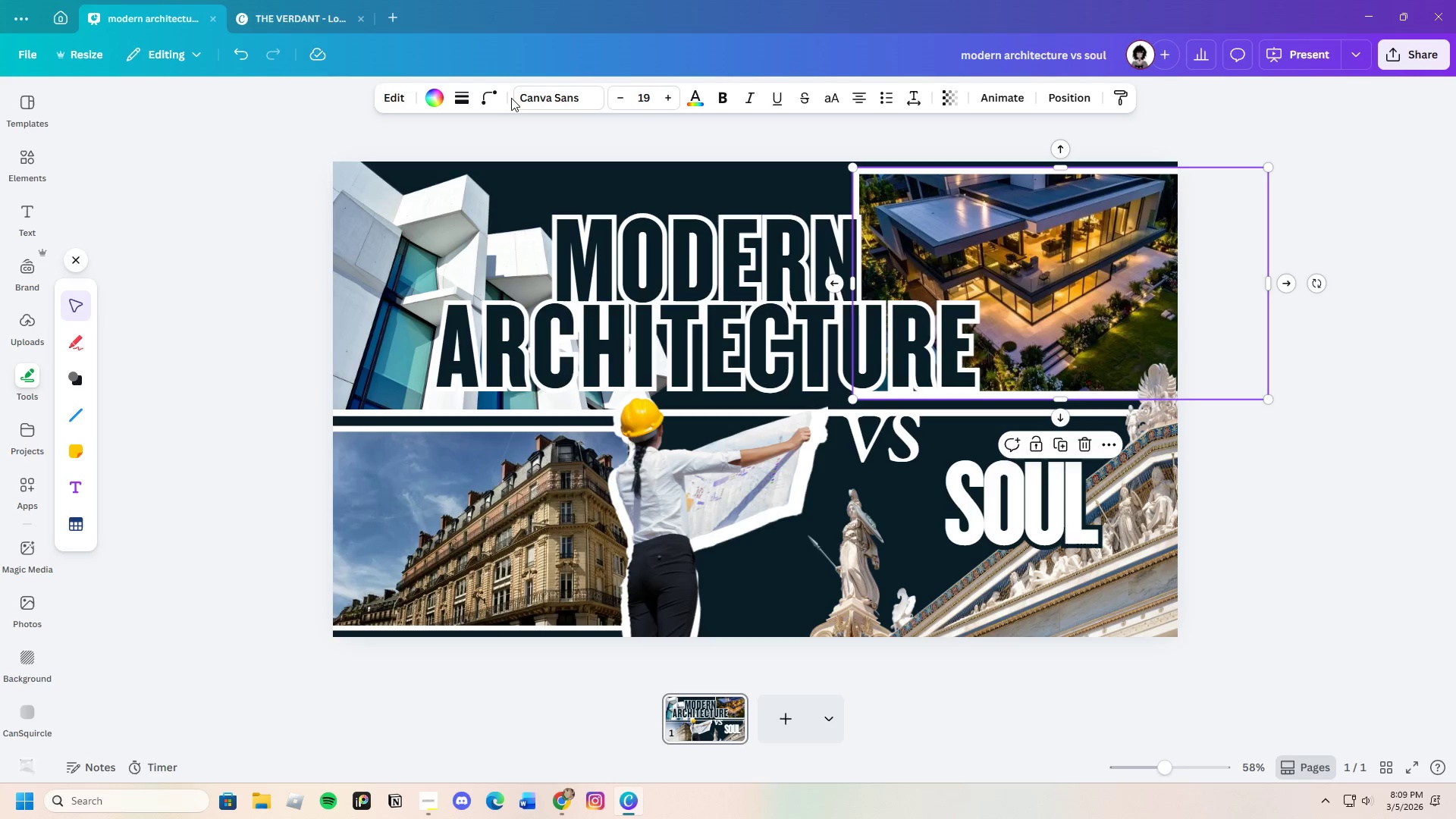 
left_click([493, 98])
 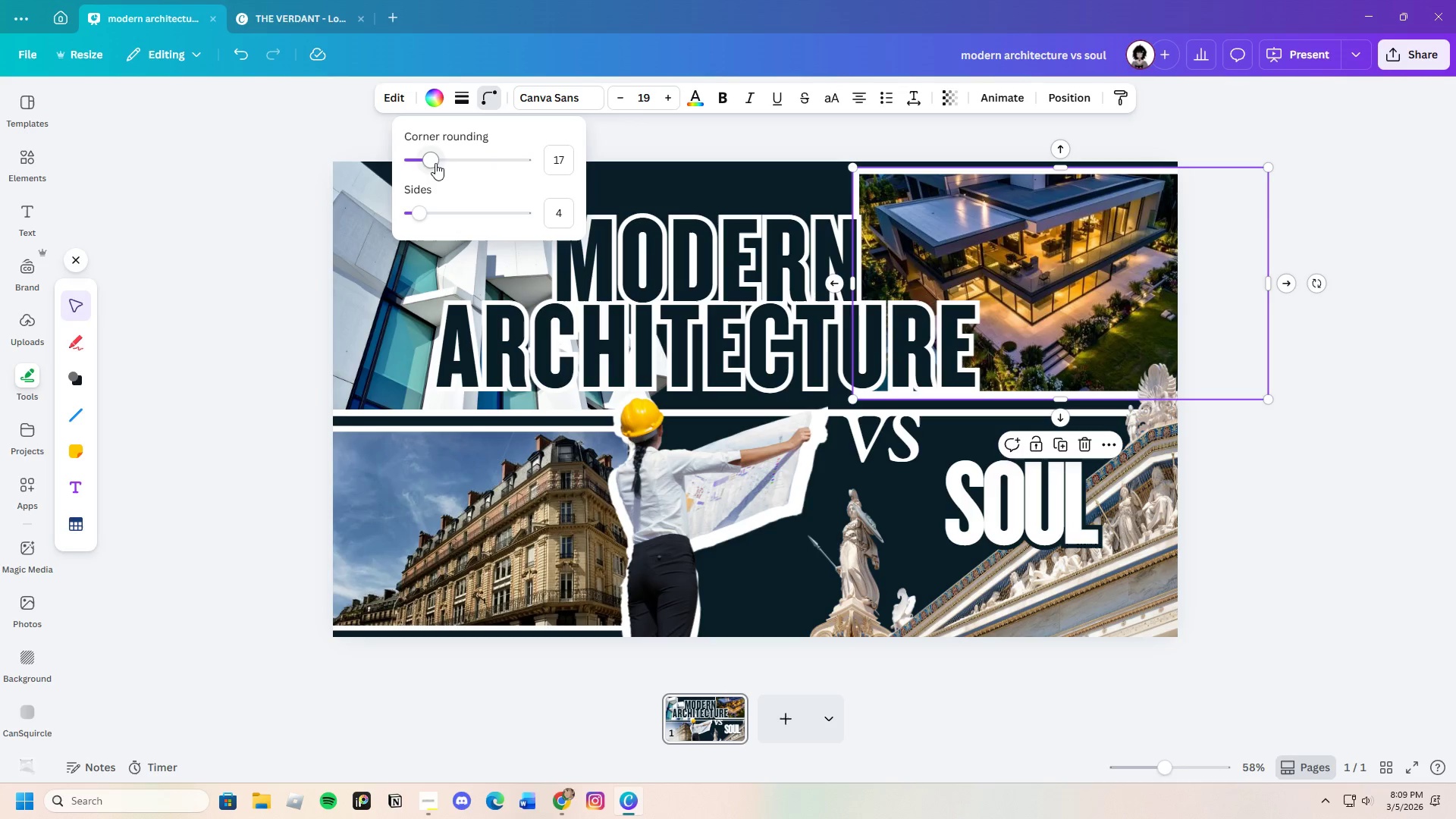 
left_click_drag(start_coordinate=[428, 158], to_coordinate=[397, 162])
 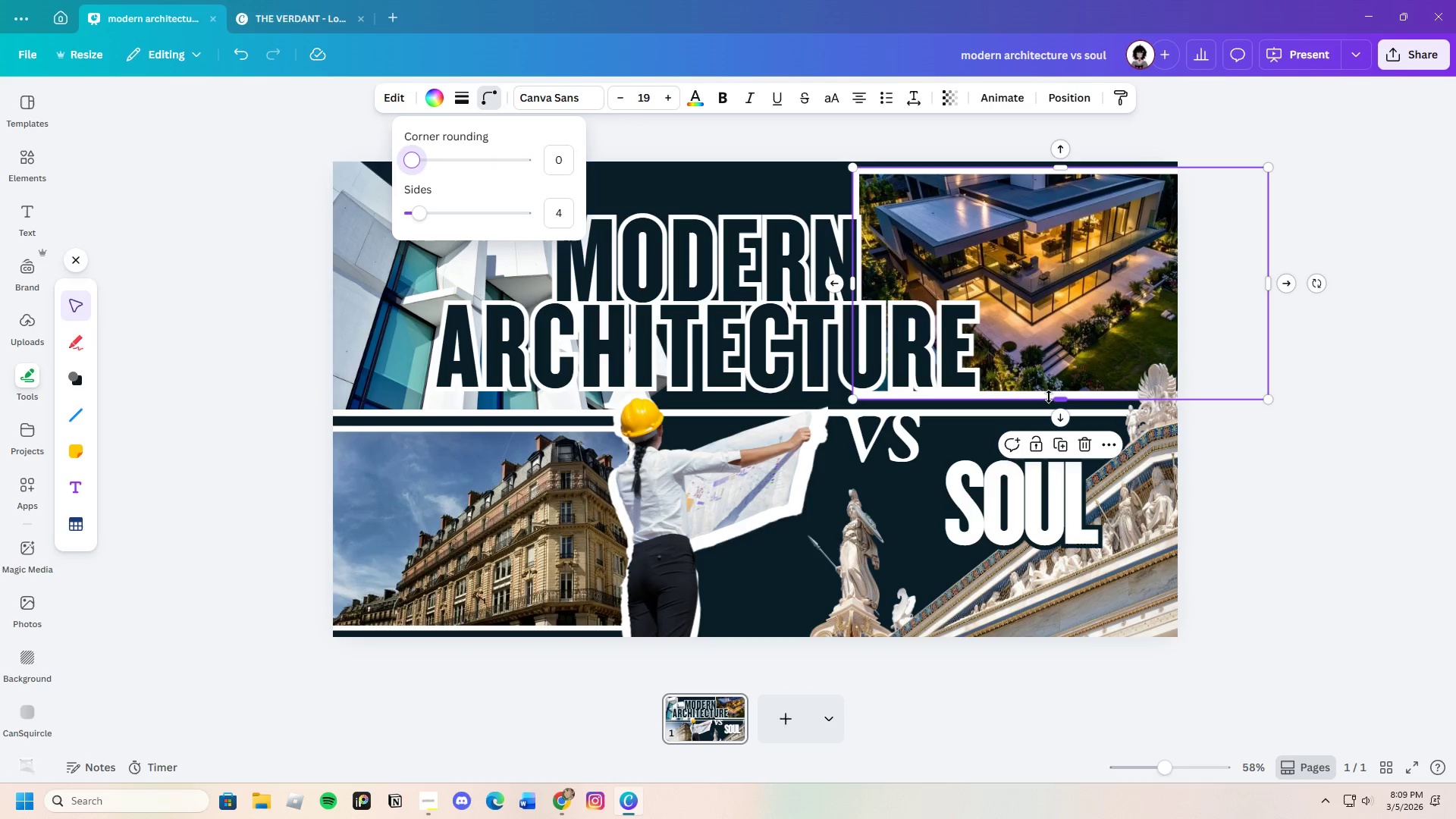 
left_click_drag(start_coordinate=[1057, 397], to_coordinate=[1061, 396])
 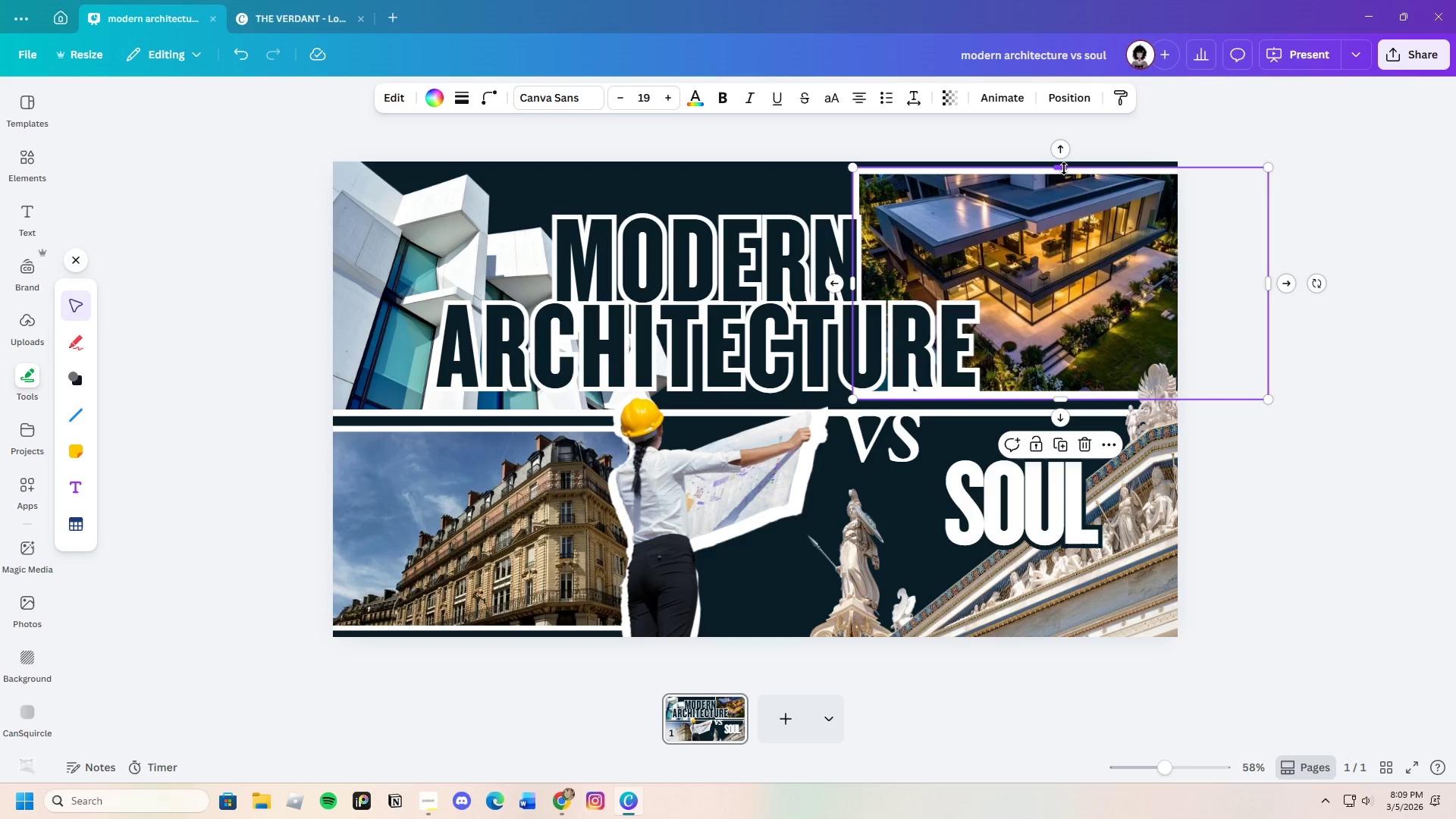 
left_click_drag(start_coordinate=[1065, 168], to_coordinate=[1070, 168])
 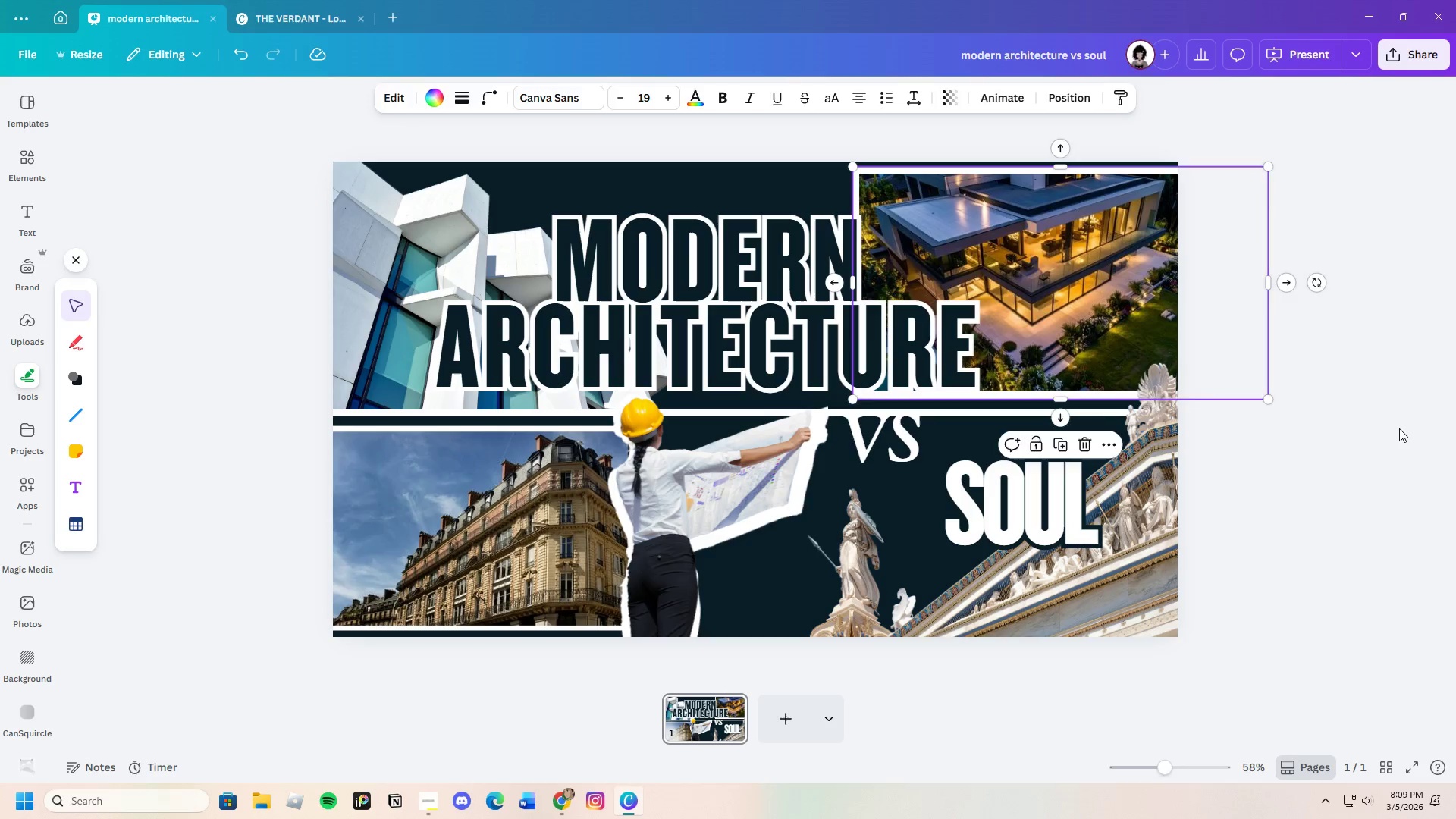 
left_click([1399, 428])
 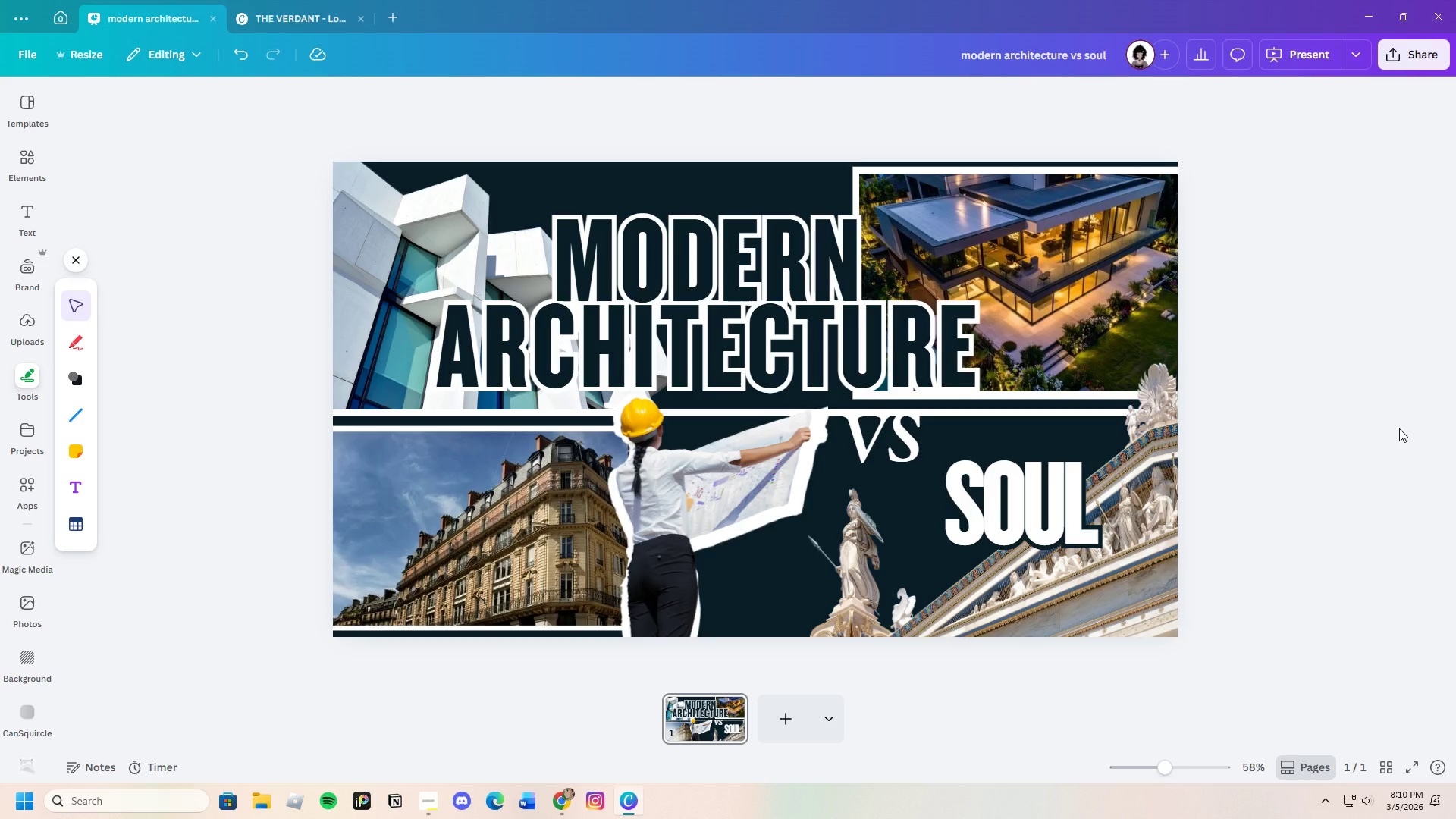 
wait(7.41)
 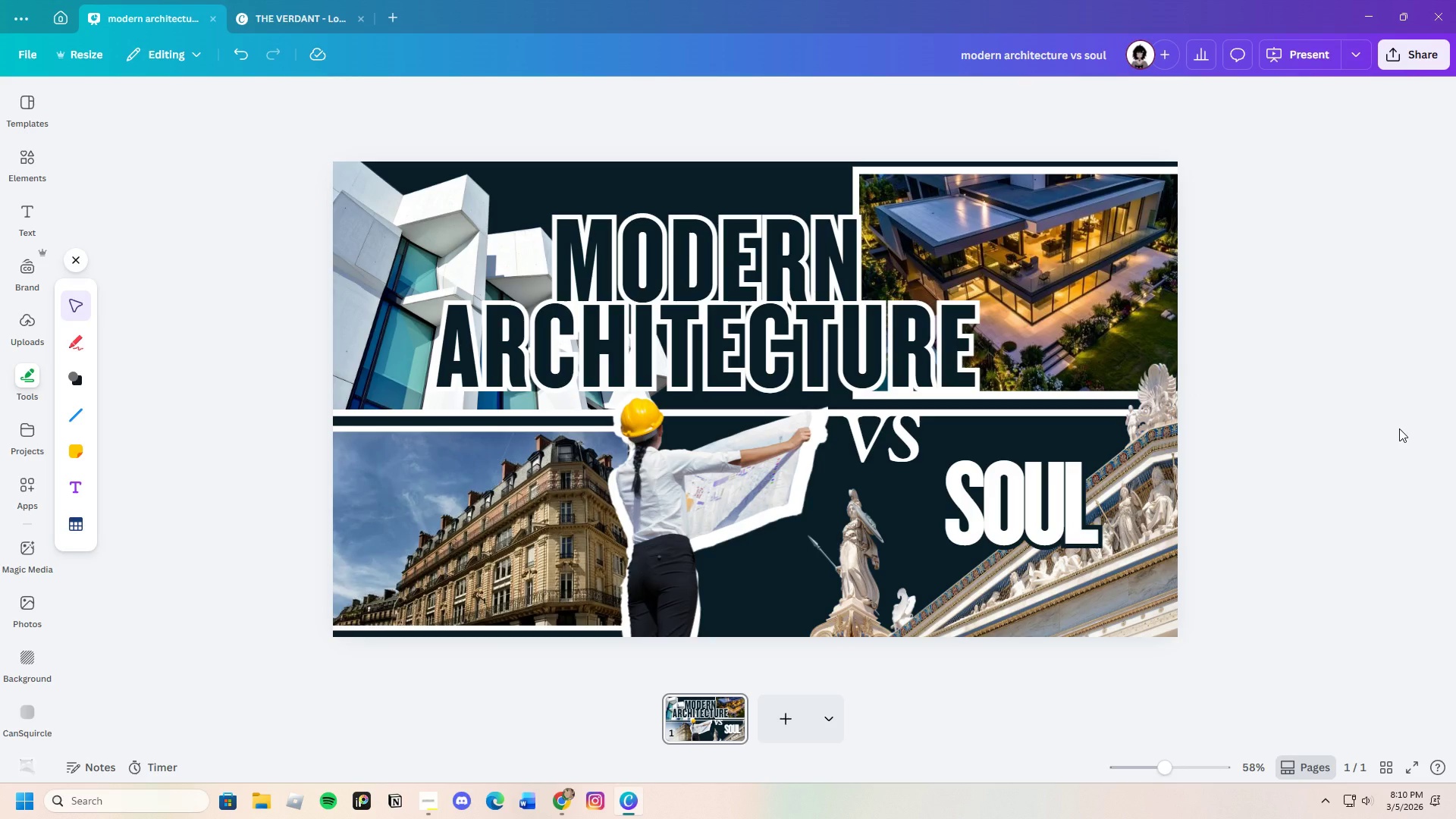 
left_click_drag(start_coordinate=[1172, 766], to_coordinate=[1166, 775])
 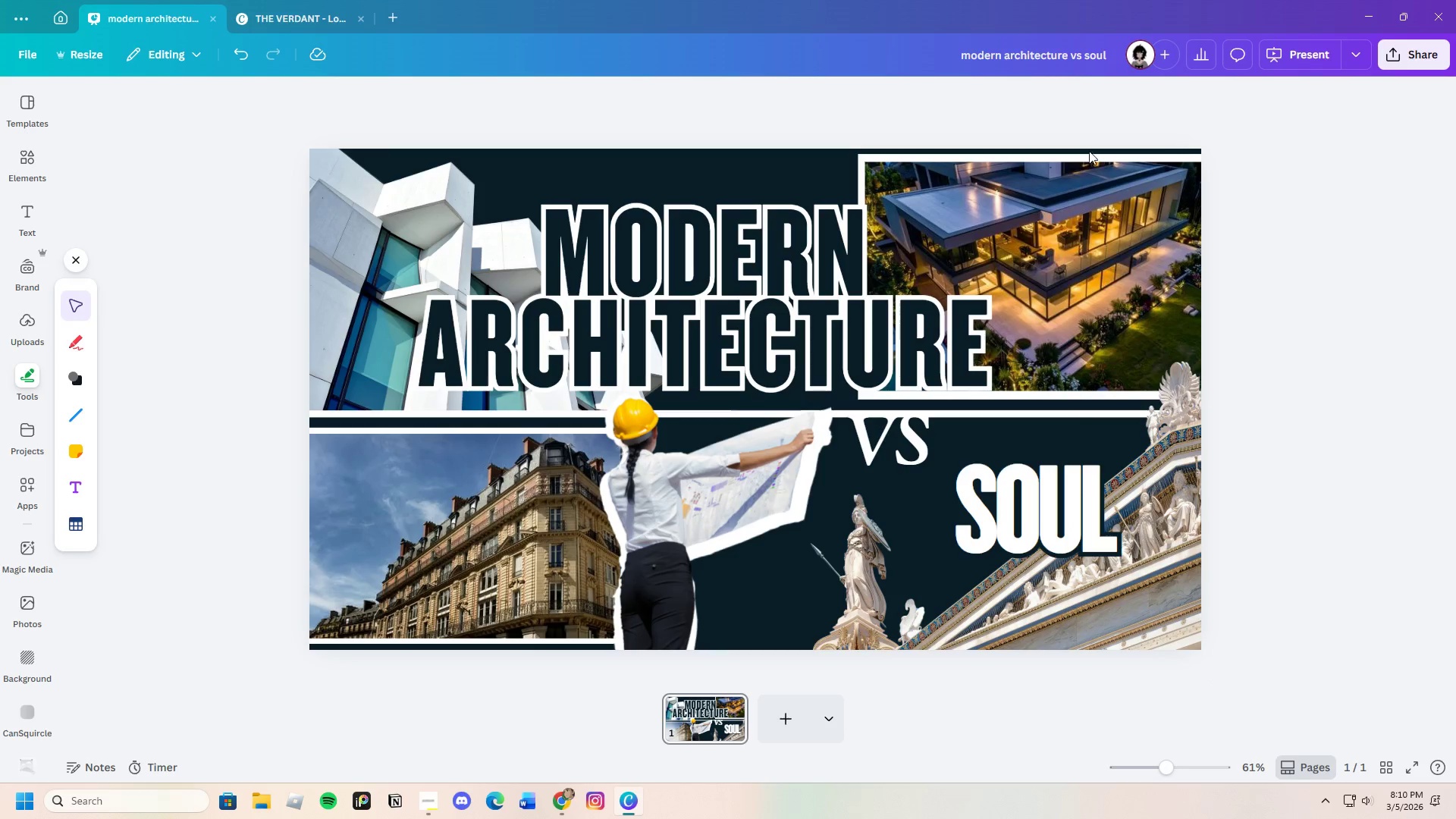 
left_click([789, 173])
 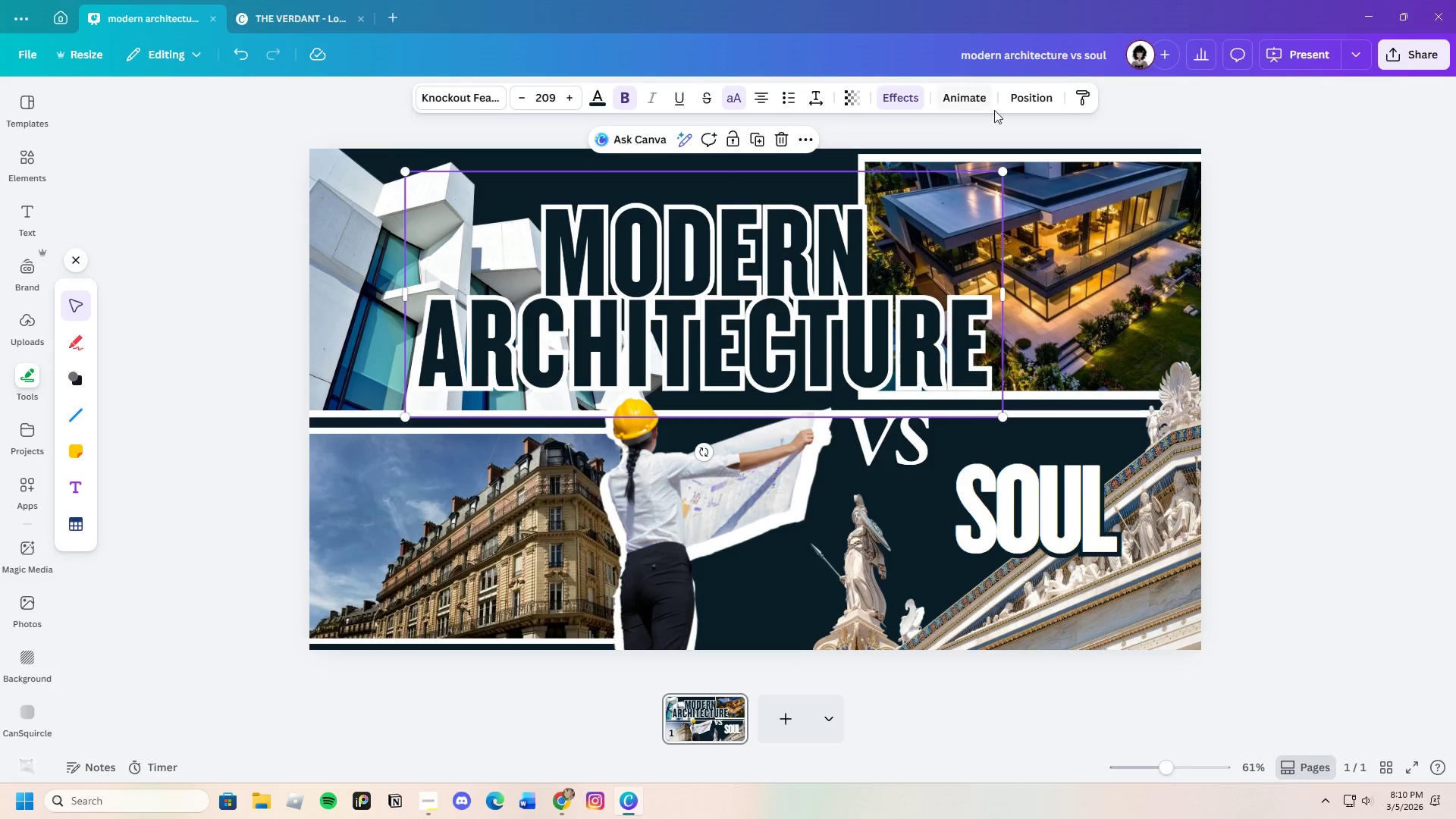 
left_click([1018, 105])
 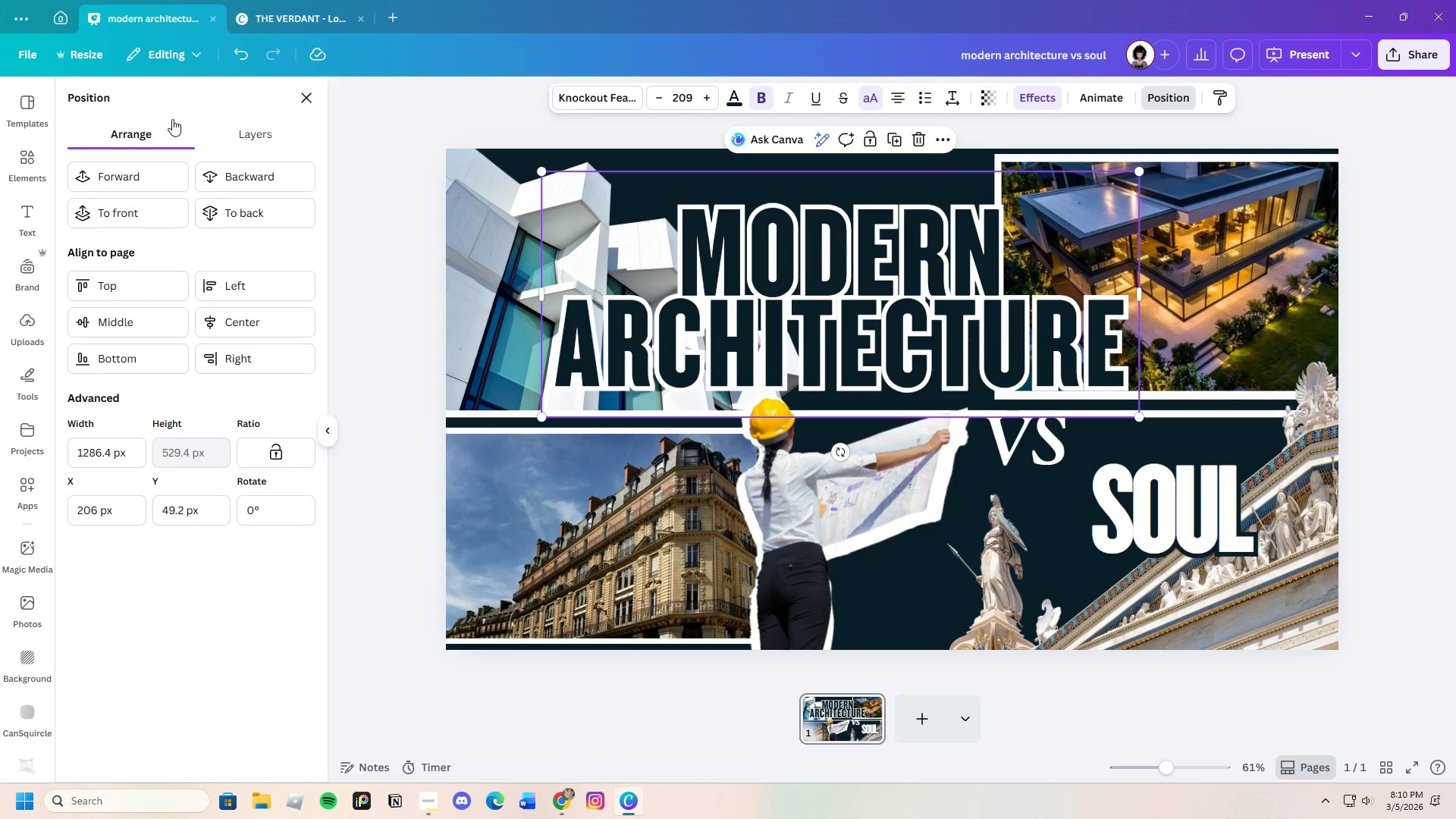 
left_click([234, 133])
 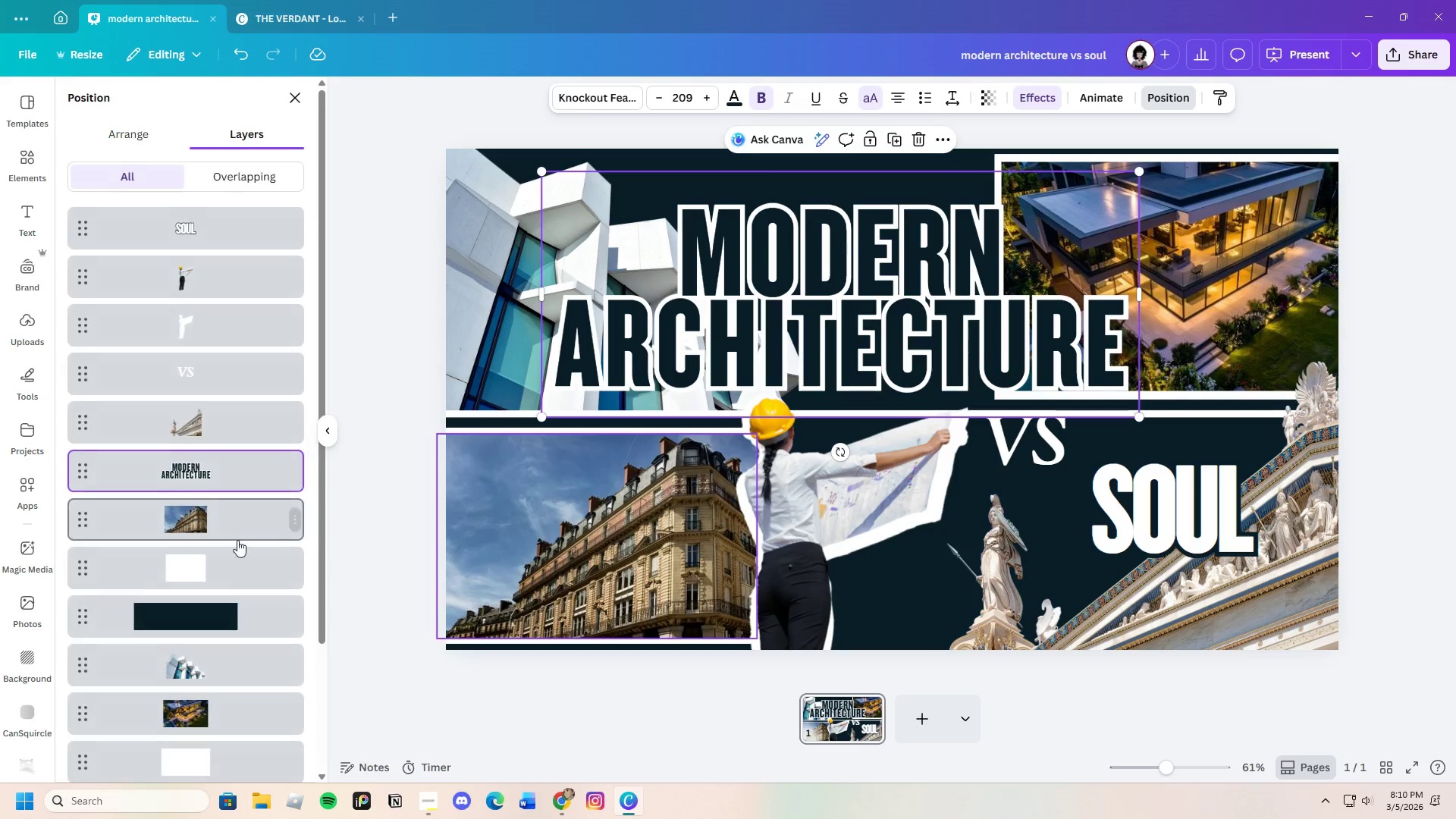 
scroll: coordinate [228, 616], scroll_direction: down, amount: 8.0
 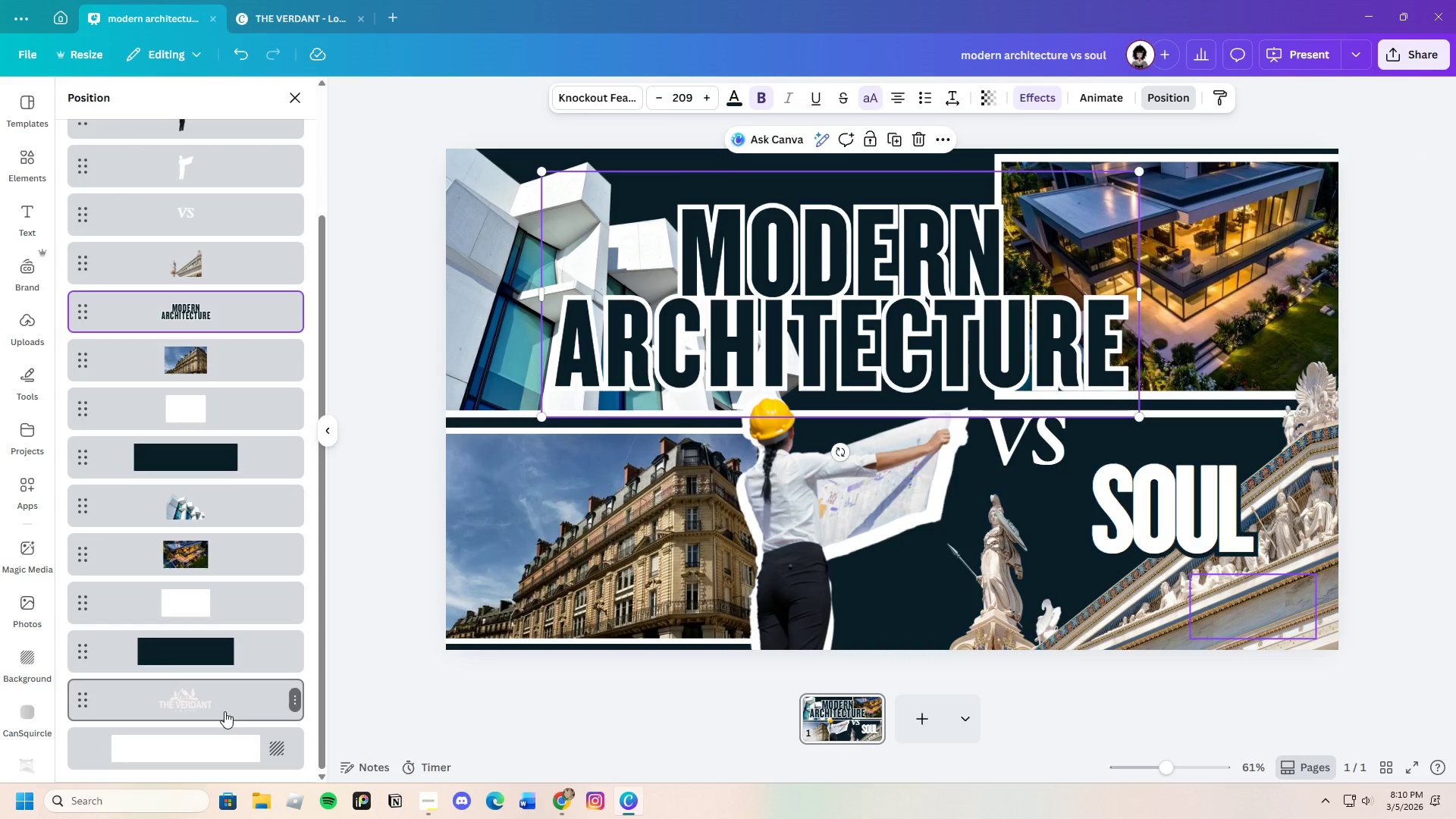 
left_click_drag(start_coordinate=[224, 711], to_coordinate=[251, 226])
 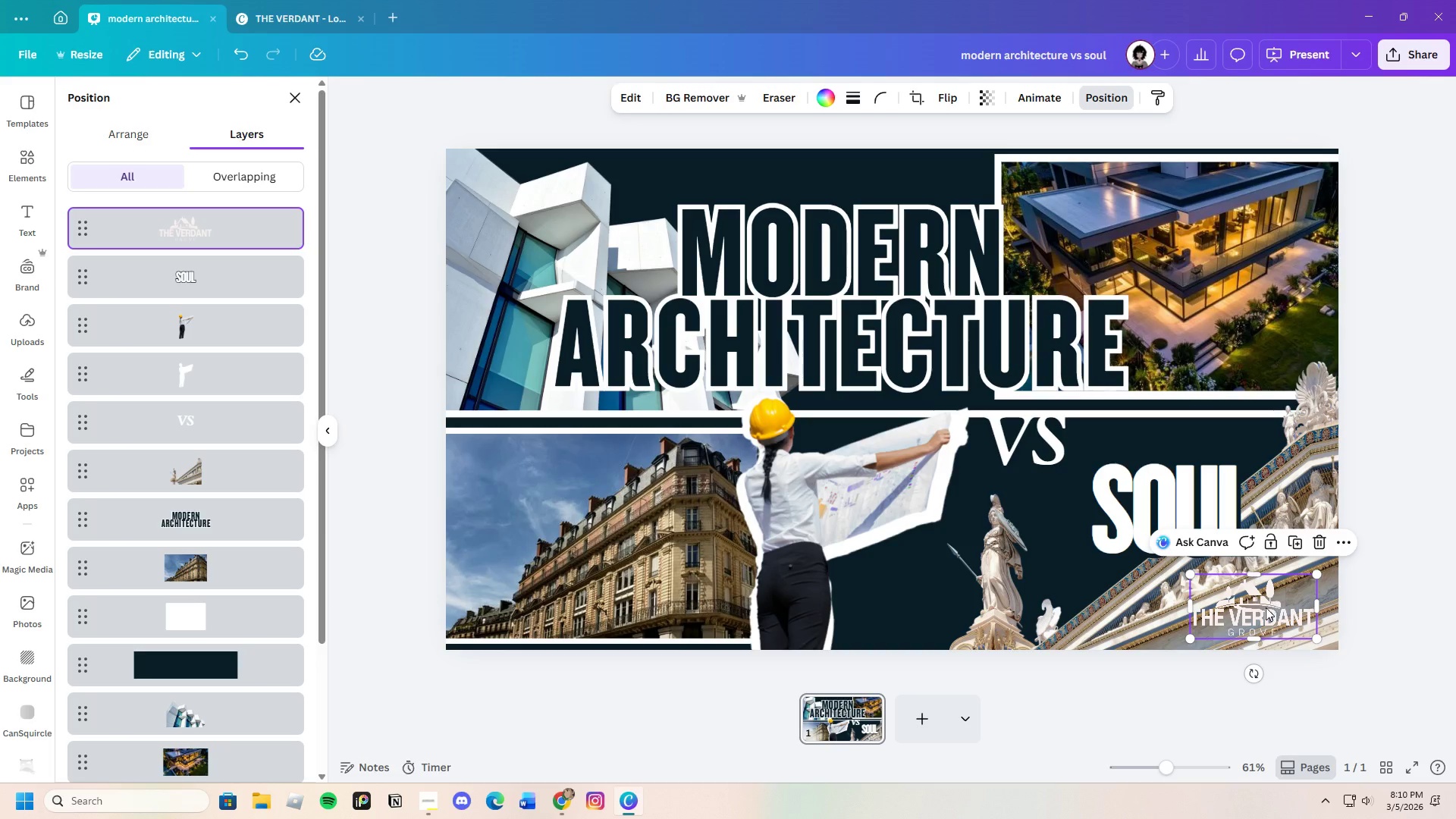 
left_click_drag(start_coordinate=[1266, 610], to_coordinate=[535, 609])
 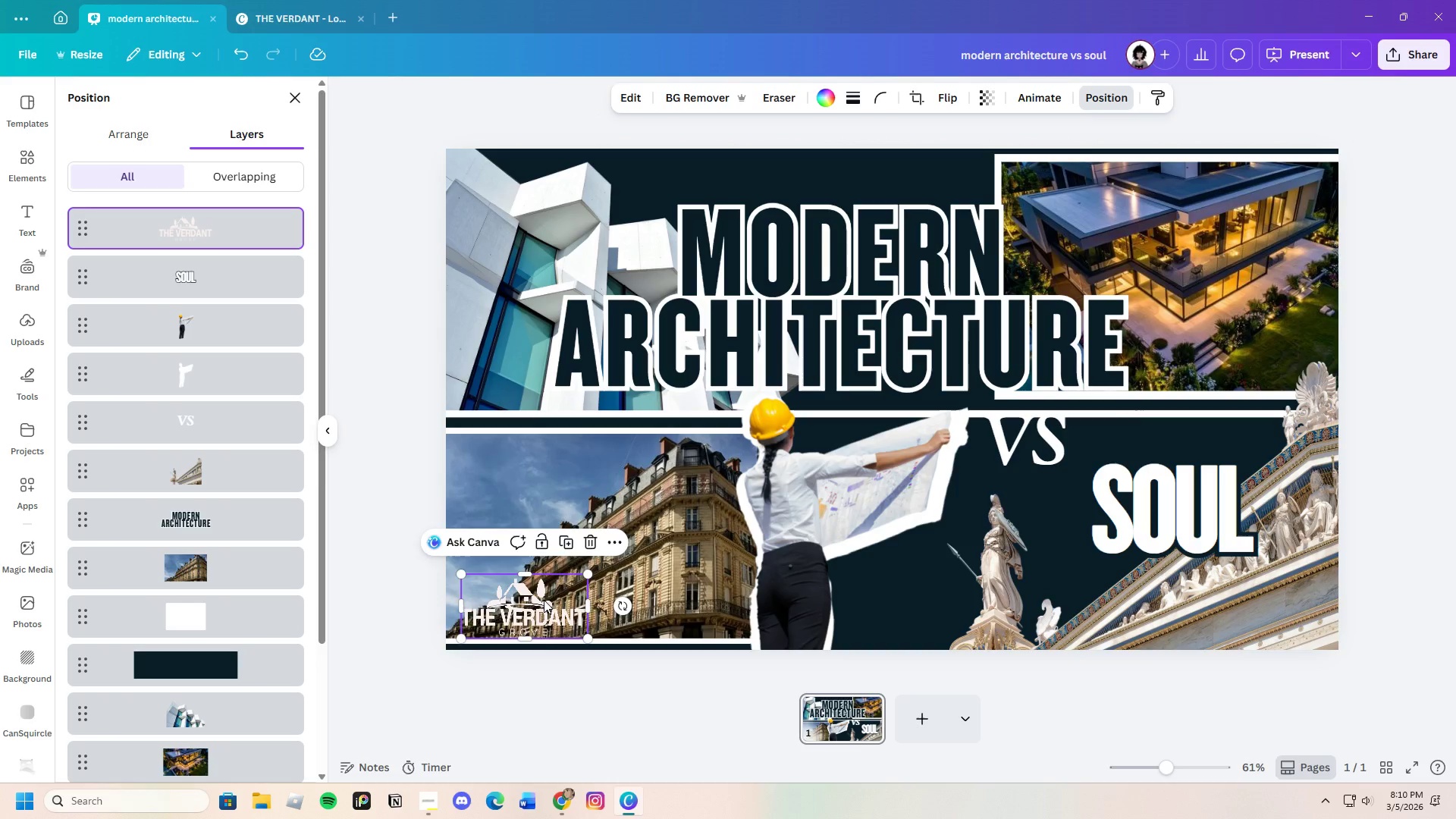 
left_click_drag(start_coordinate=[541, 605], to_coordinate=[539, 600])
 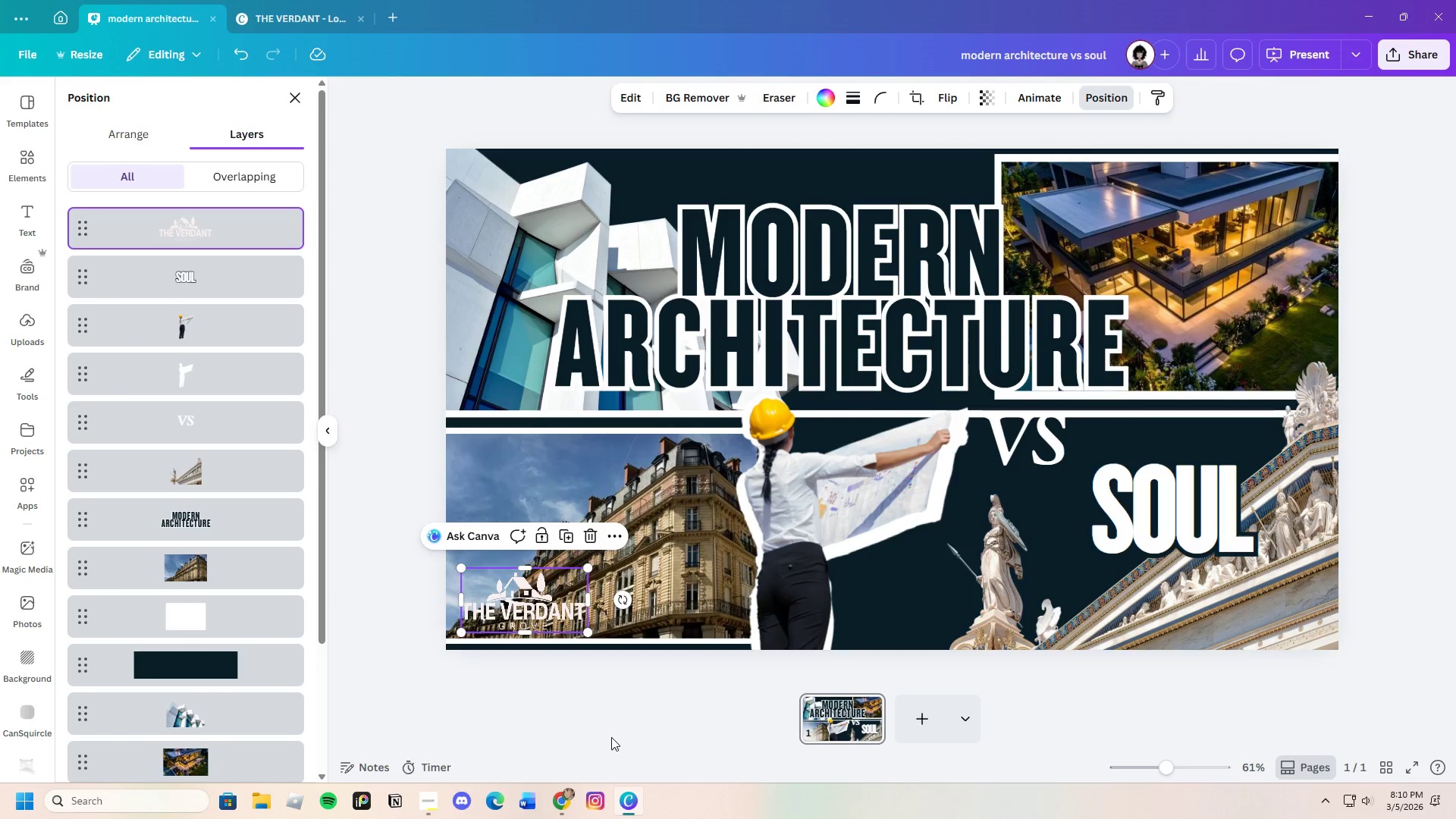 
left_click([611, 737])
 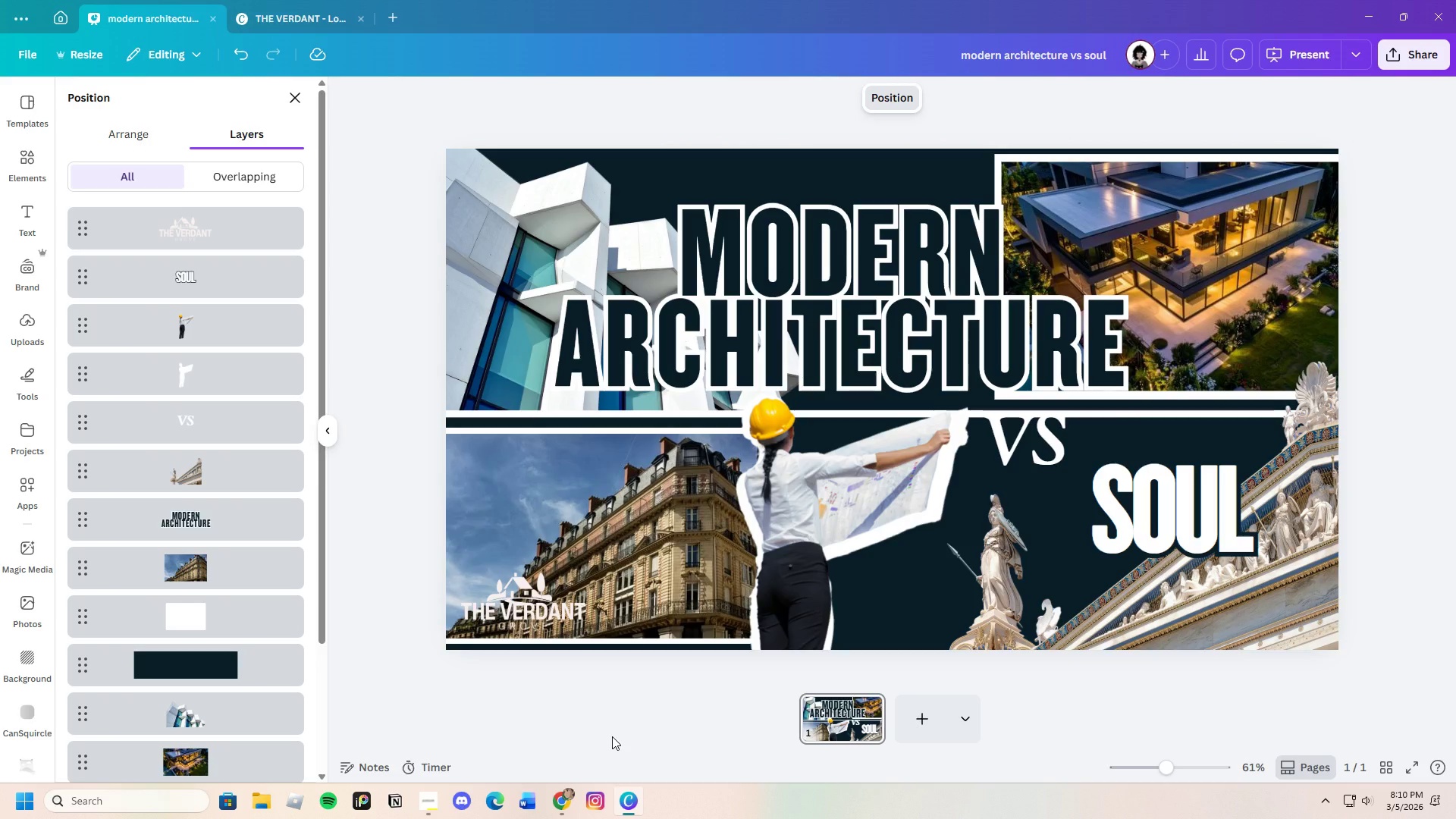 
wait(10.39)
 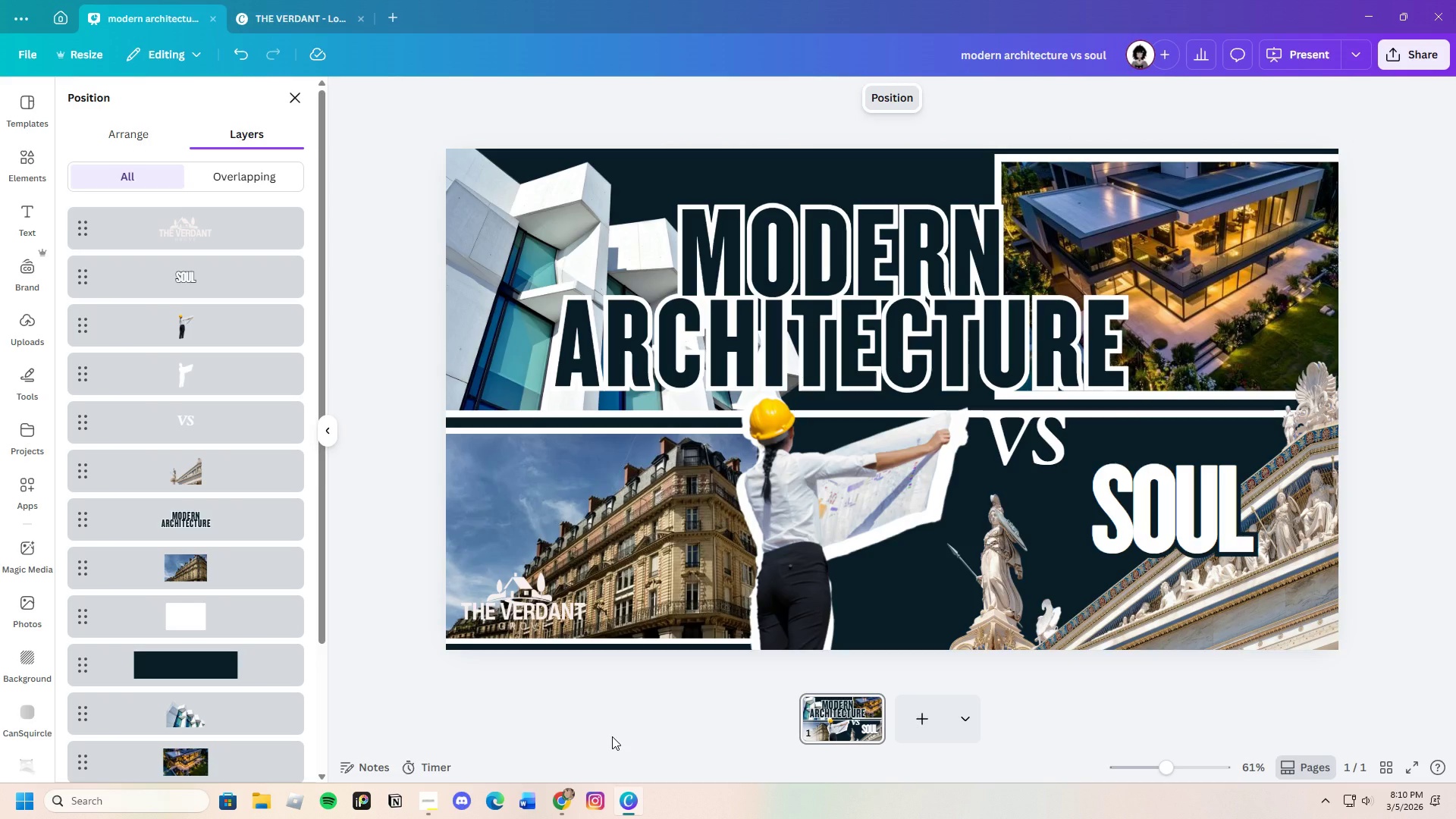 
left_click_drag(start_coordinate=[1163, 768], to_coordinate=[1163, 776])
 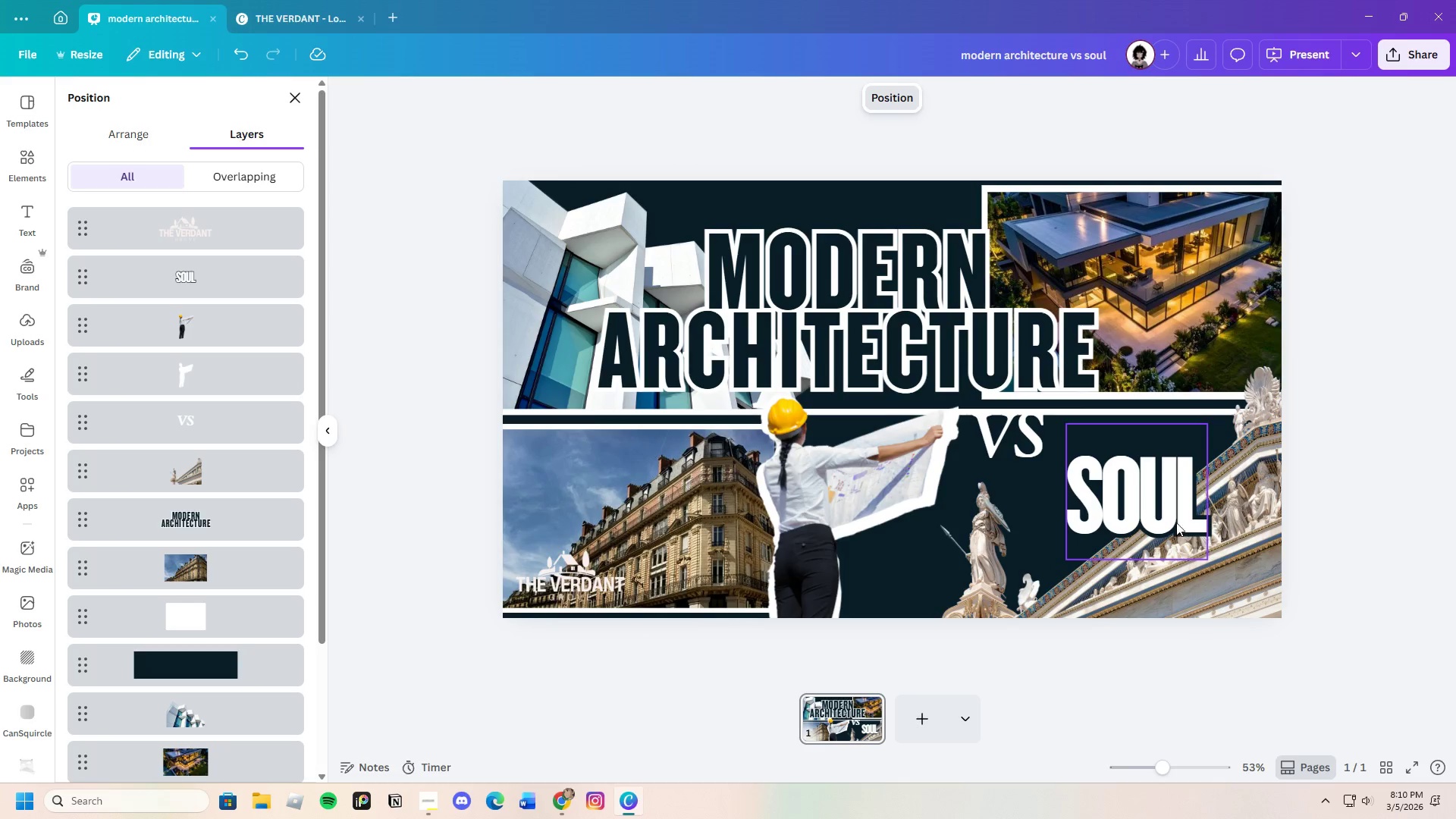 
left_click_drag(start_coordinate=[1176, 520], to_coordinate=[1117, 544])
 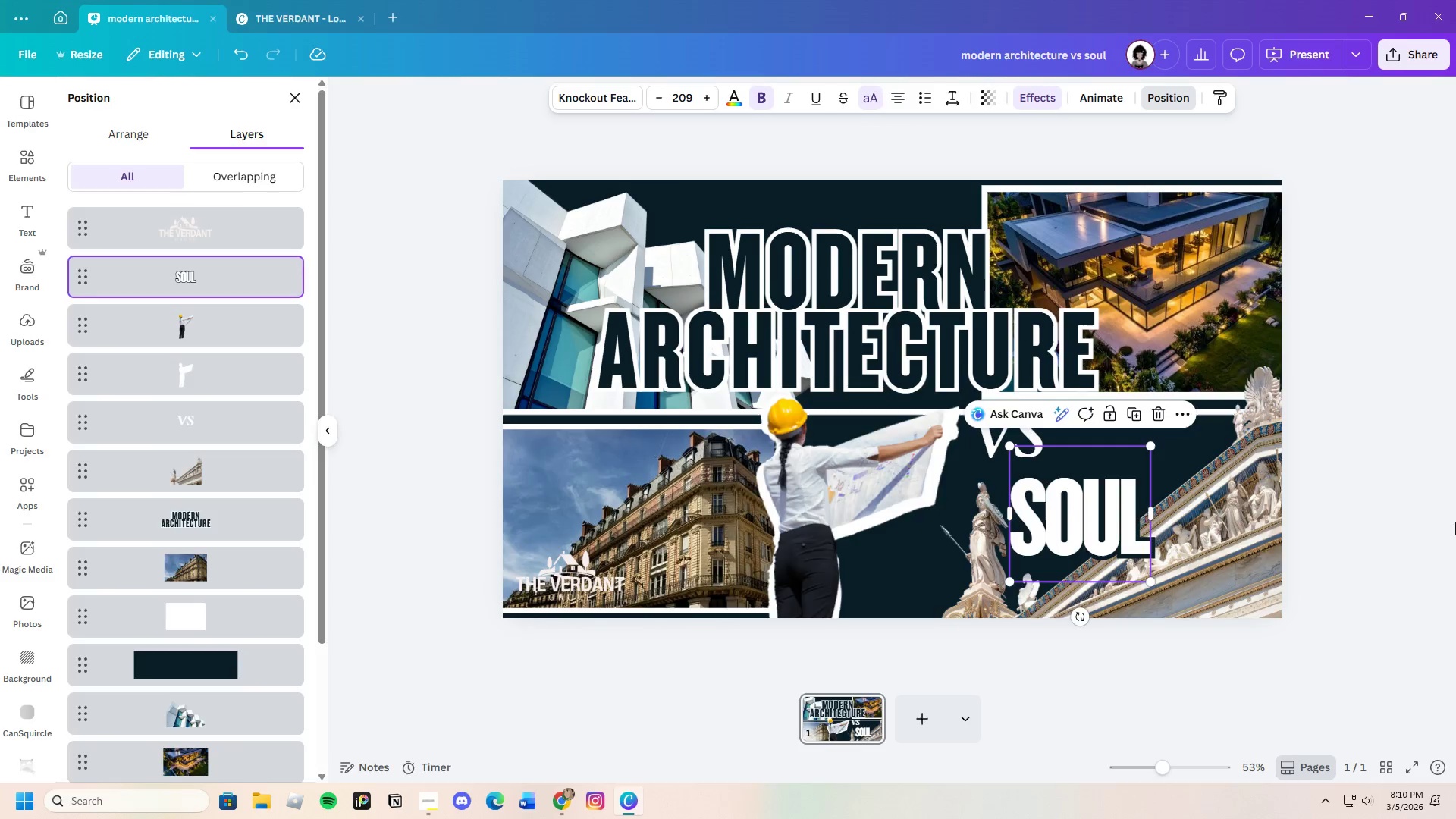 
left_click([1455, 522])
 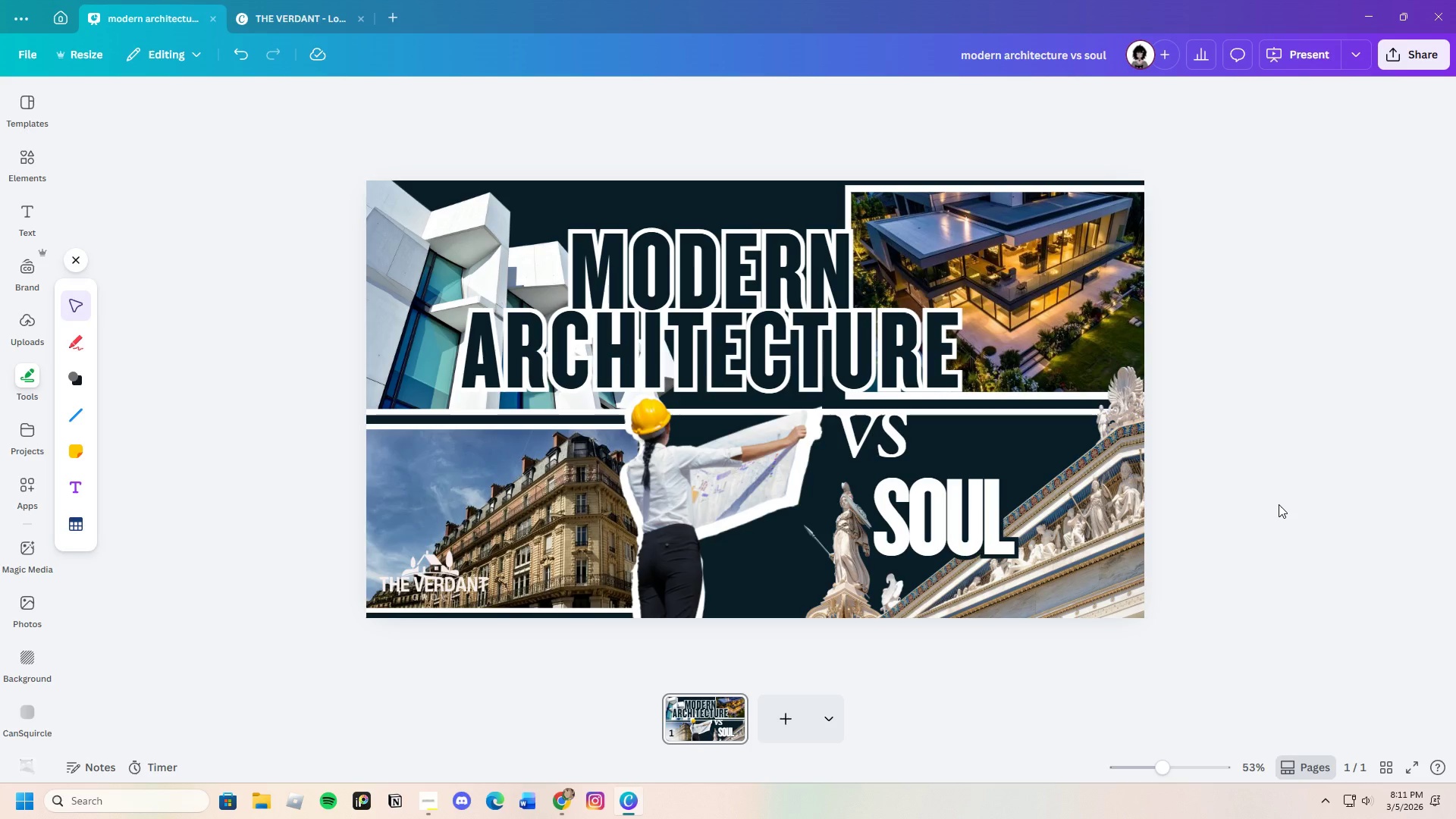 
wait(6.88)
 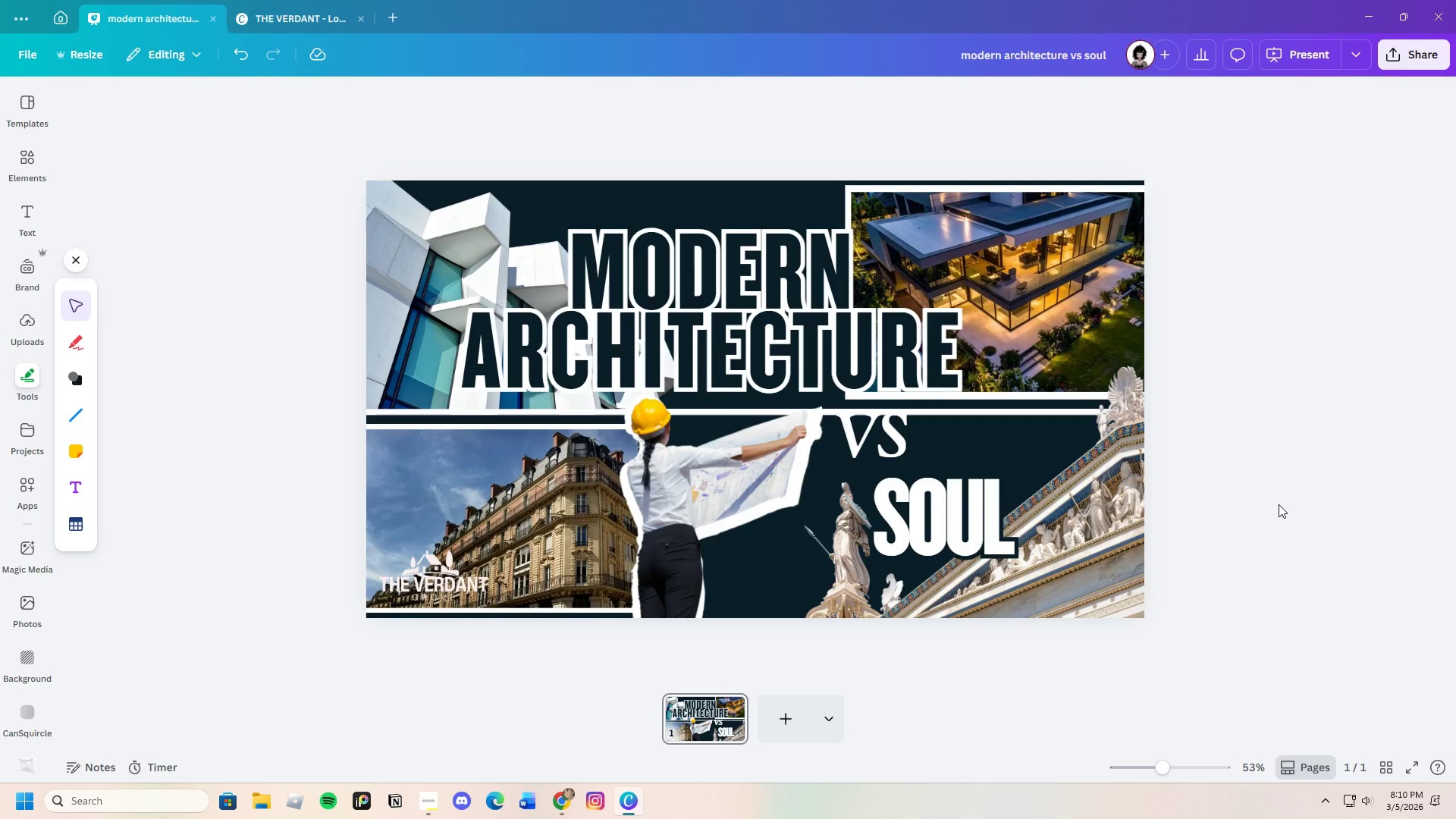 
left_click_drag(start_coordinate=[1194, 764], to_coordinate=[1177, 777])
 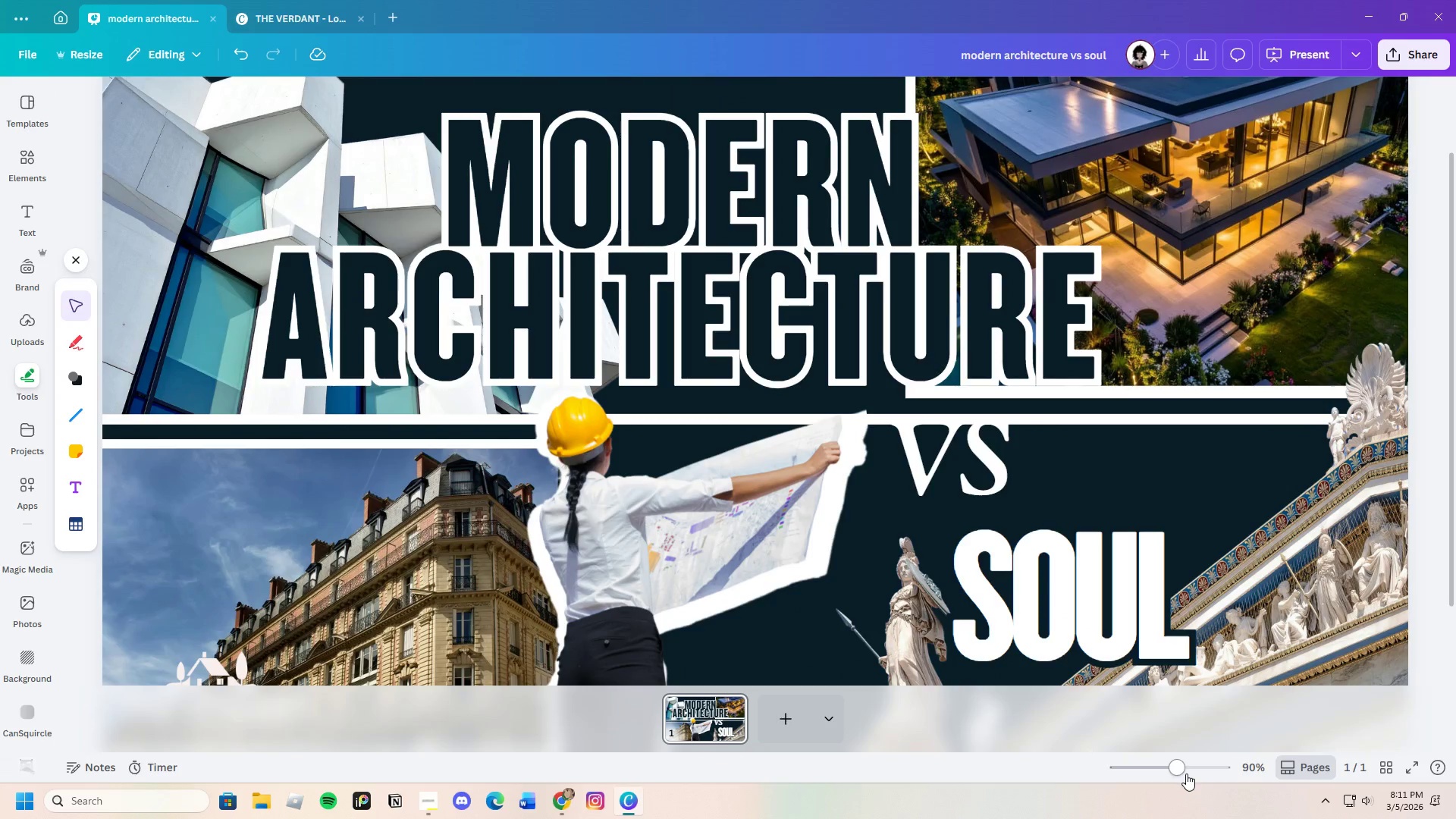 
left_click_drag(start_coordinate=[1185, 769], to_coordinate=[1162, 772])
 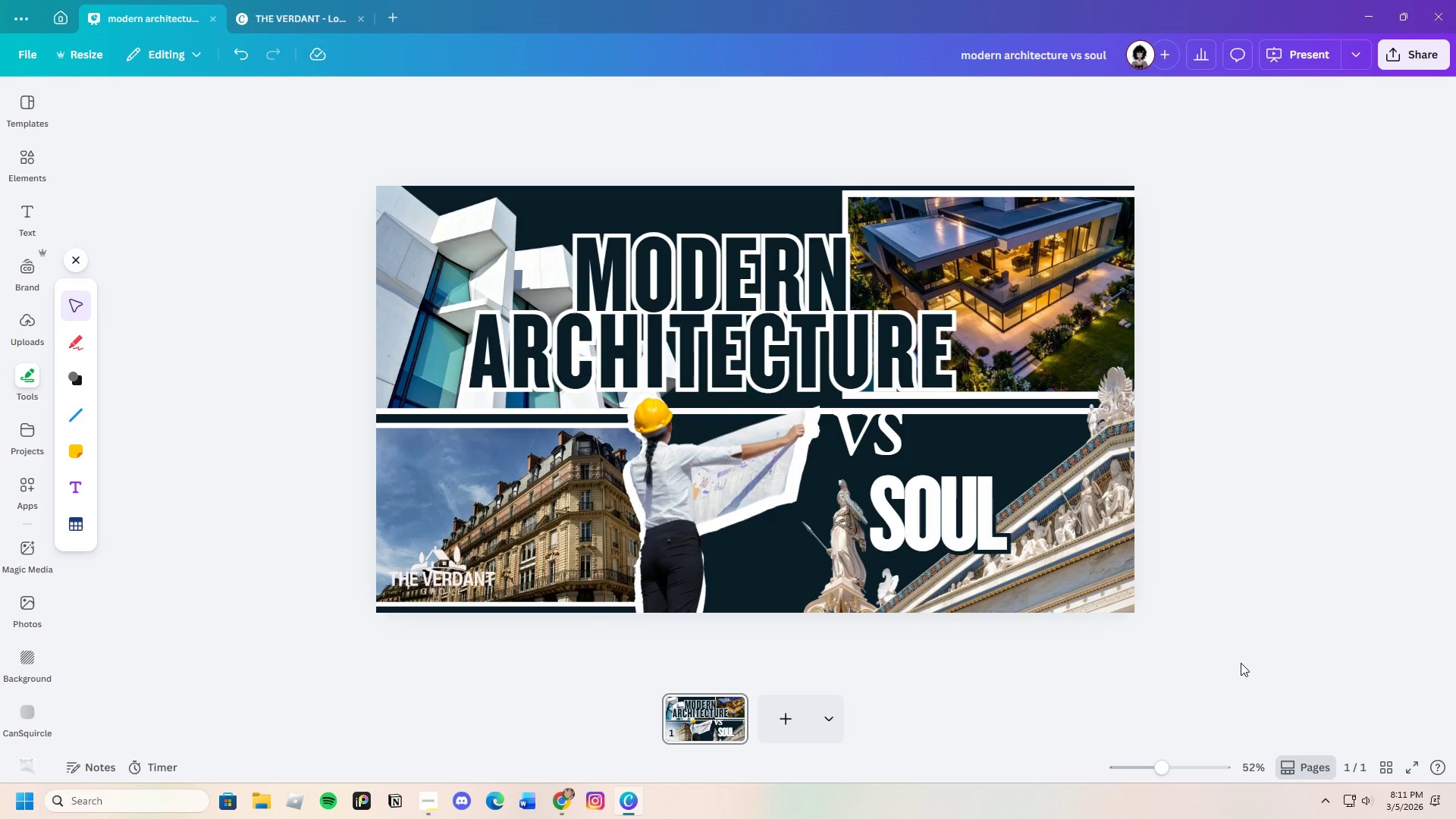 
wait(12.33)
 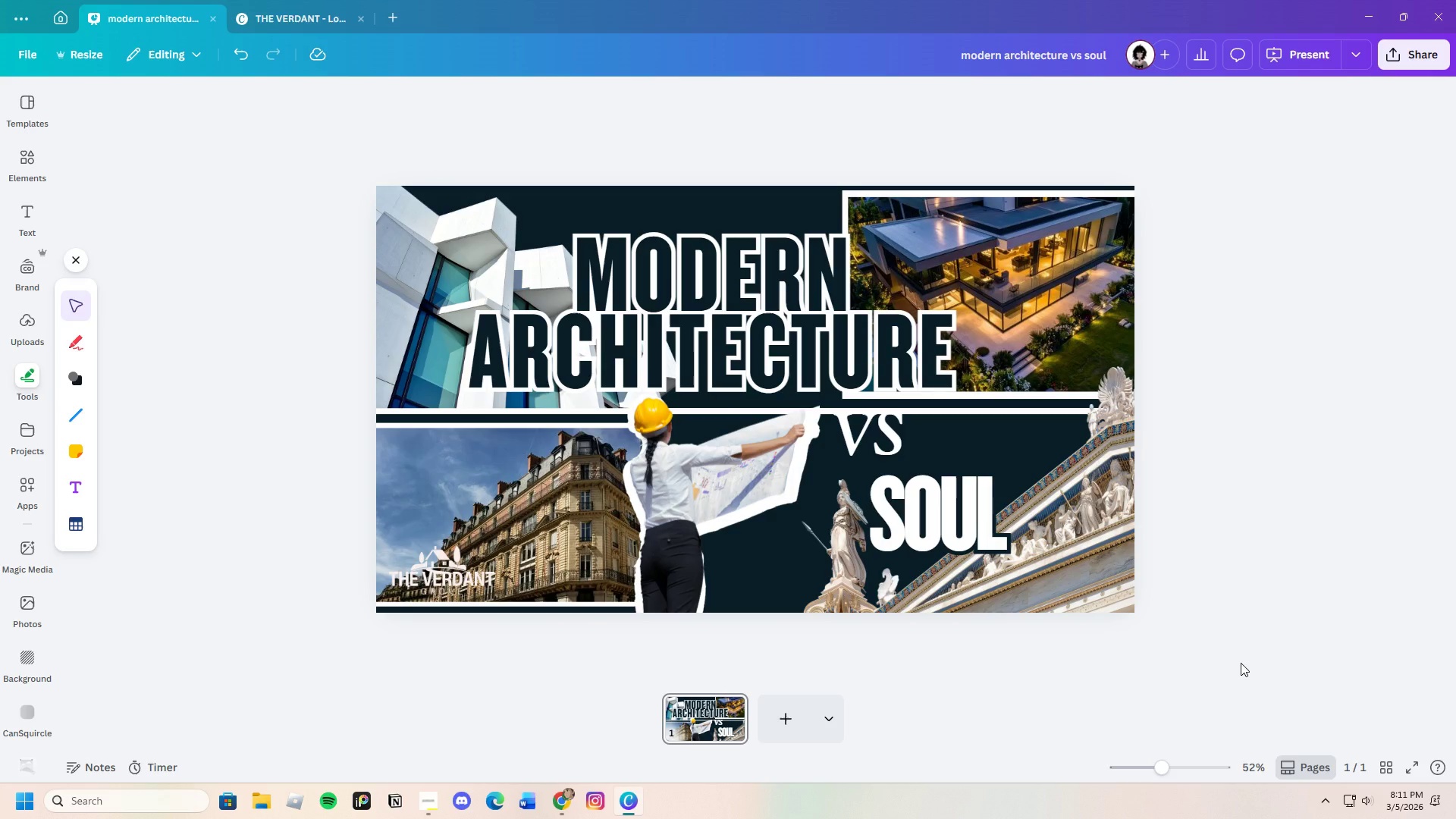 
left_click_drag(start_coordinate=[867, 428], to_coordinate=[837, 482])
 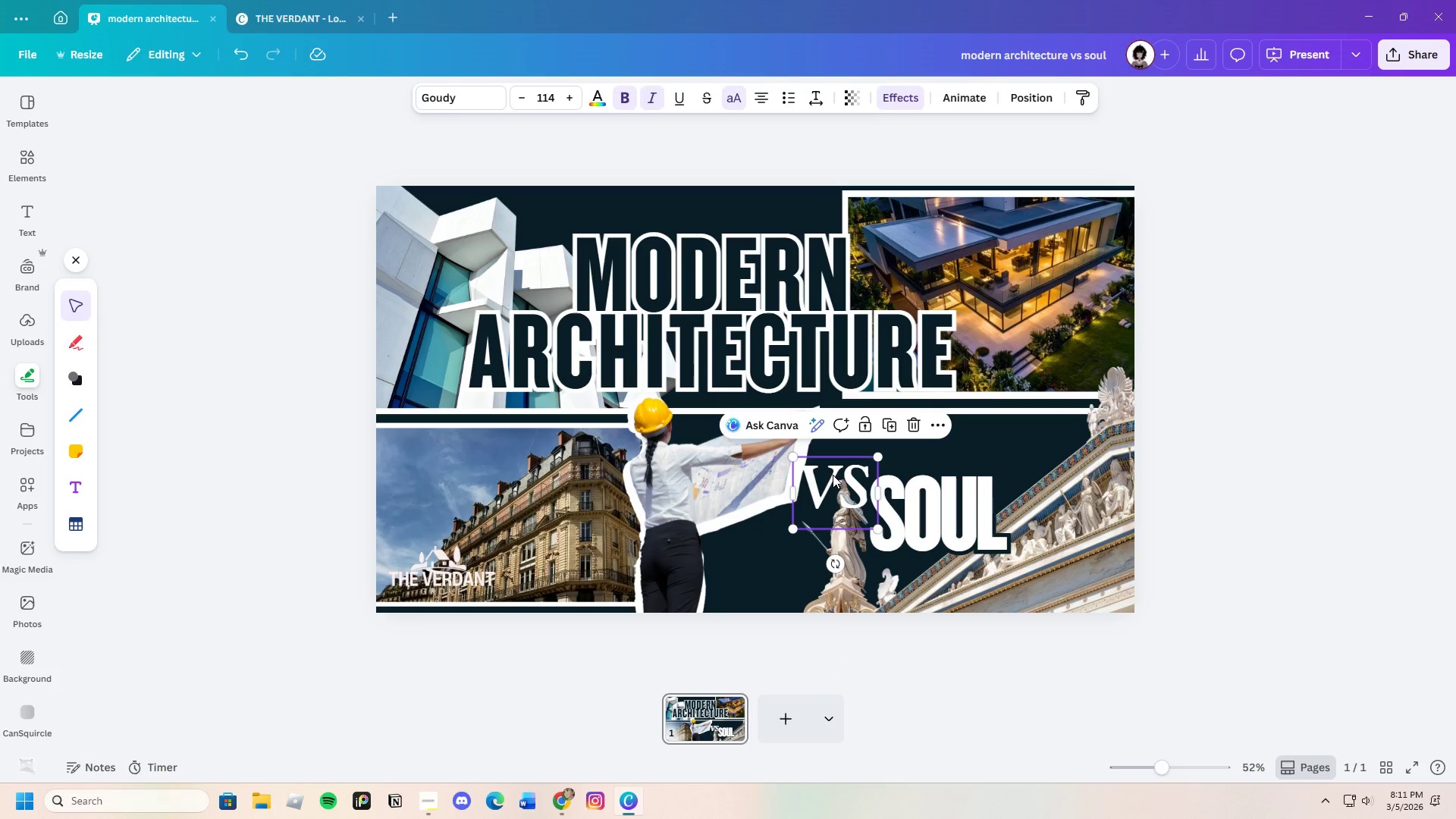 
left_click([1177, 481])
 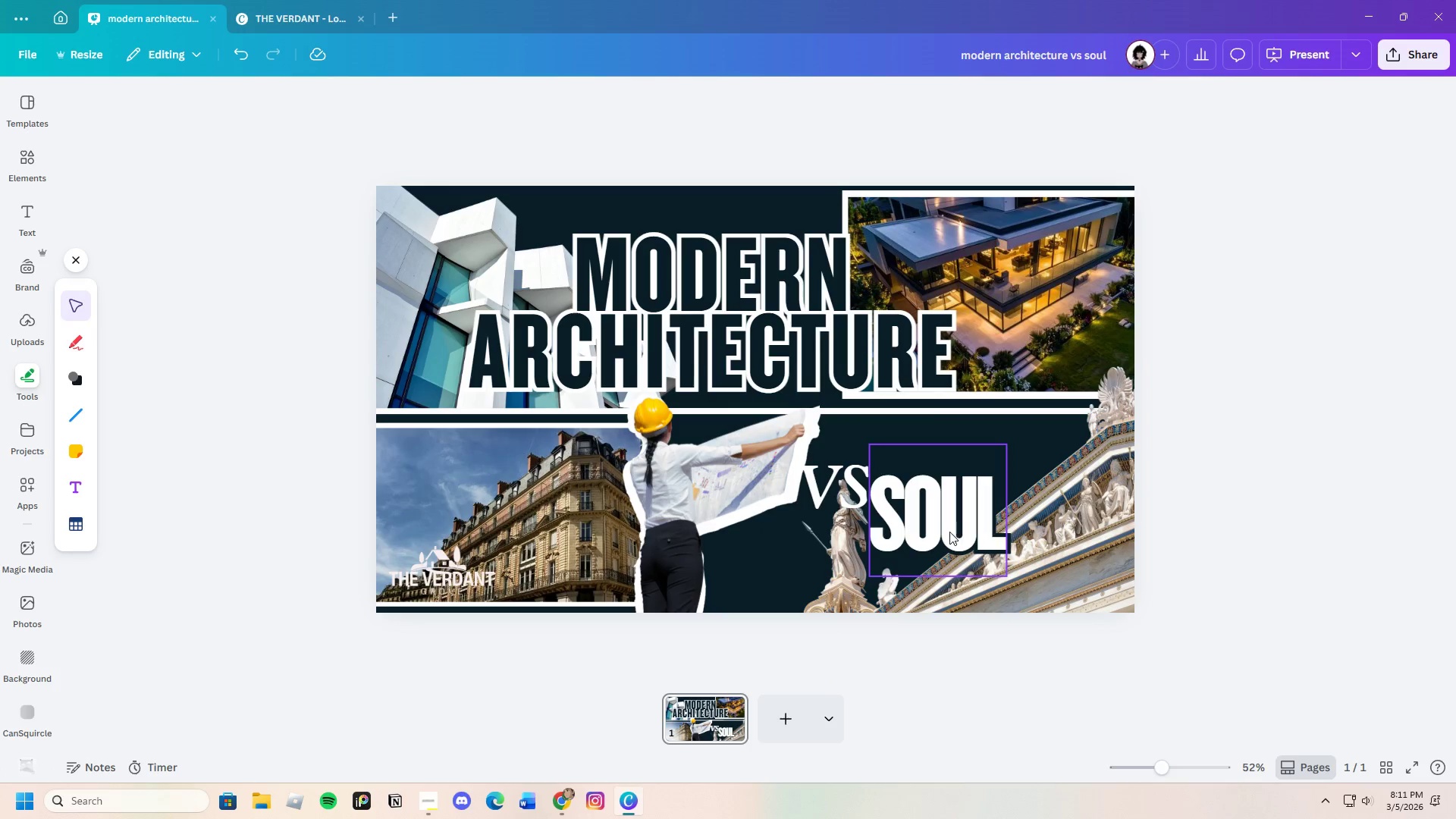 
left_click_drag(start_coordinate=[952, 530], to_coordinate=[1000, 503])
 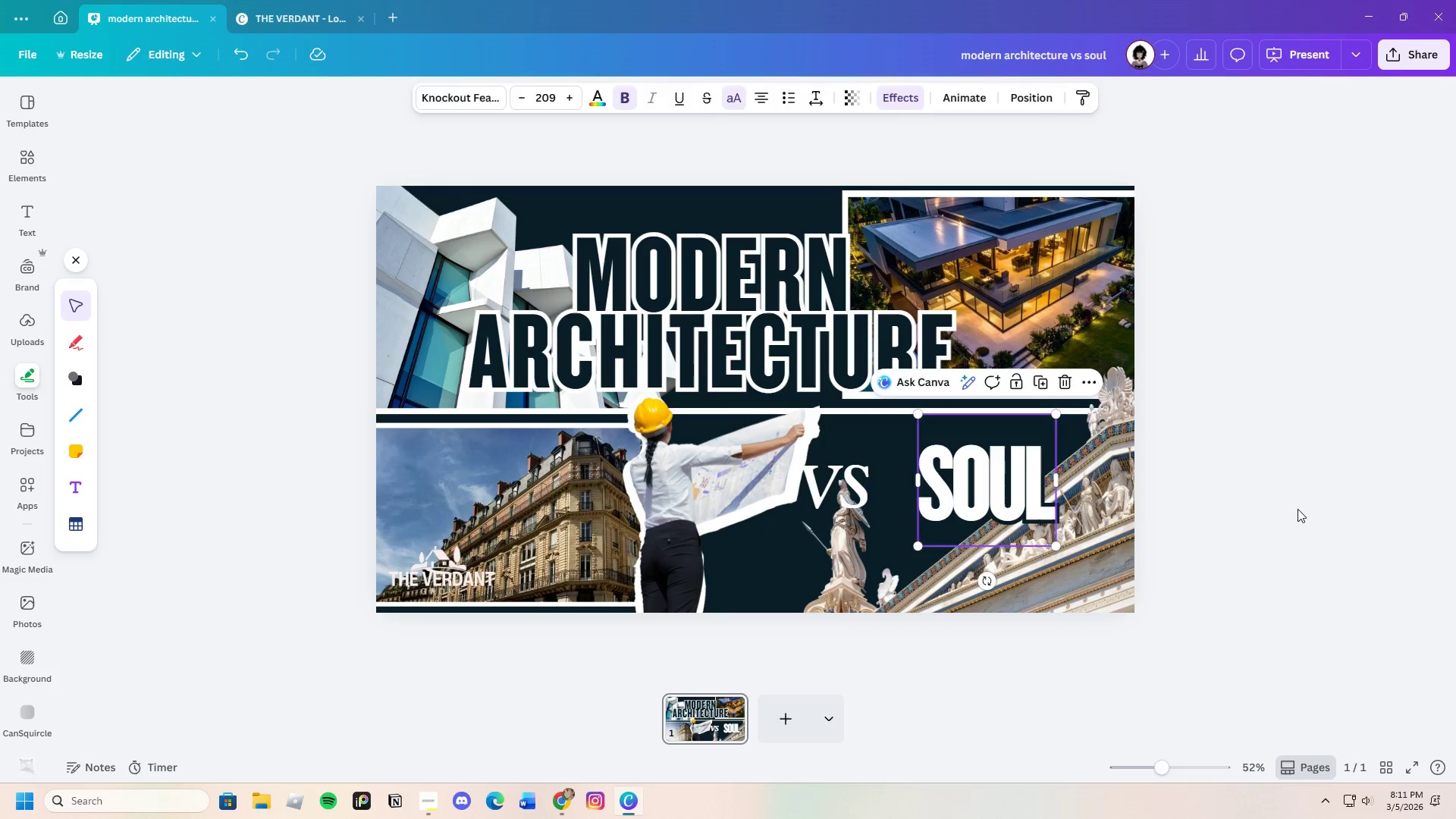 
left_click([1298, 509])
 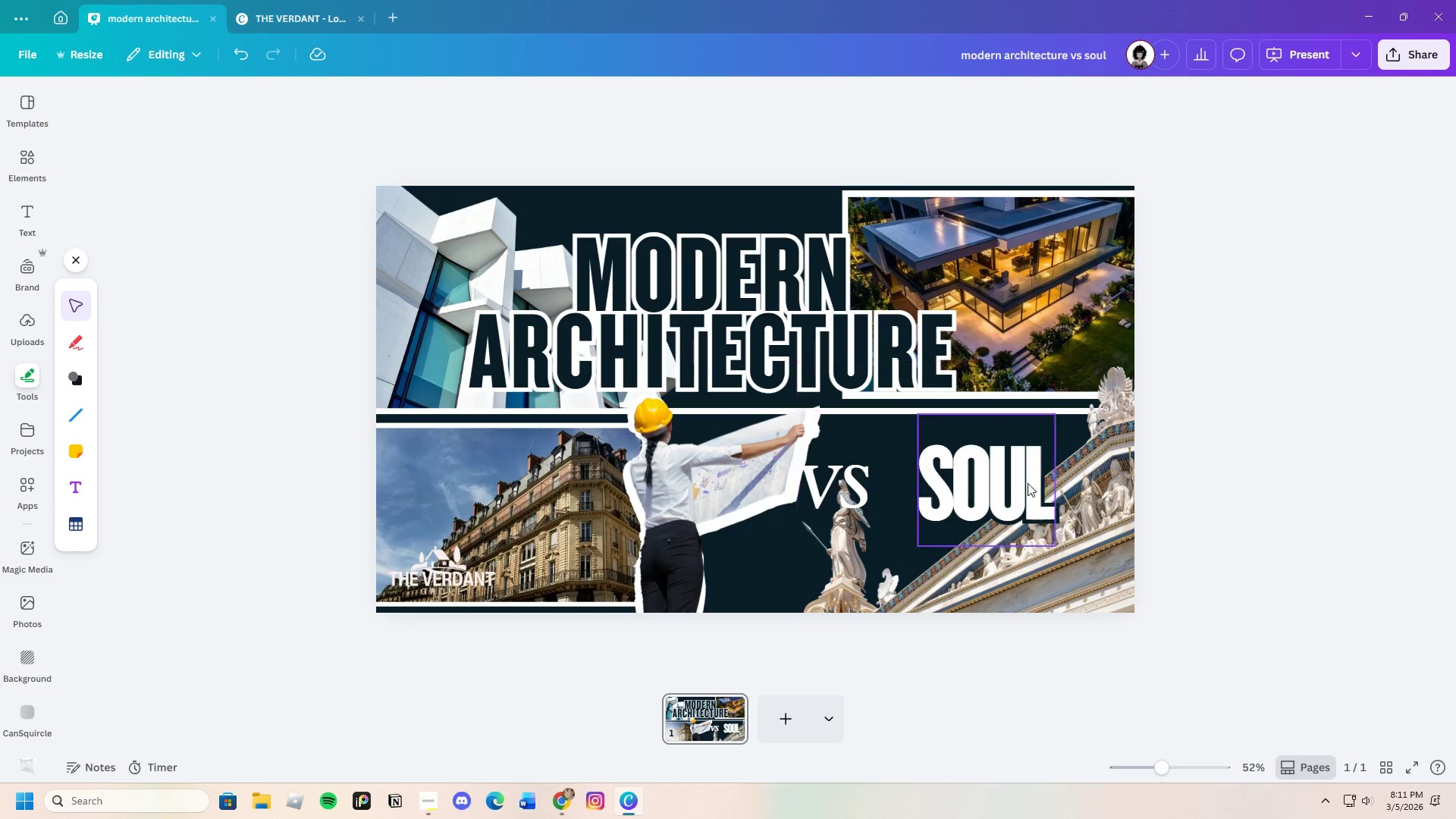 
left_click_drag(start_coordinate=[993, 476], to_coordinate=[979, 476])
 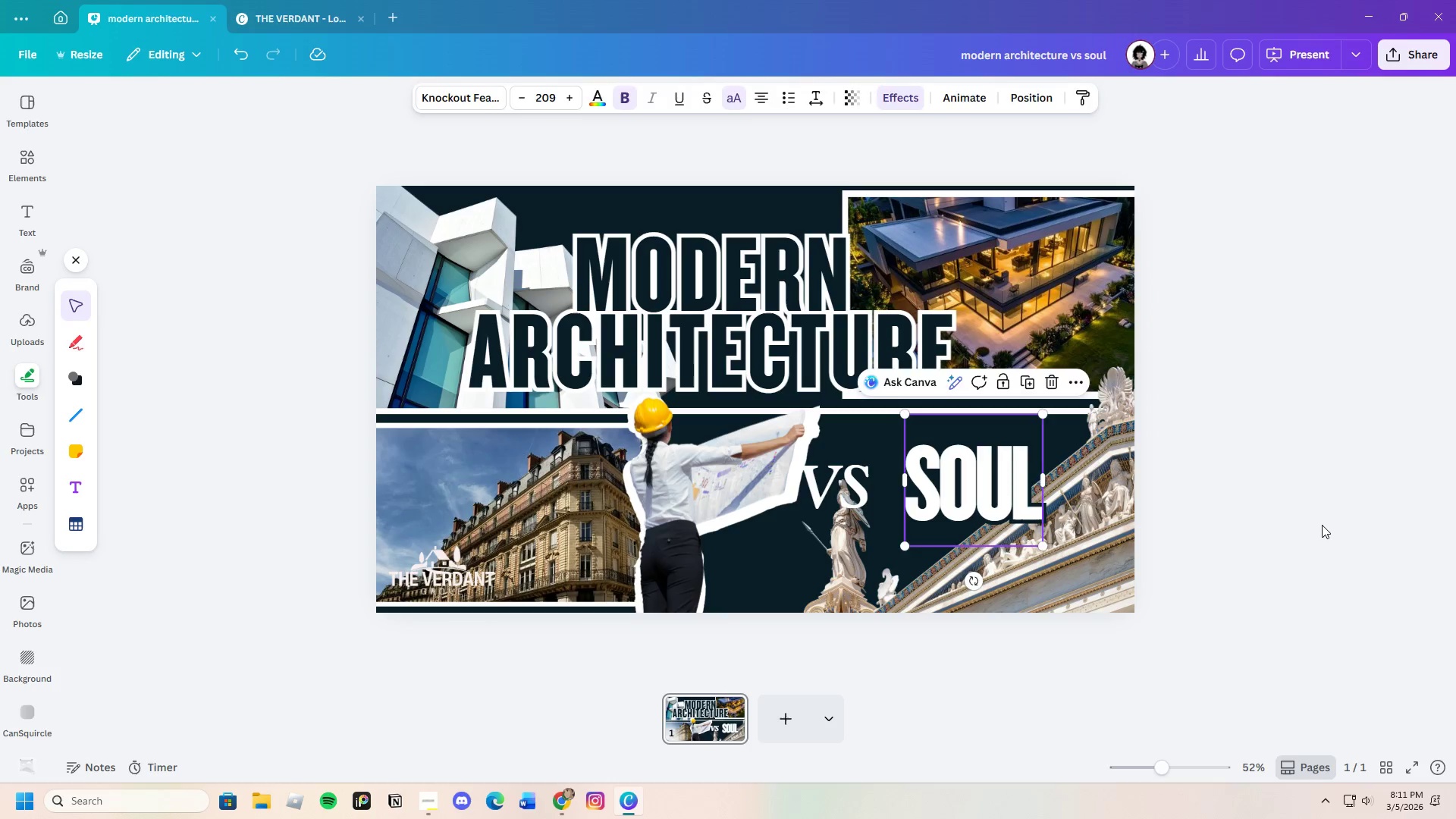 
left_click([1322, 525])
 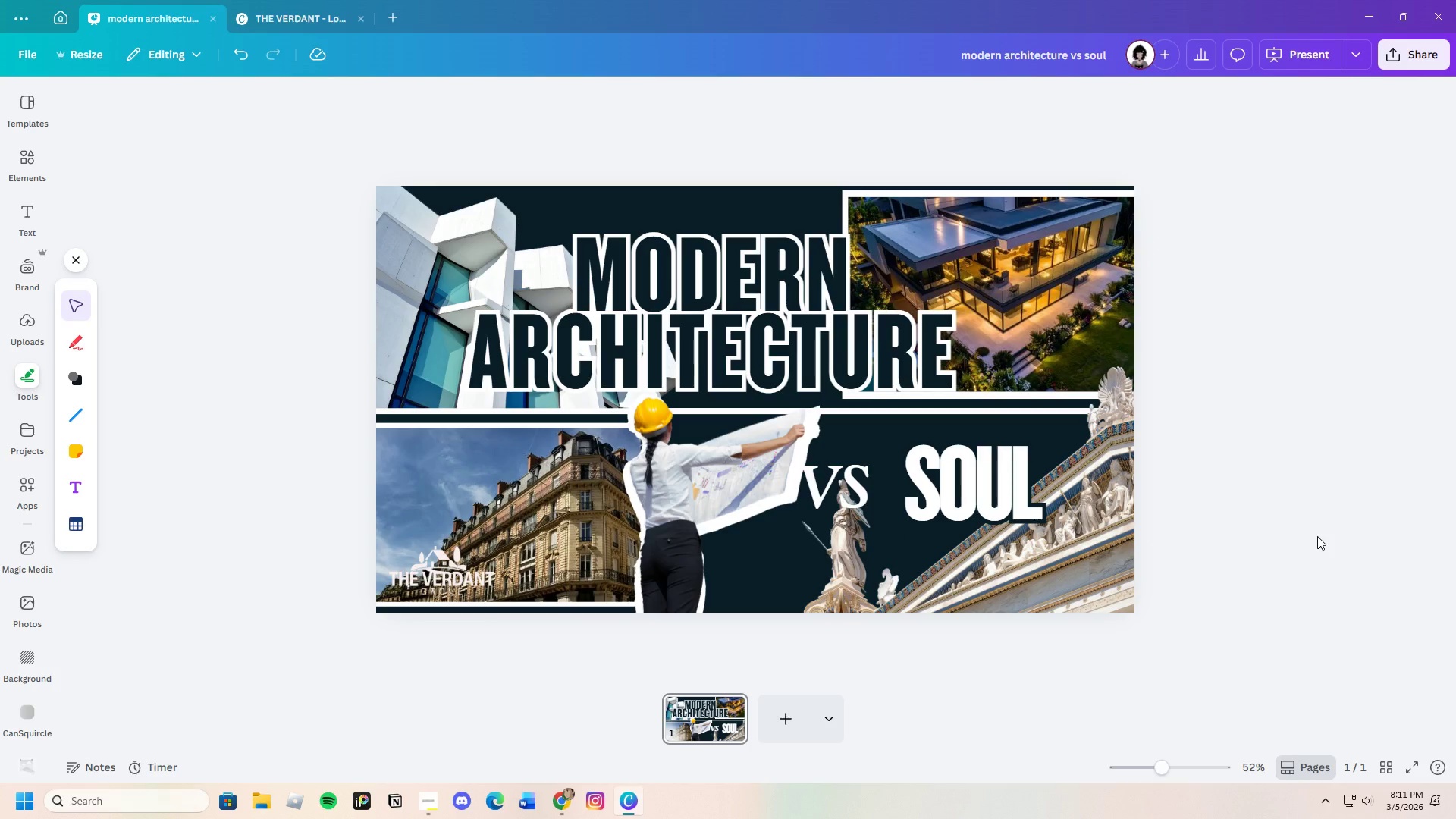 
wait(5.28)
 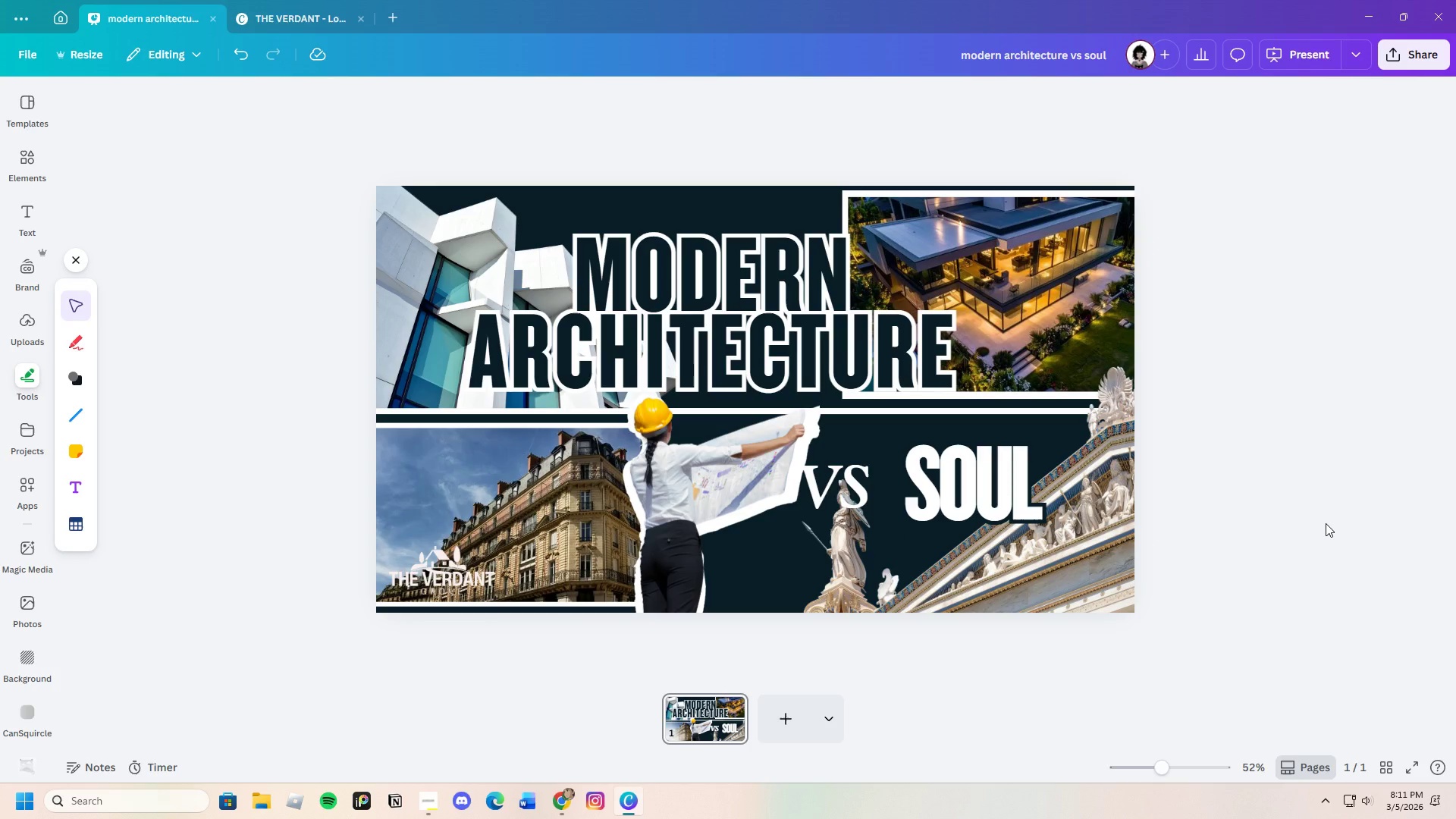 
left_click_drag(start_coordinate=[1157, 764], to_coordinate=[1162, 764])
 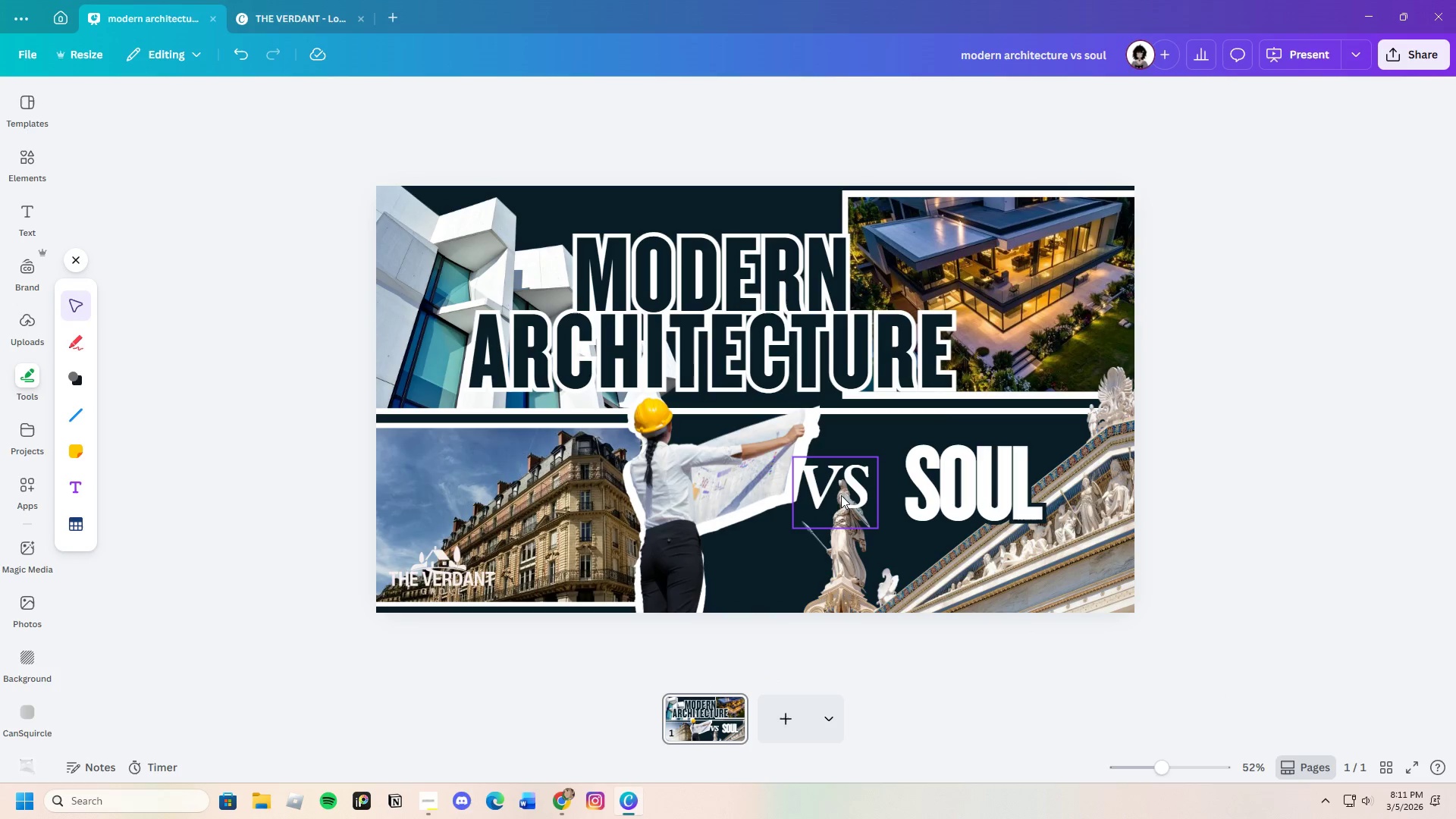 
left_click([842, 491])
 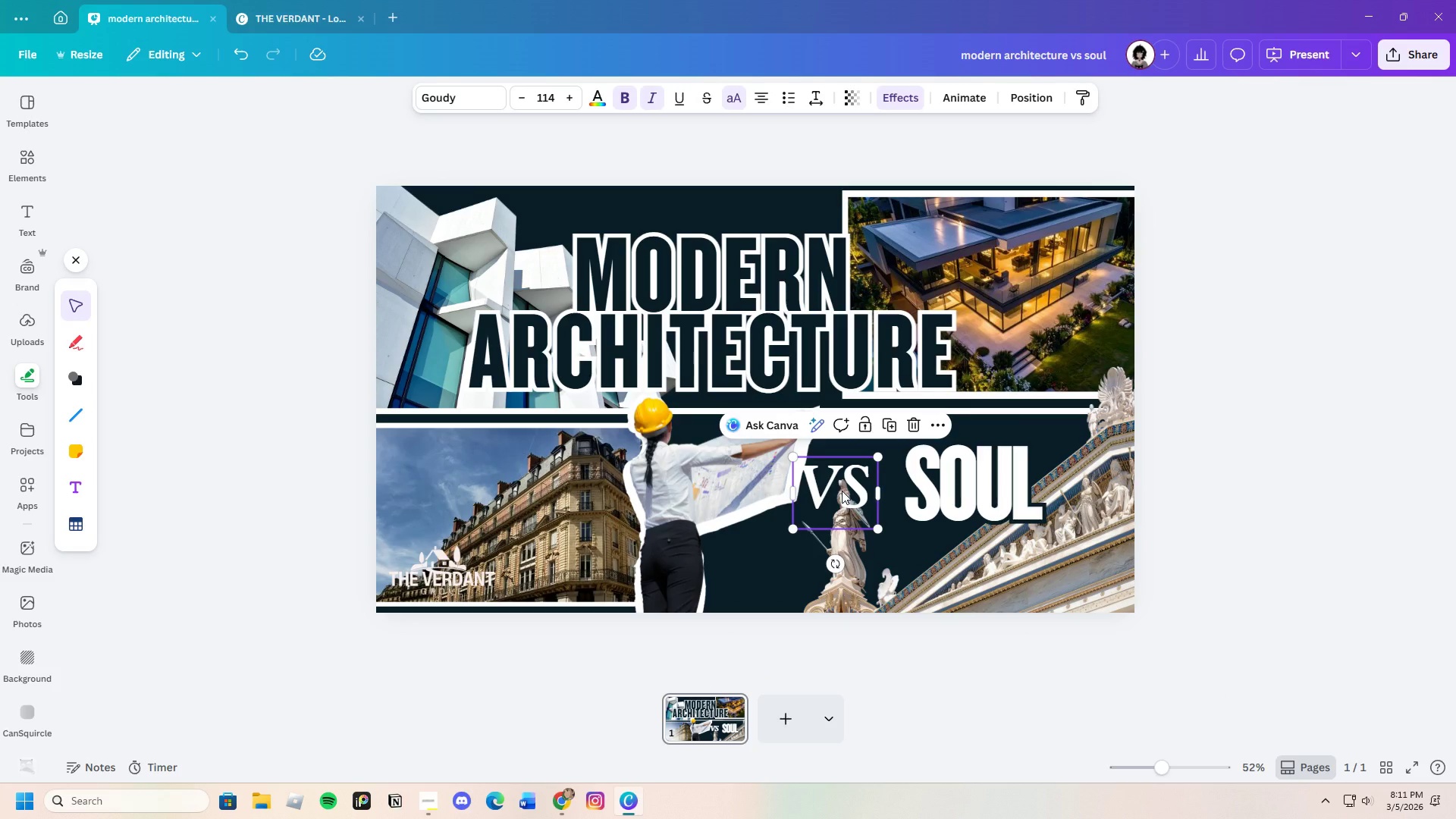 
left_click_drag(start_coordinate=[842, 491], to_coordinate=[848, 490])
 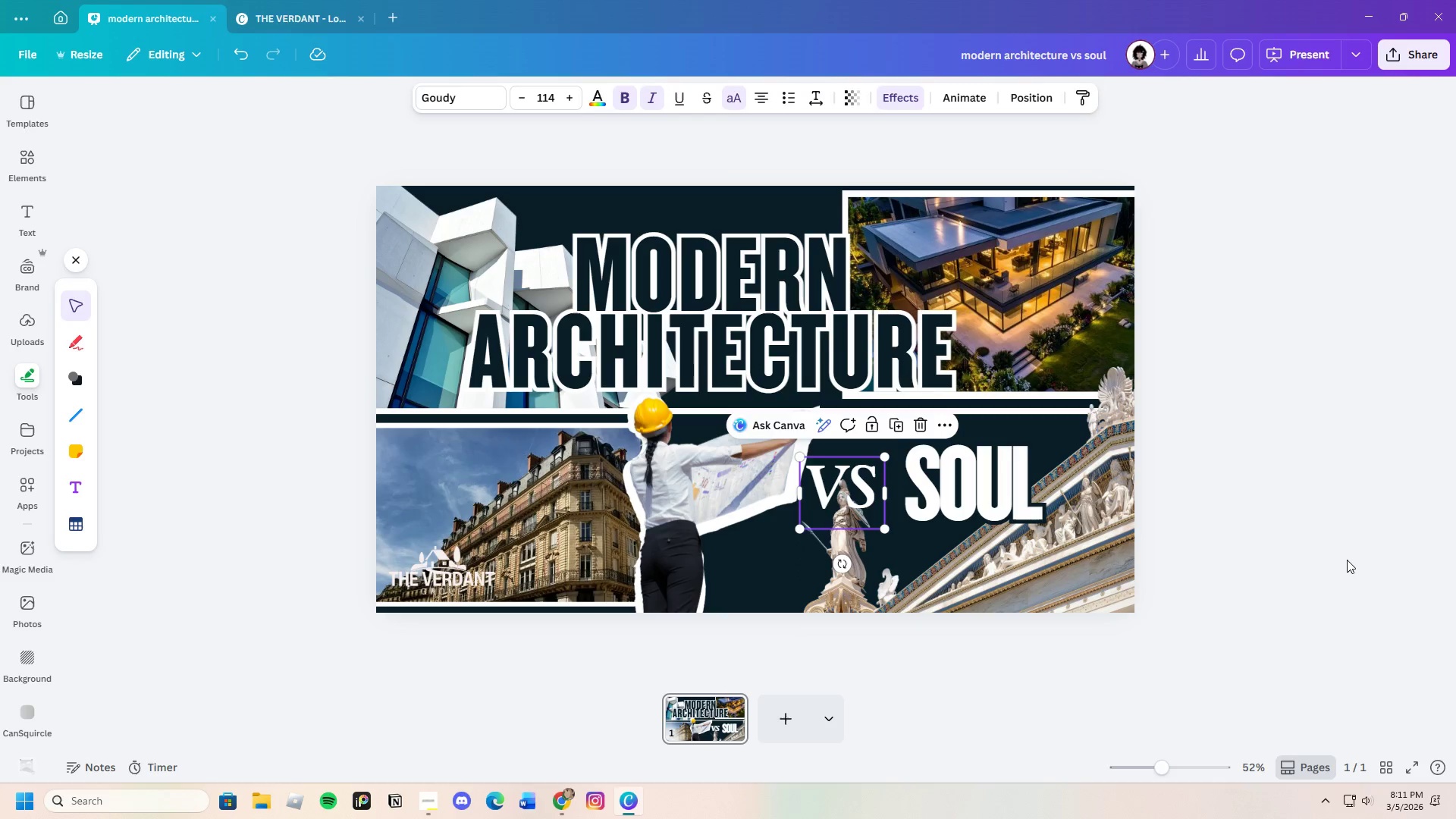 
left_click([1347, 560])
 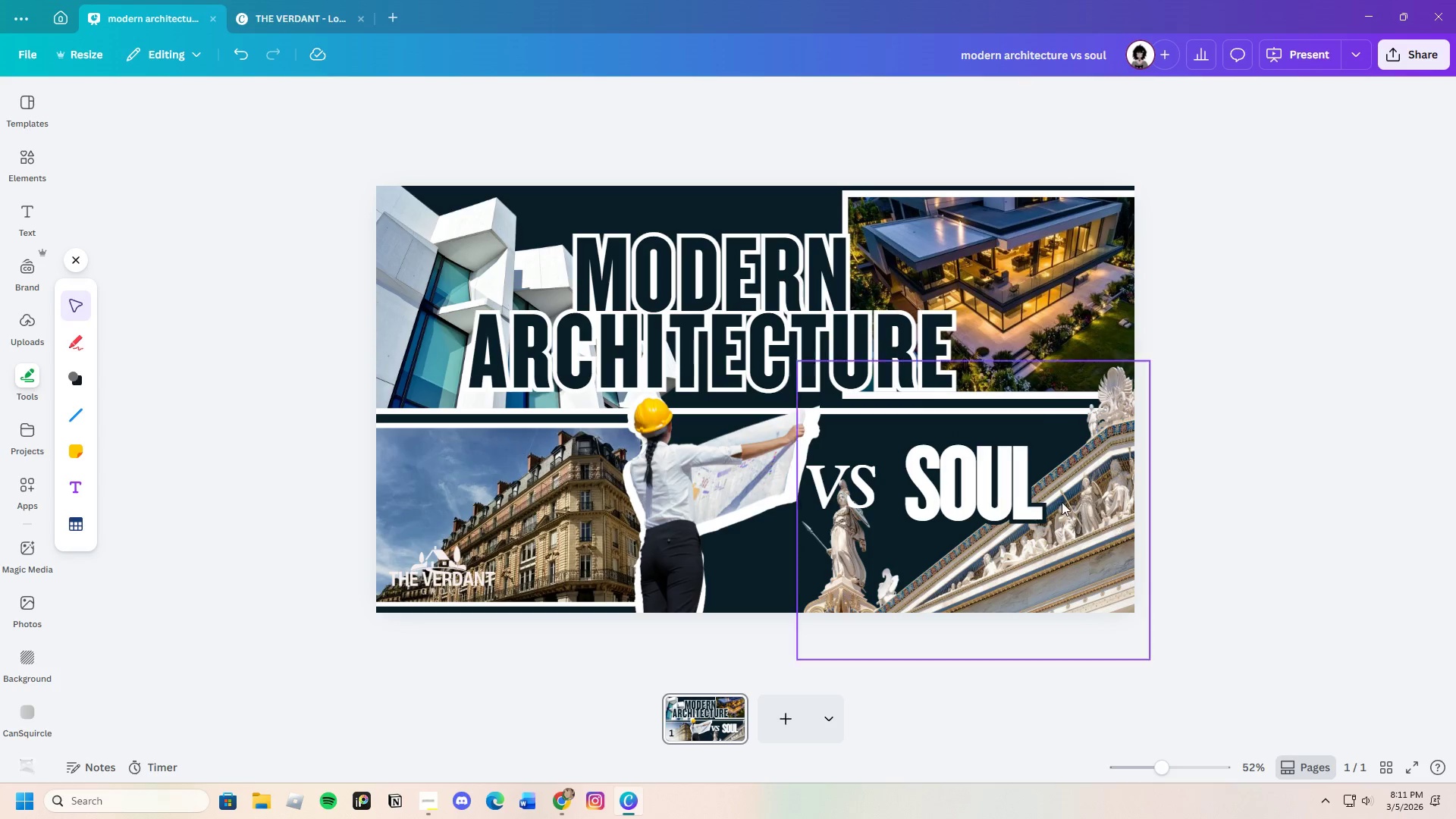 
left_click([975, 476])
 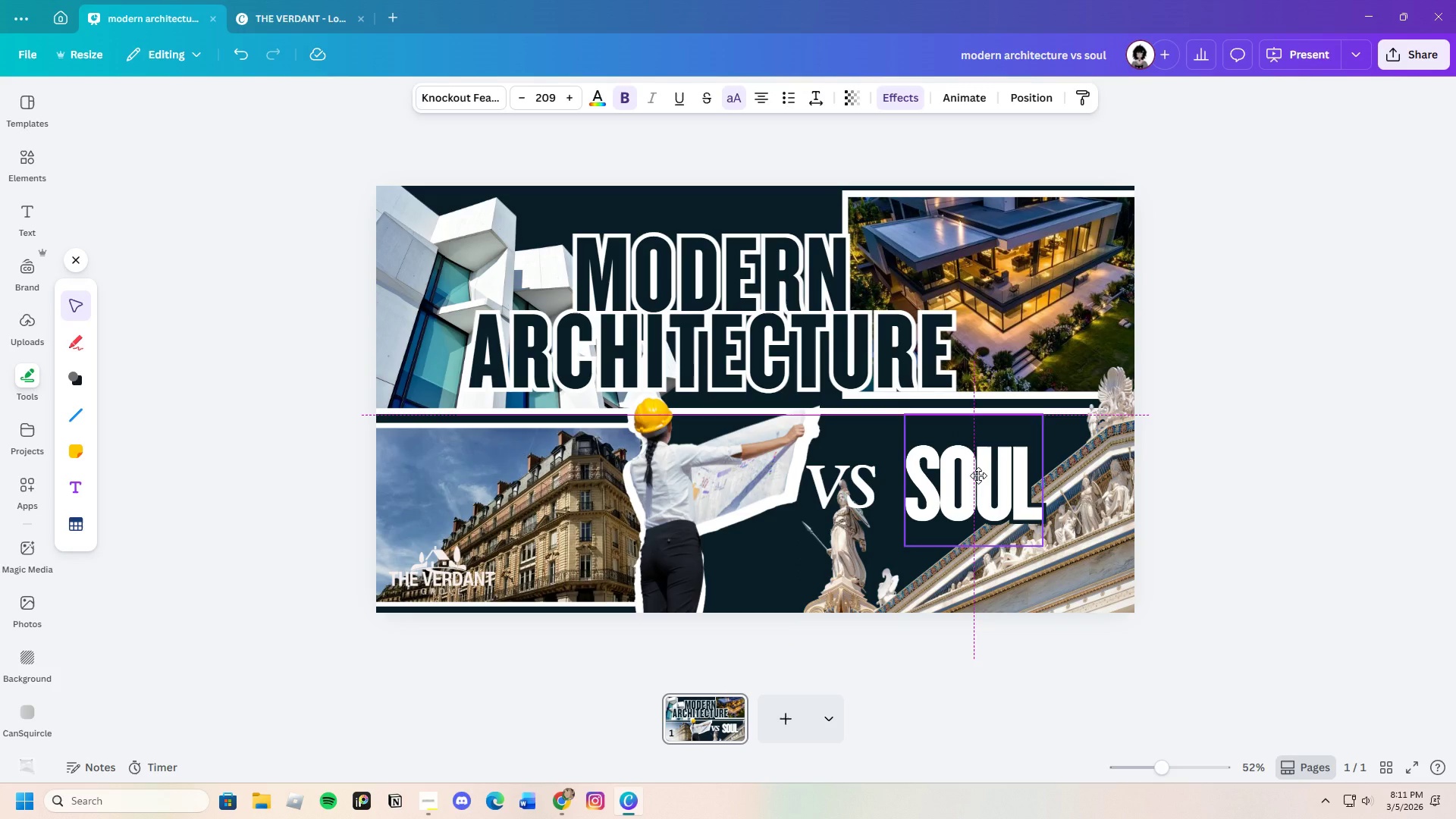 
left_click([1264, 519])
 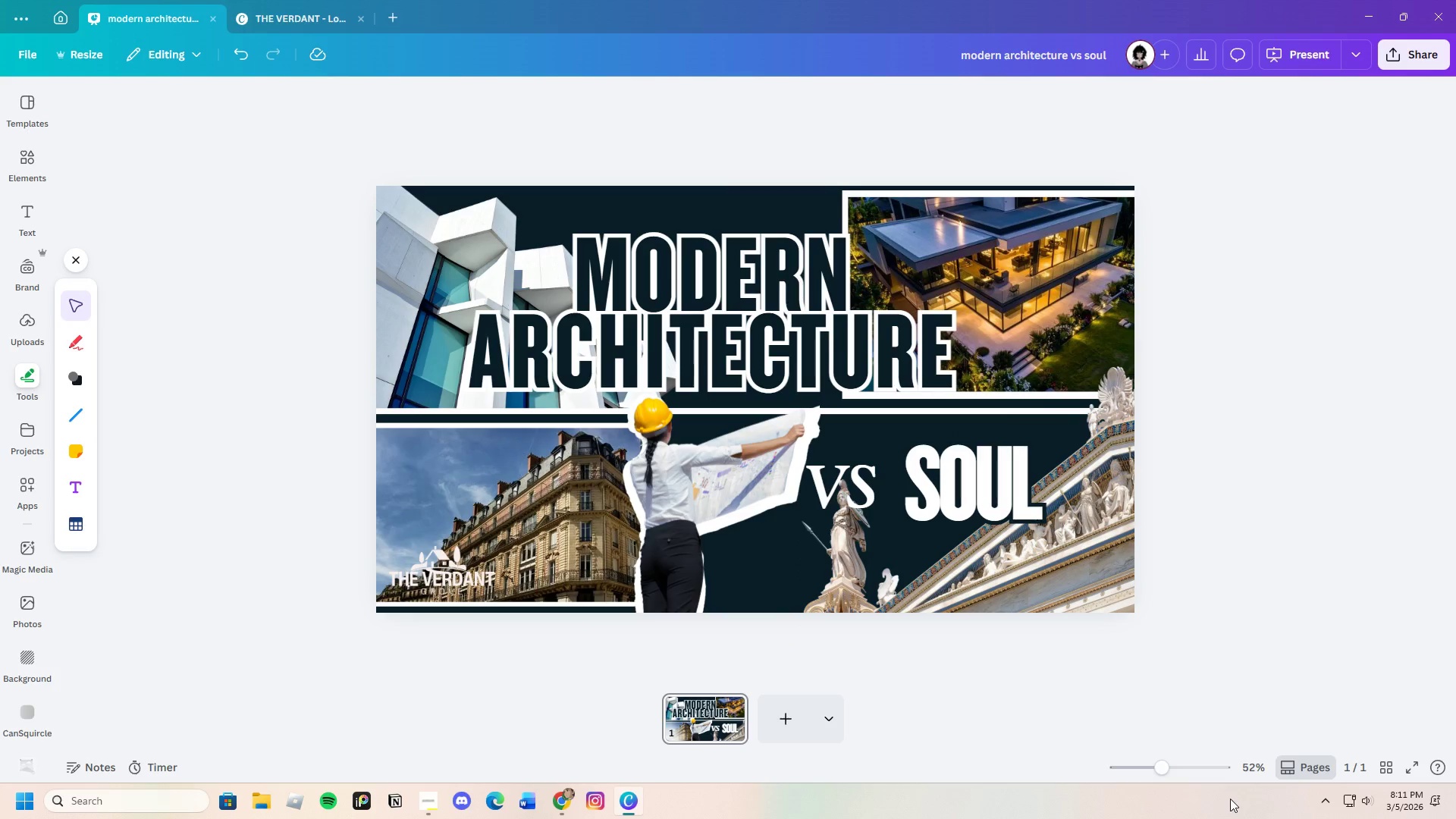 
left_click_drag(start_coordinate=[1158, 765], to_coordinate=[1164, 766])
 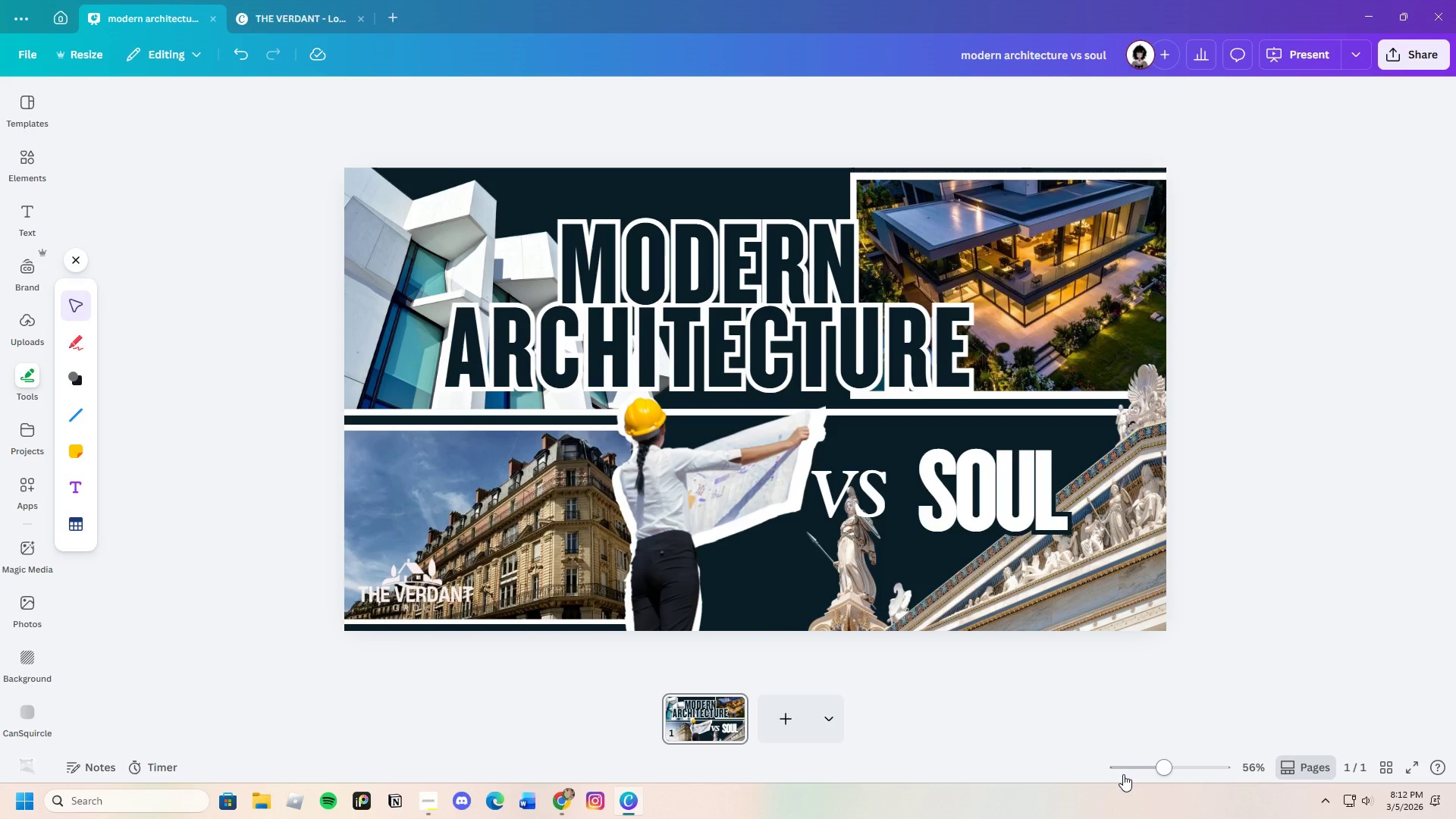 
wait(26.52)
 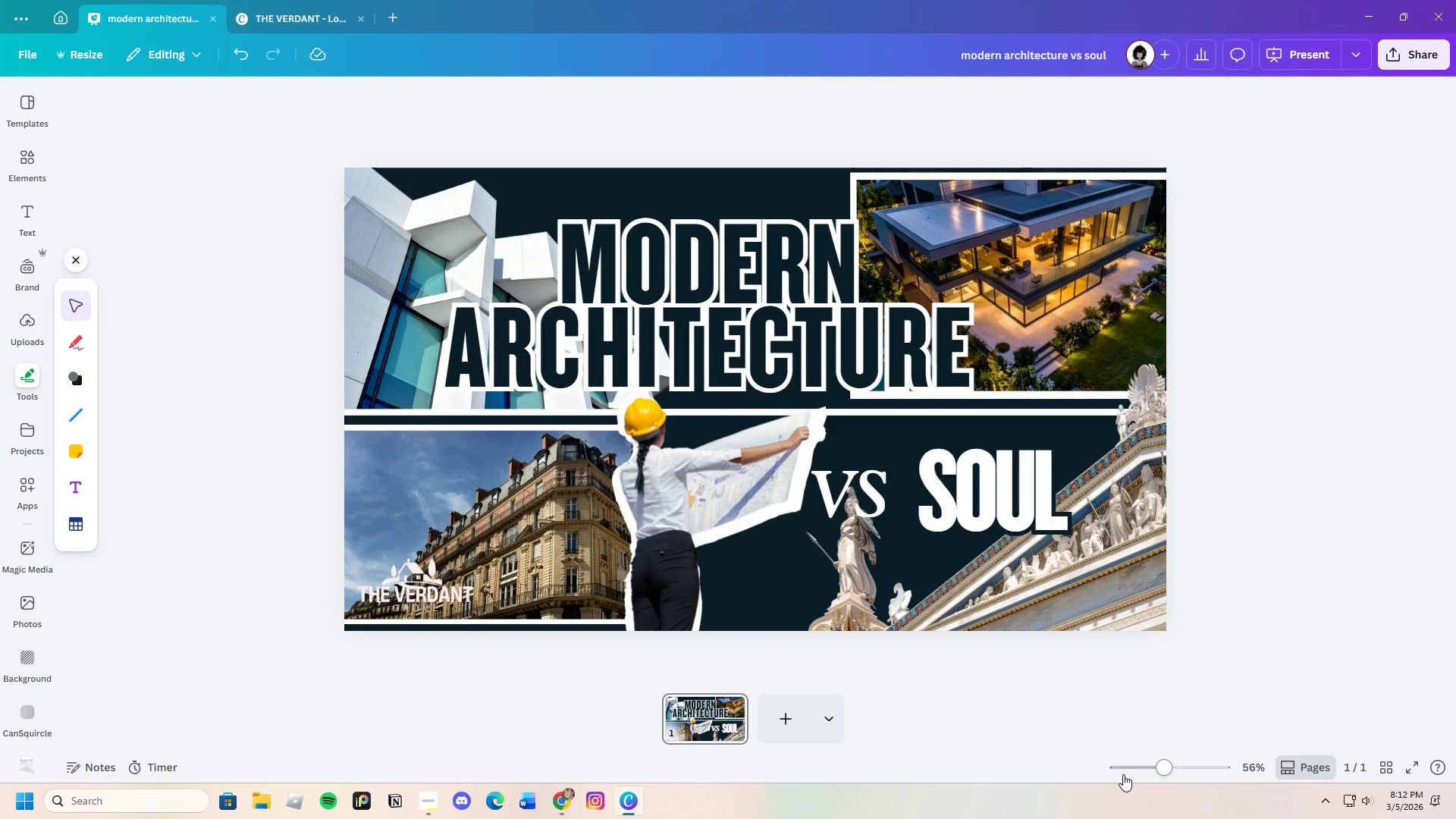 
left_click([790, 717])
 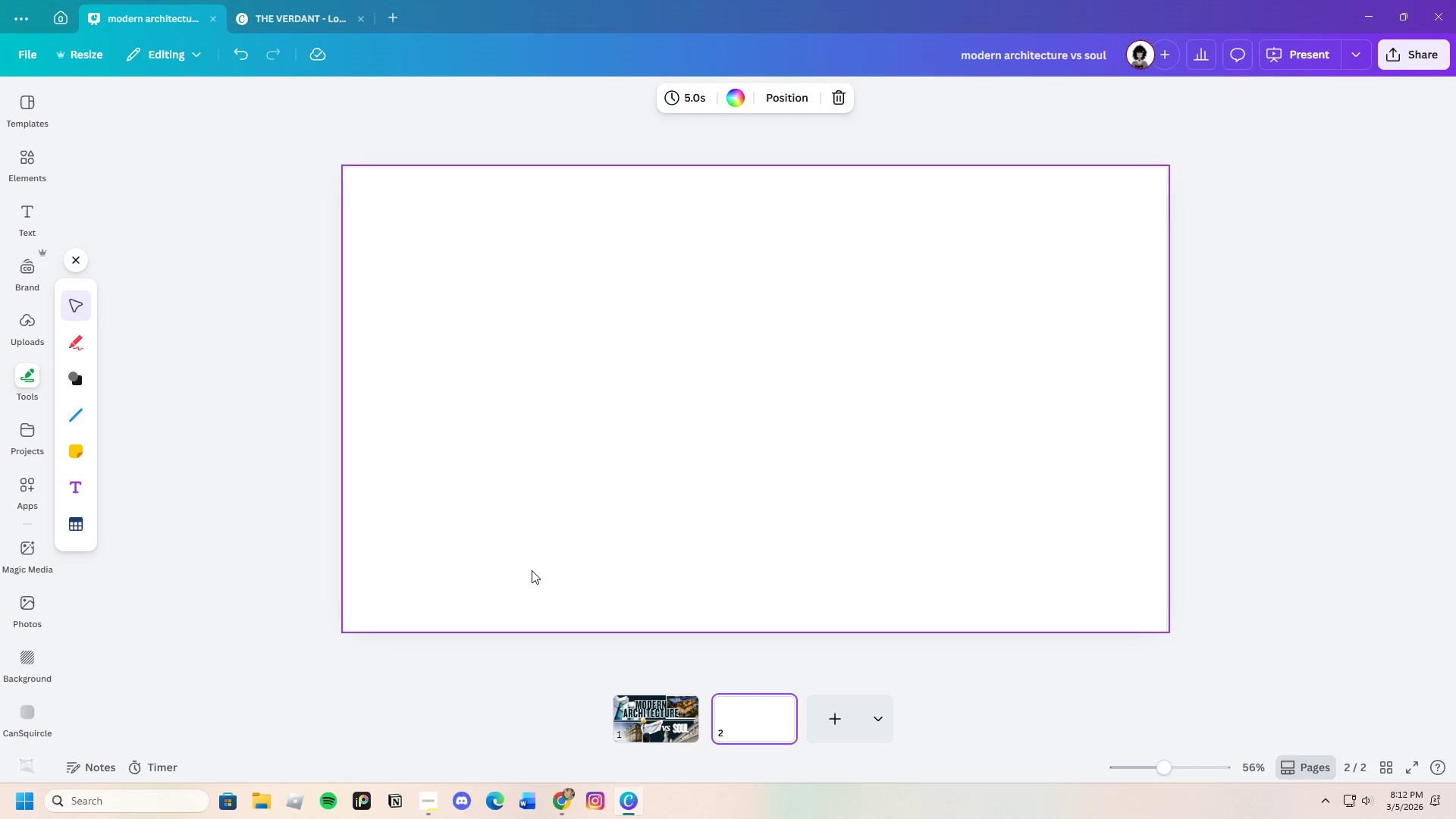 
left_click([723, 402])
 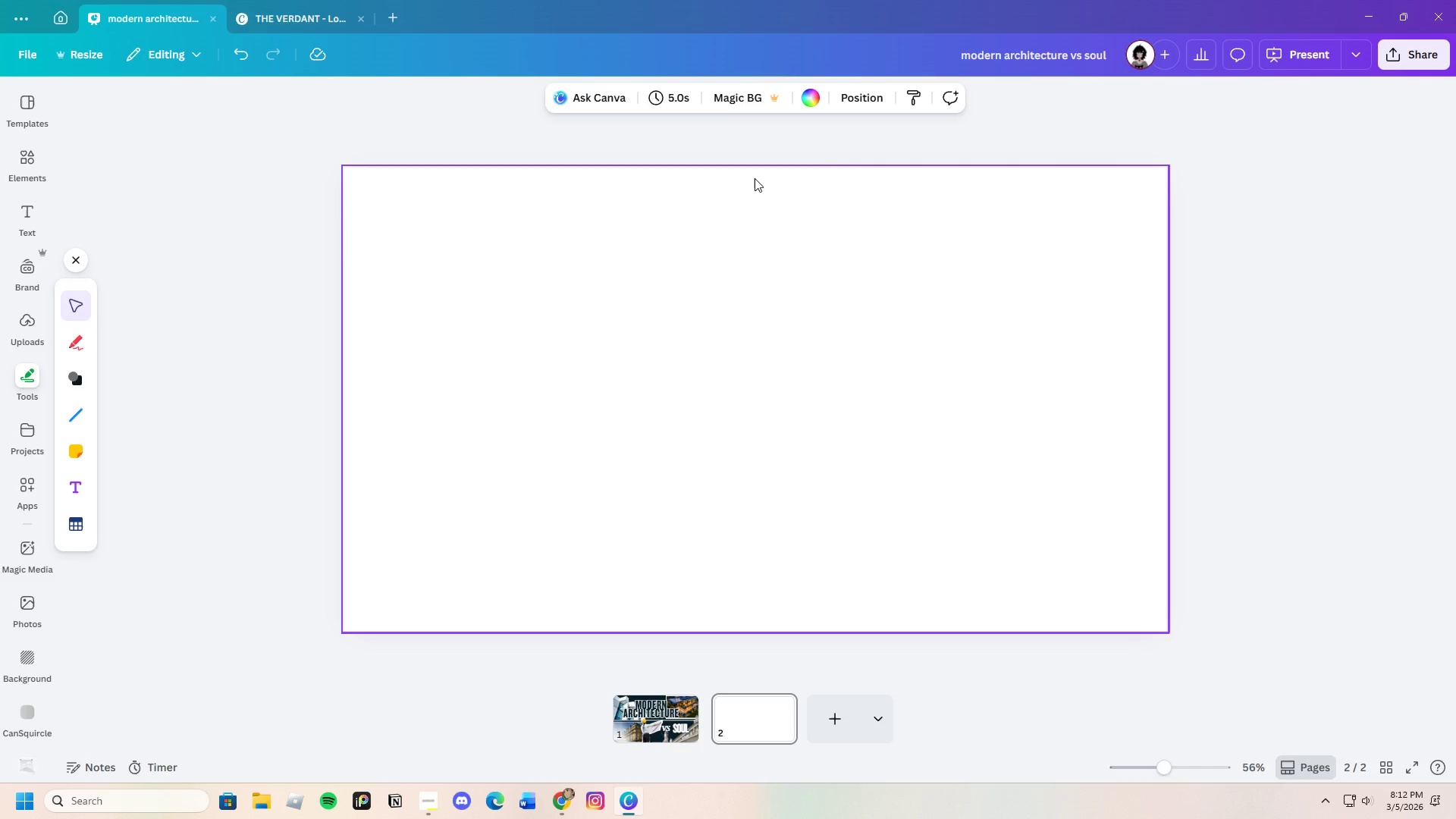 
left_click([808, 88])
 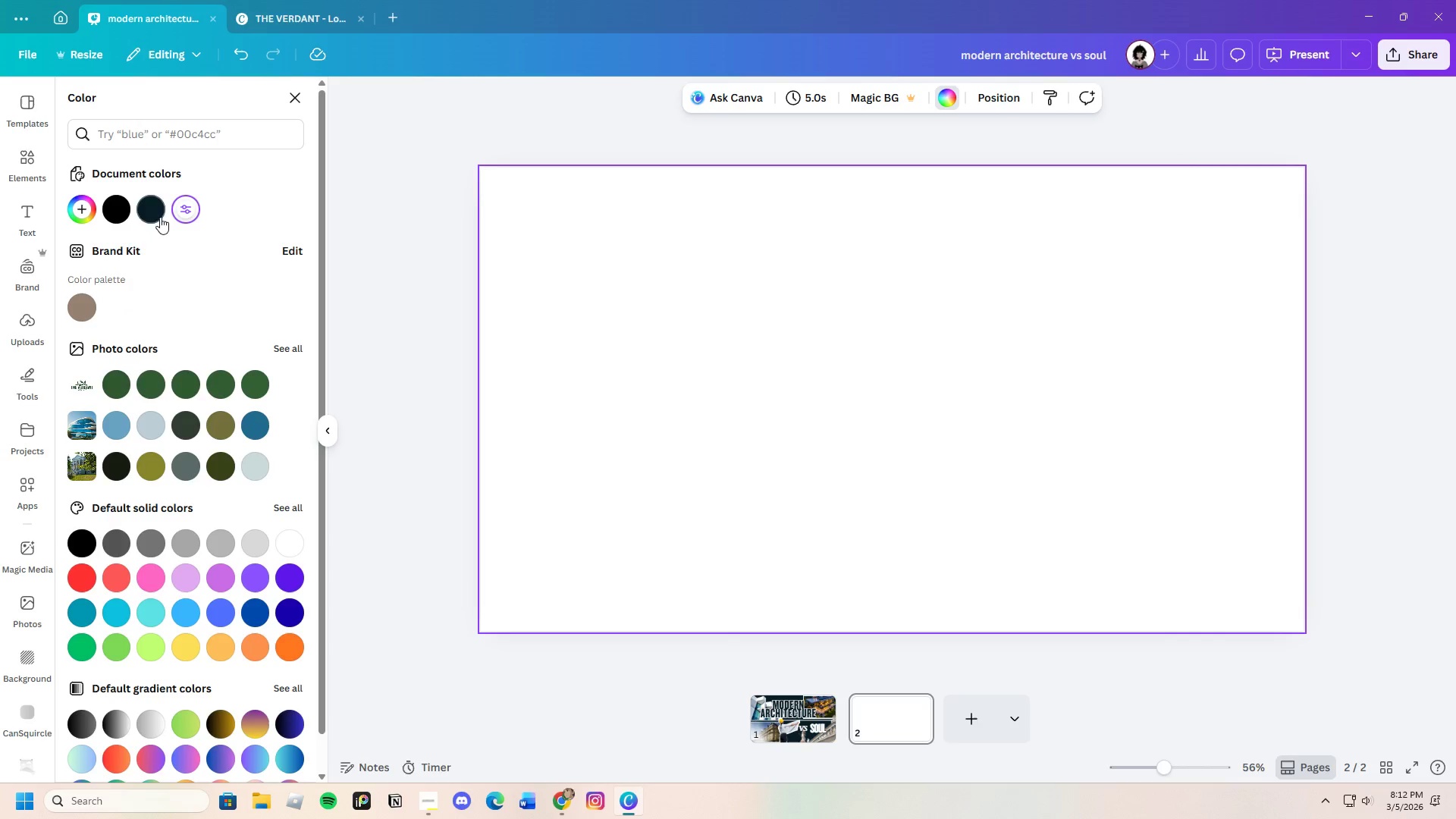 
left_click([160, 215])
 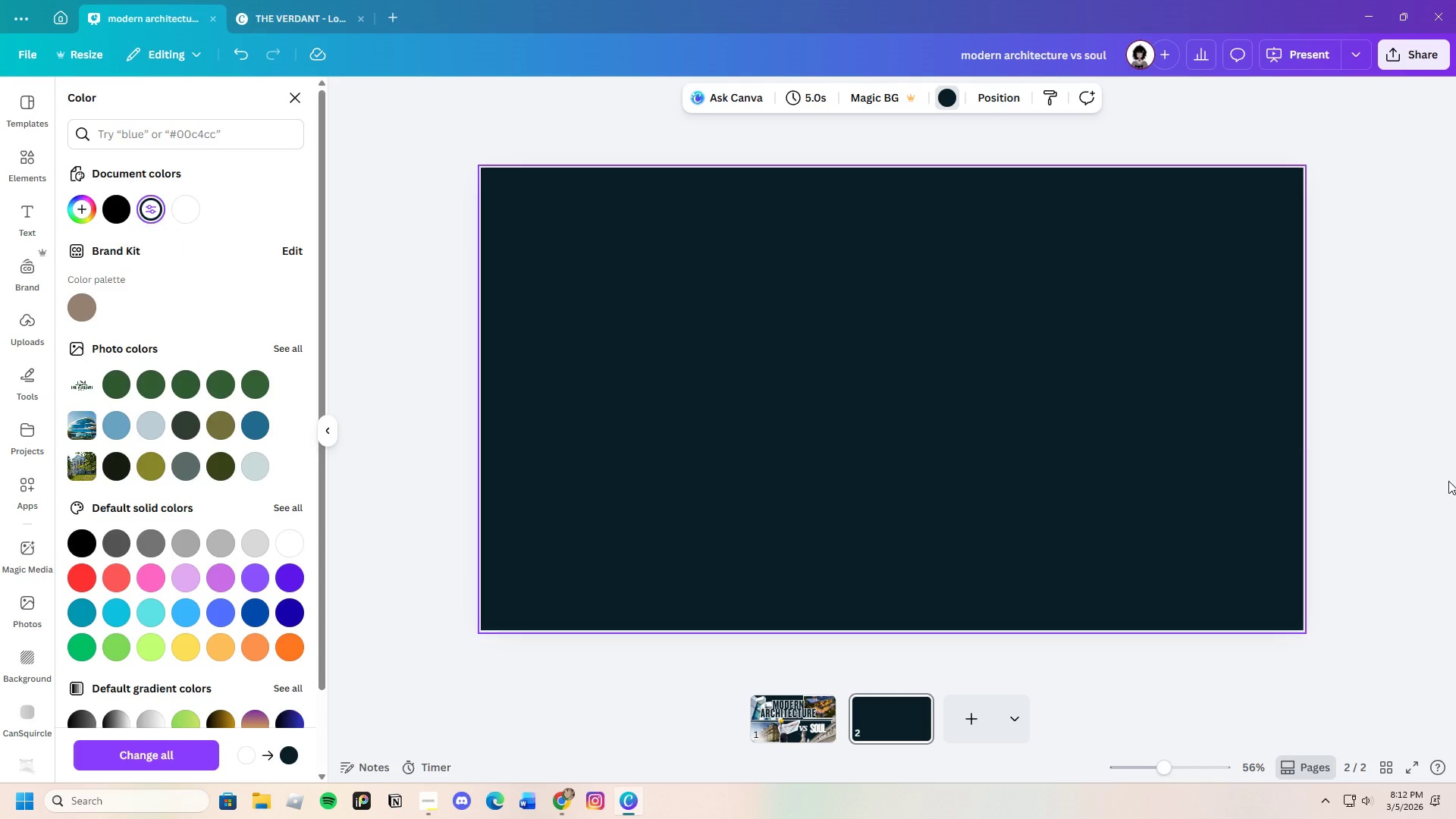 
left_click([1441, 479])
 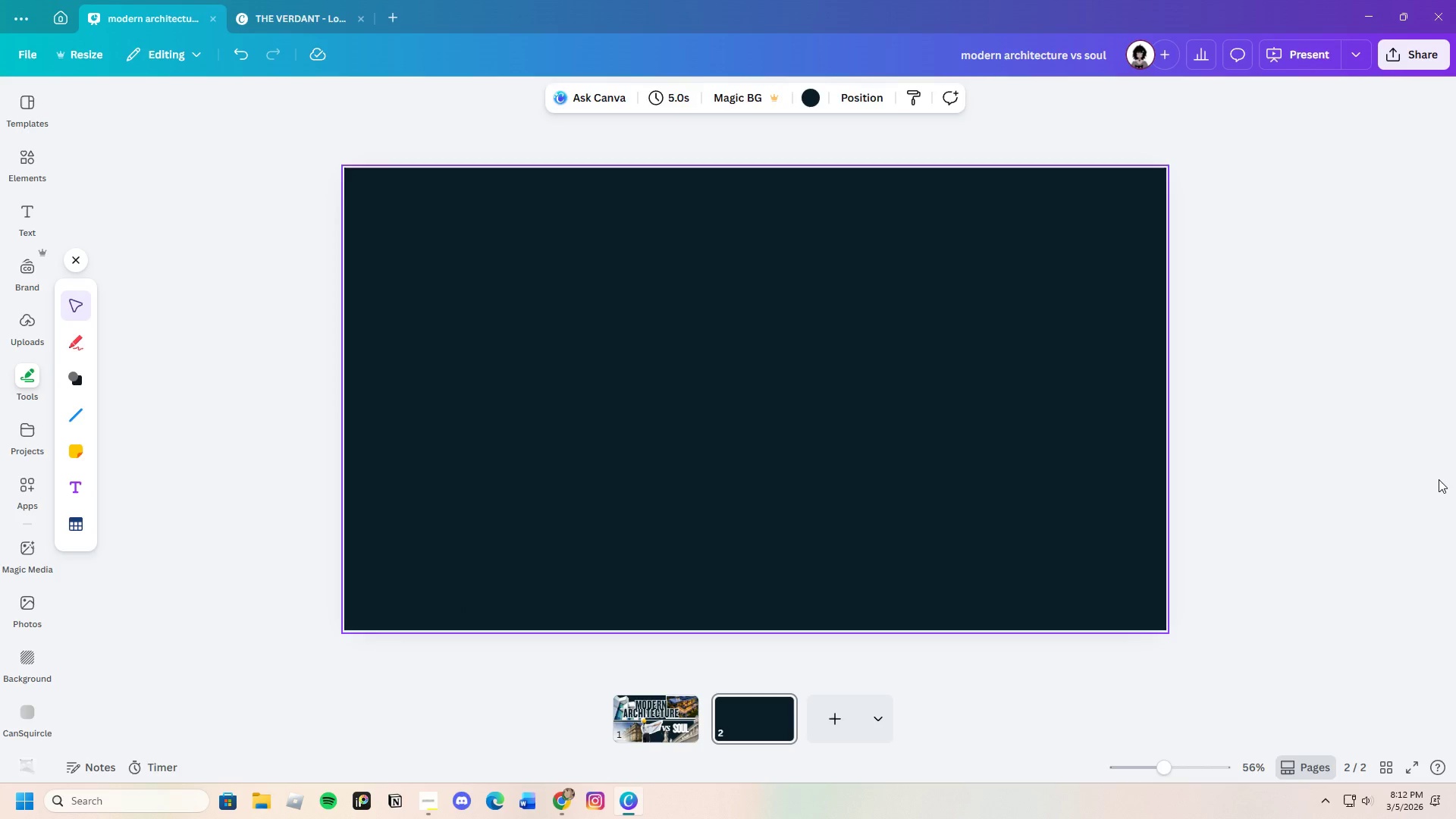 
left_click([1439, 479])
 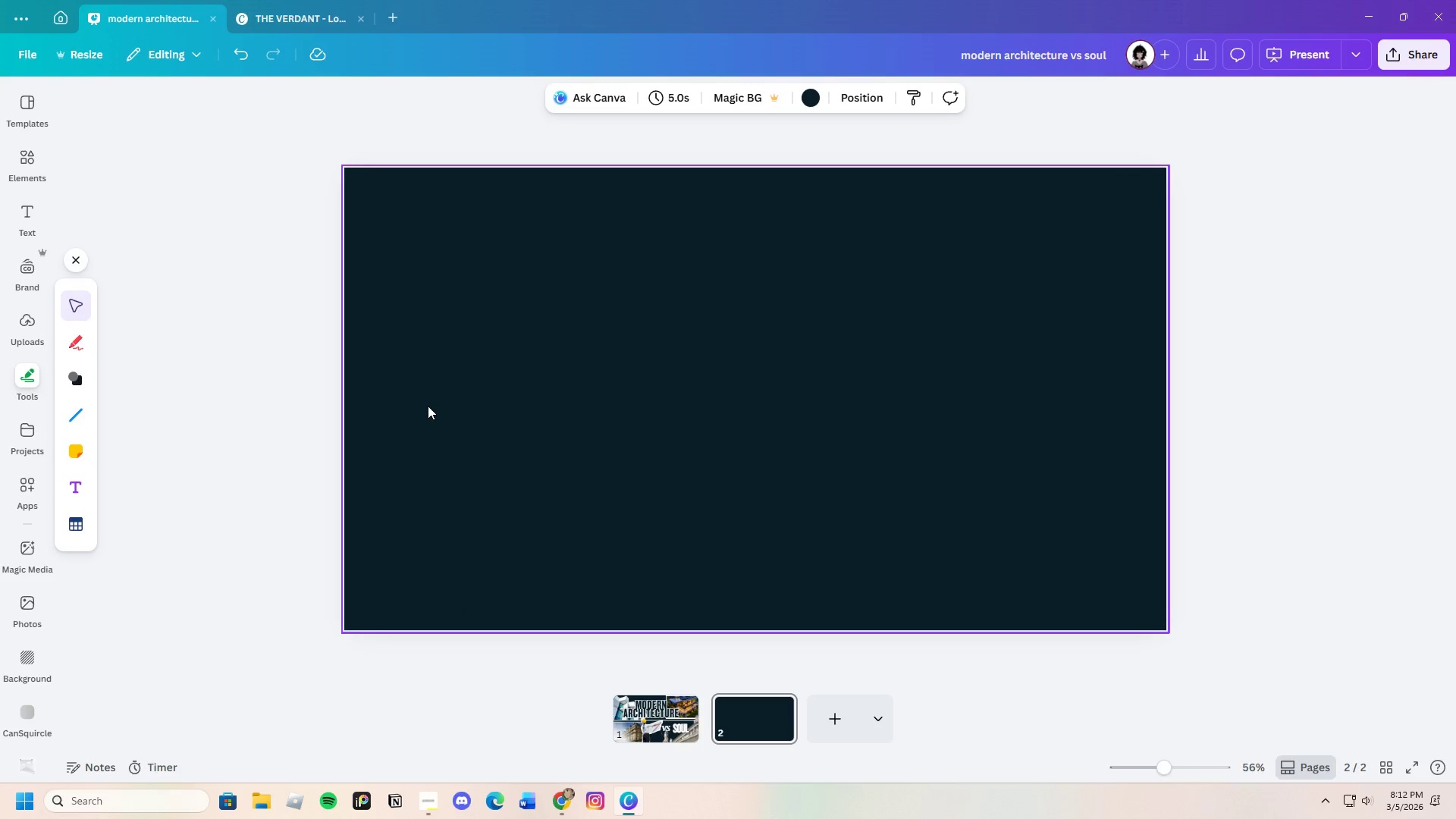 
left_click([263, 333])
 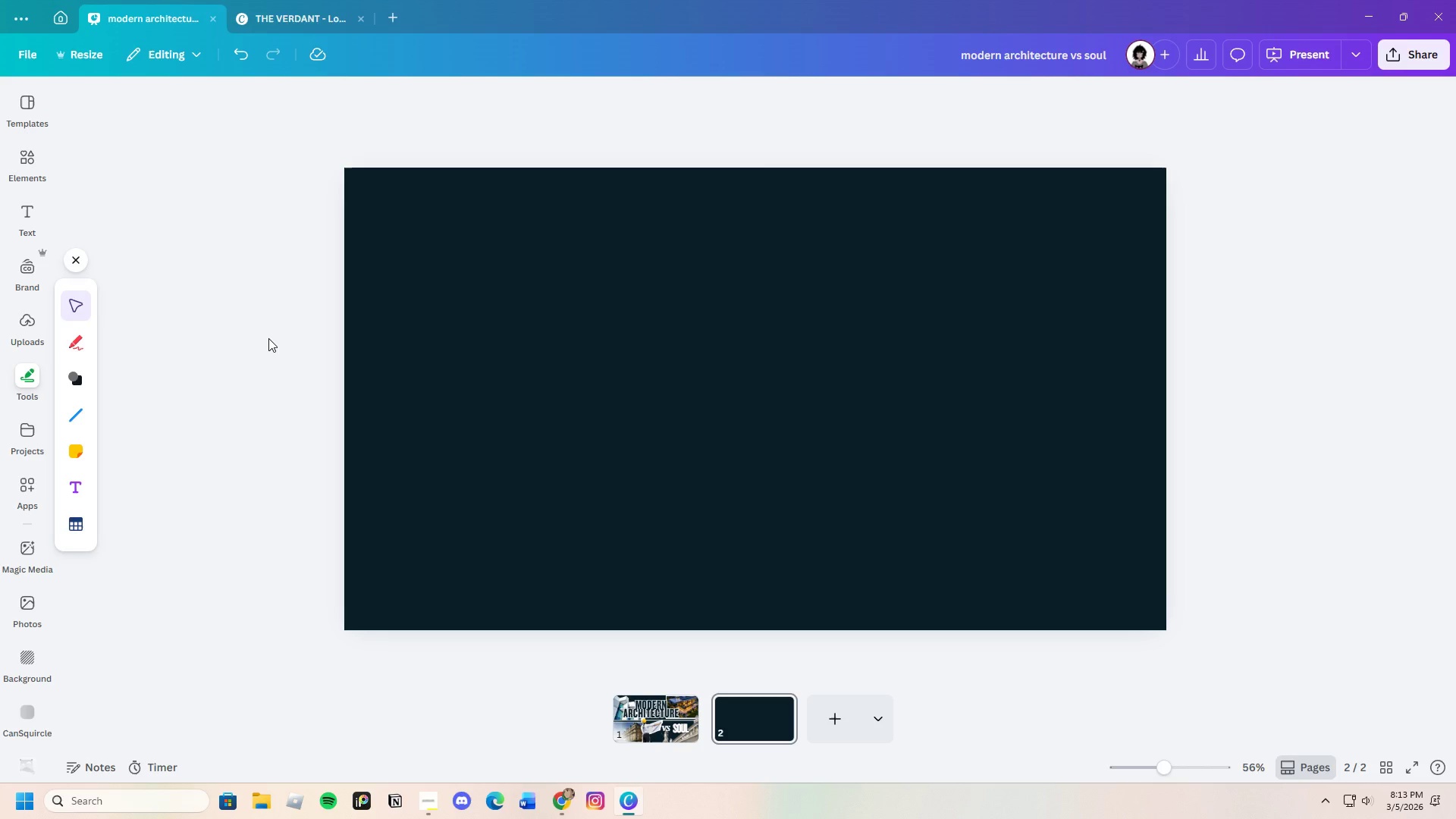 
wait(30.67)
 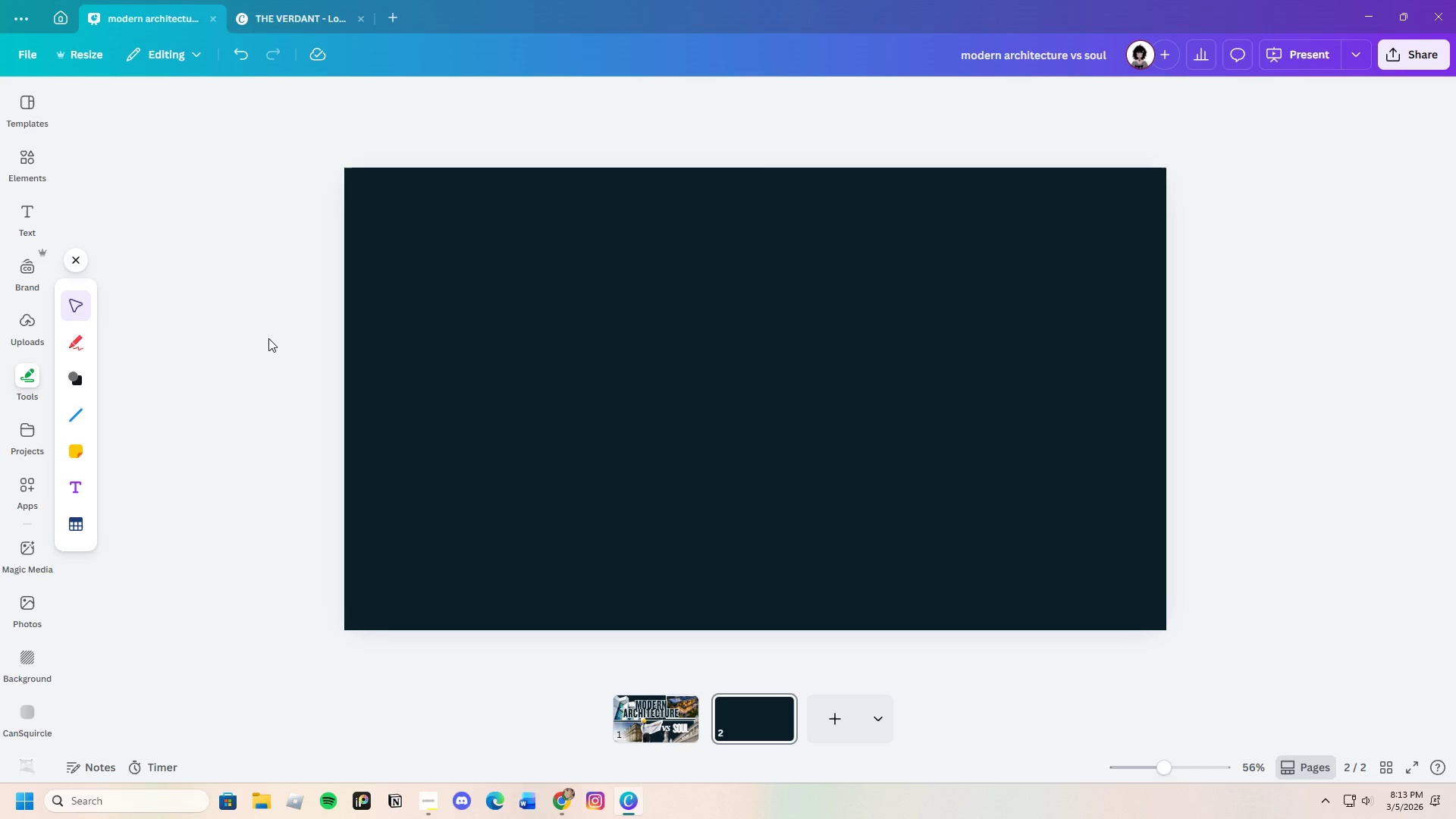 
left_click([566, 793])
 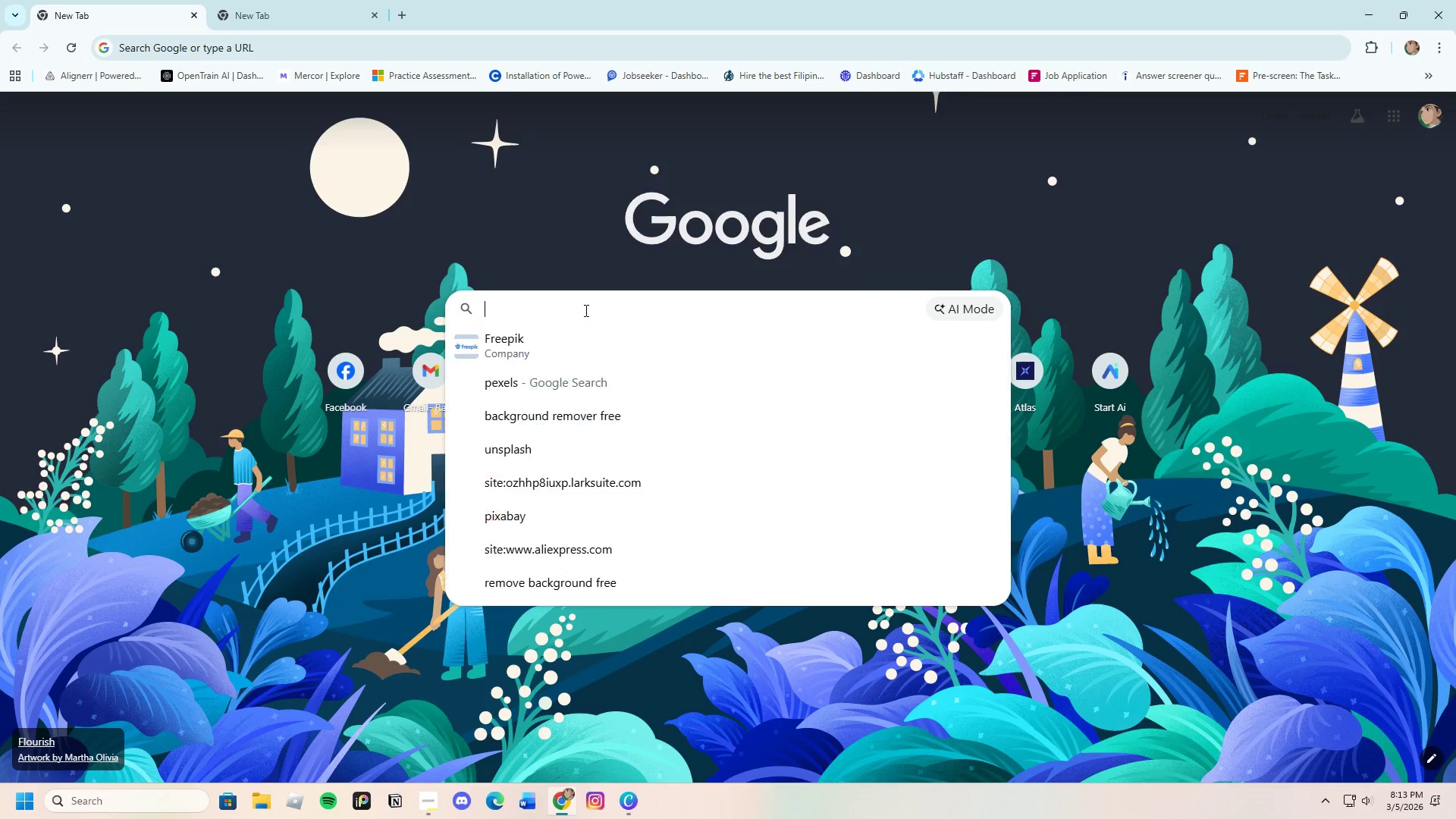 
type(Global band vs sp)
key(Backspace)
type(oulful spaces in architecture)
 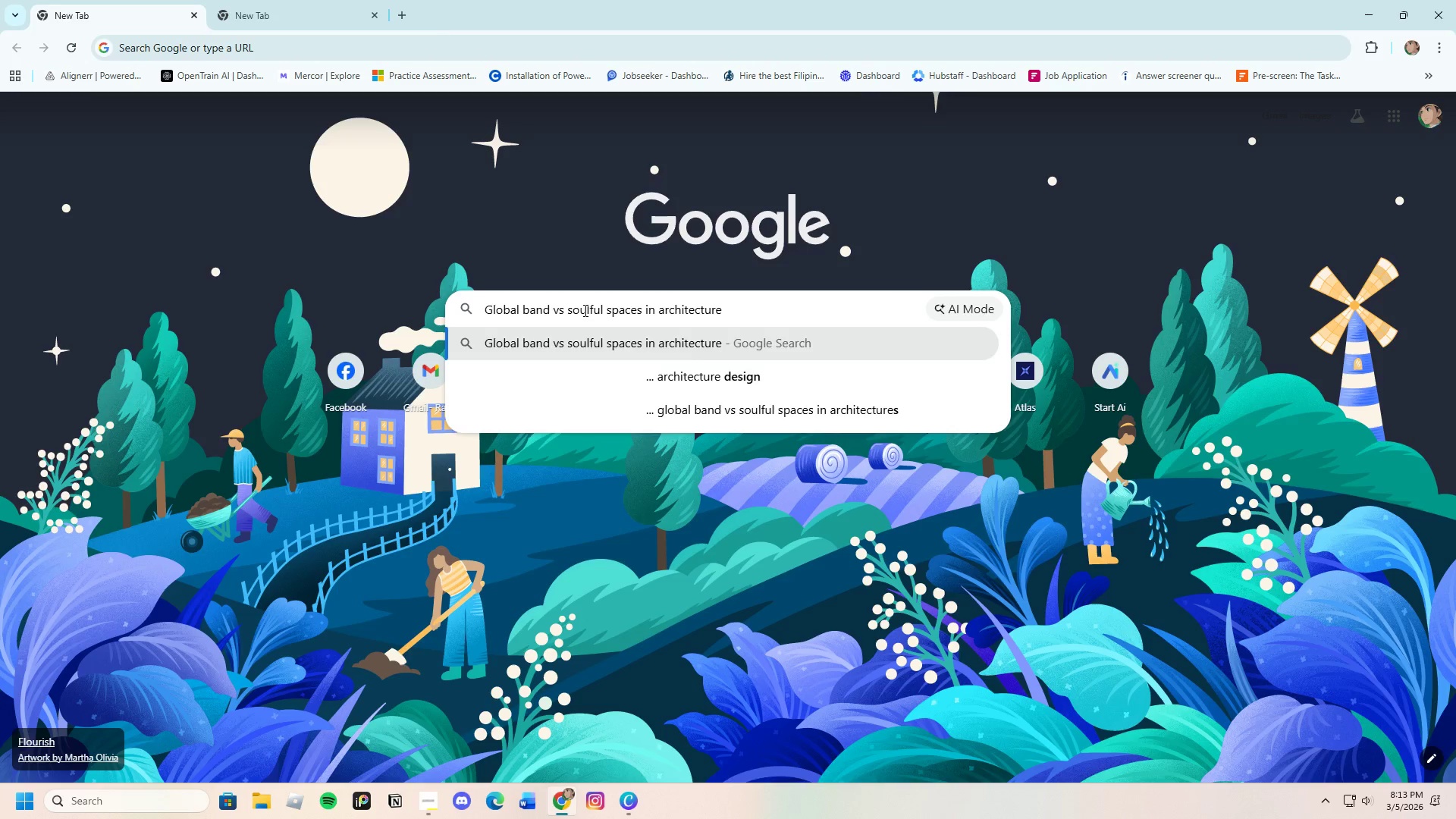 
key(Enter)
 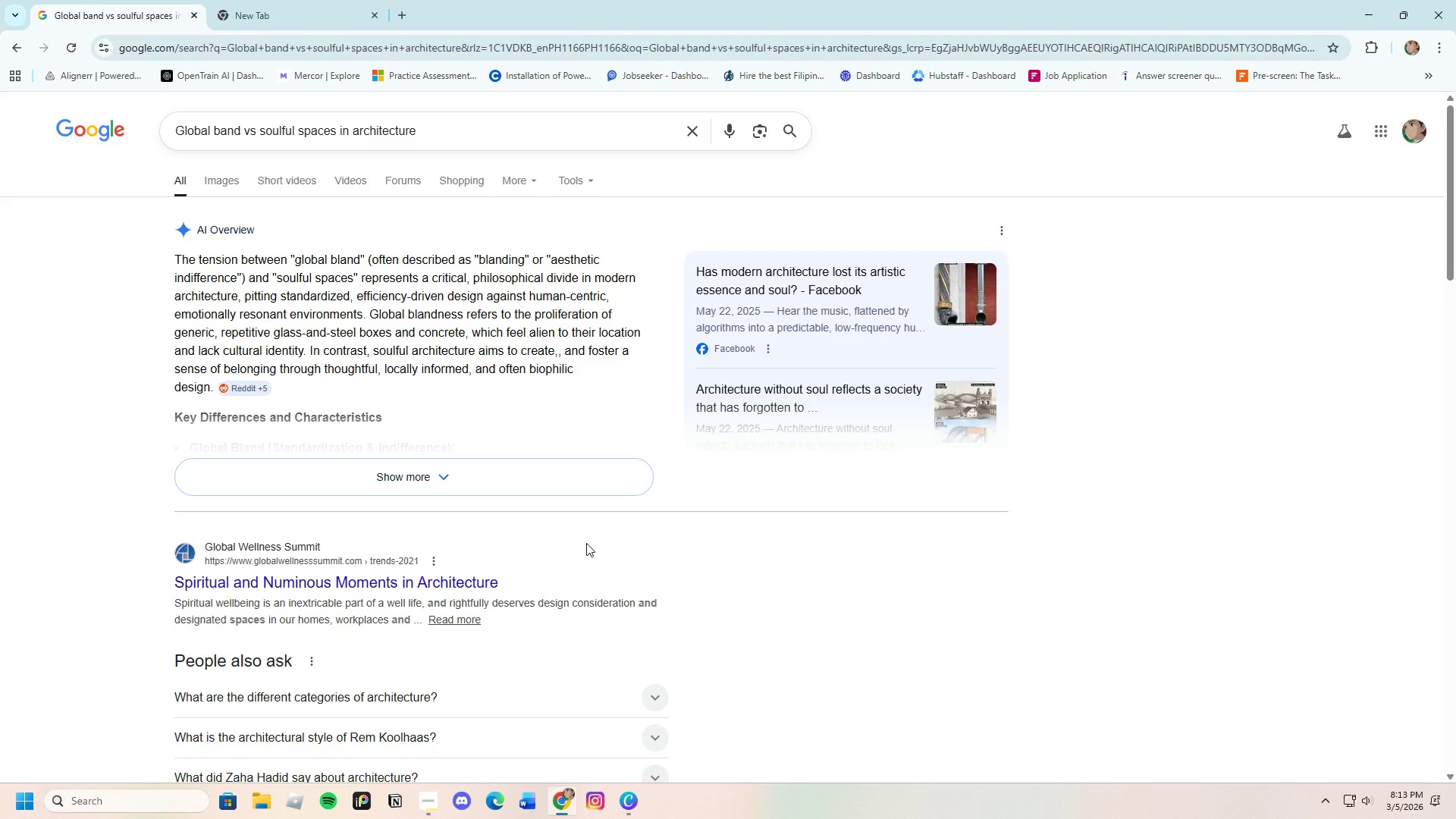 
wait(6.86)
 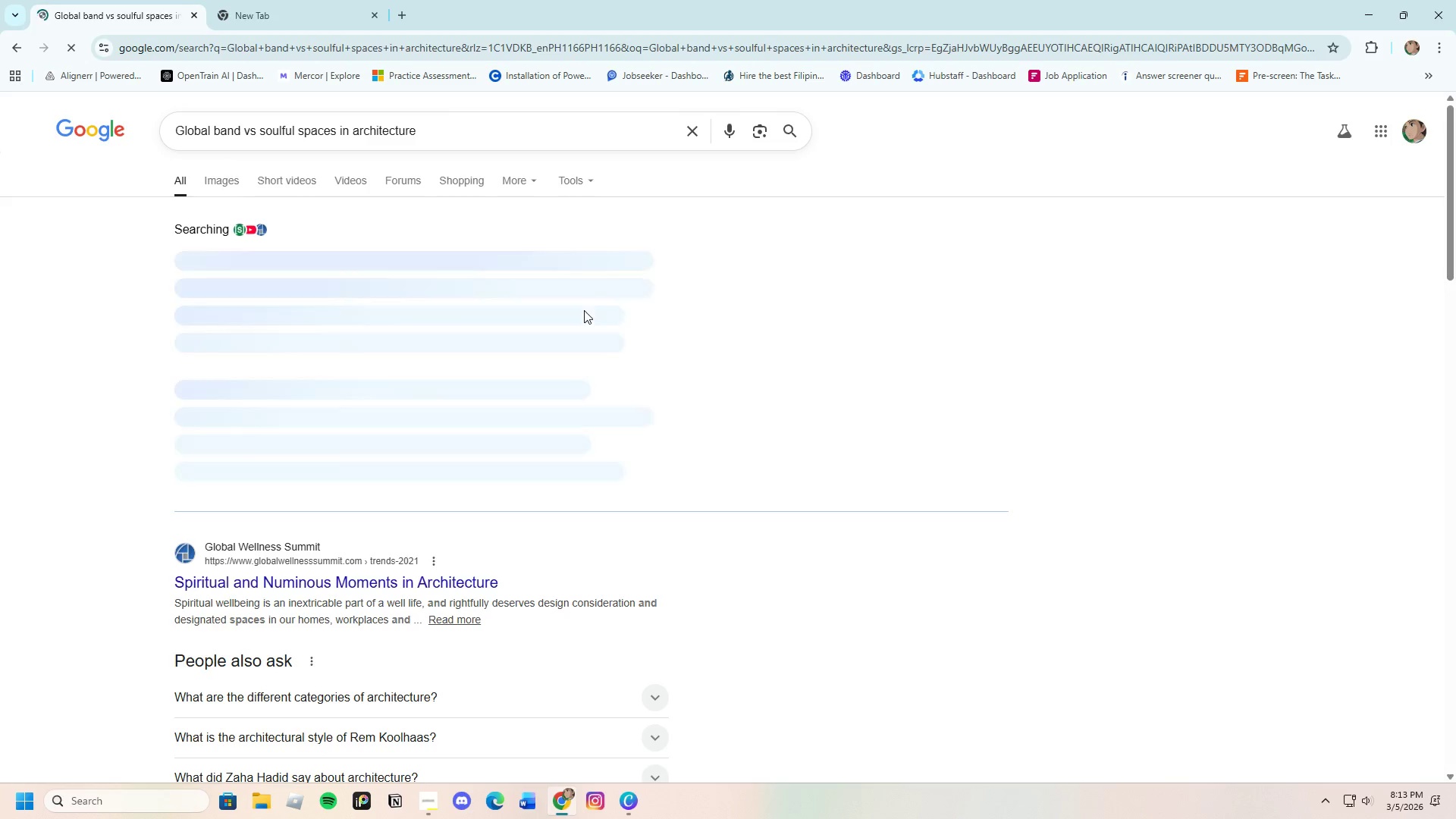 
left_click([438, 478])
 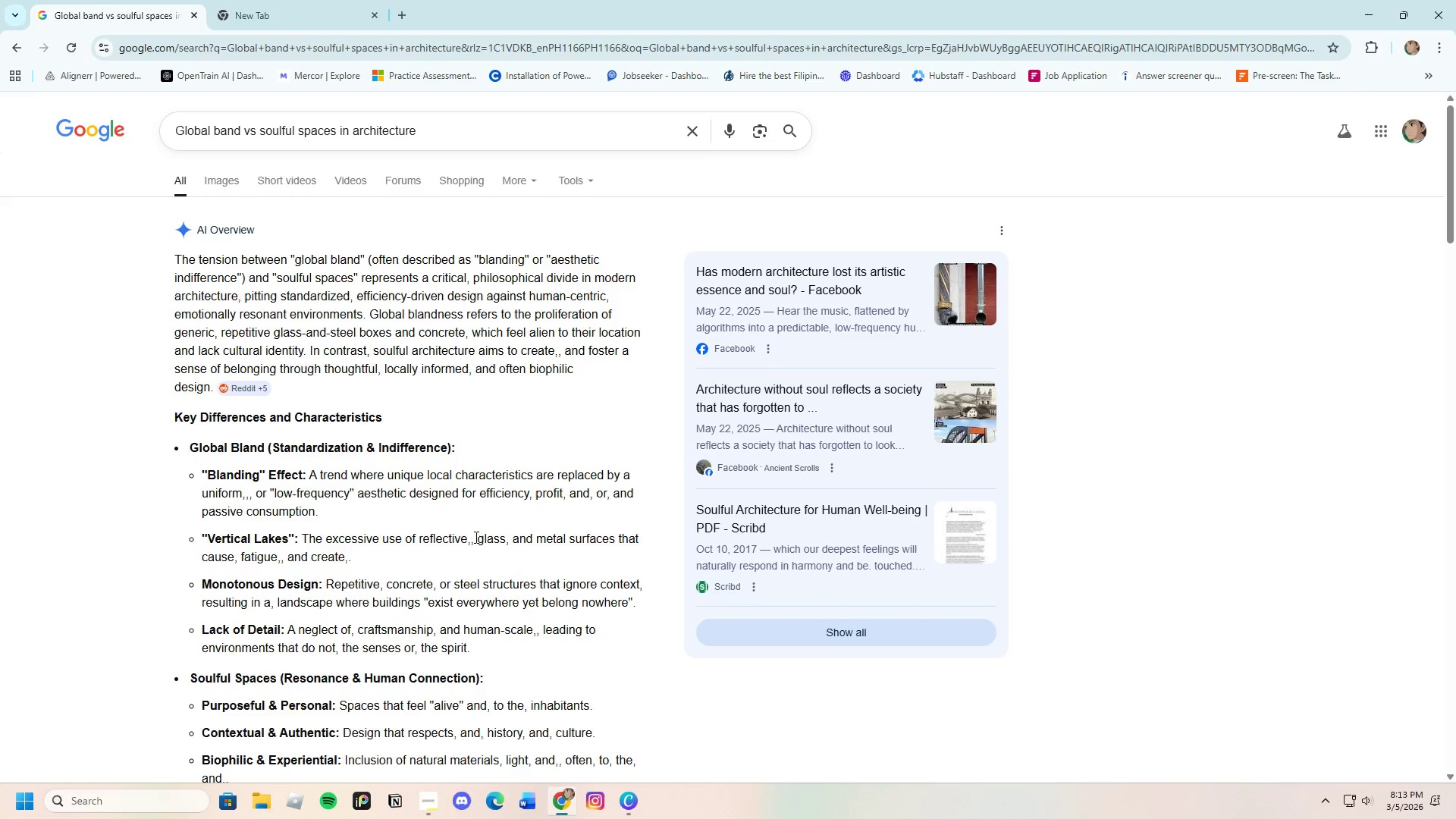 
scroll: coordinate [486, 638], scroll_direction: down, amount: 12.0
 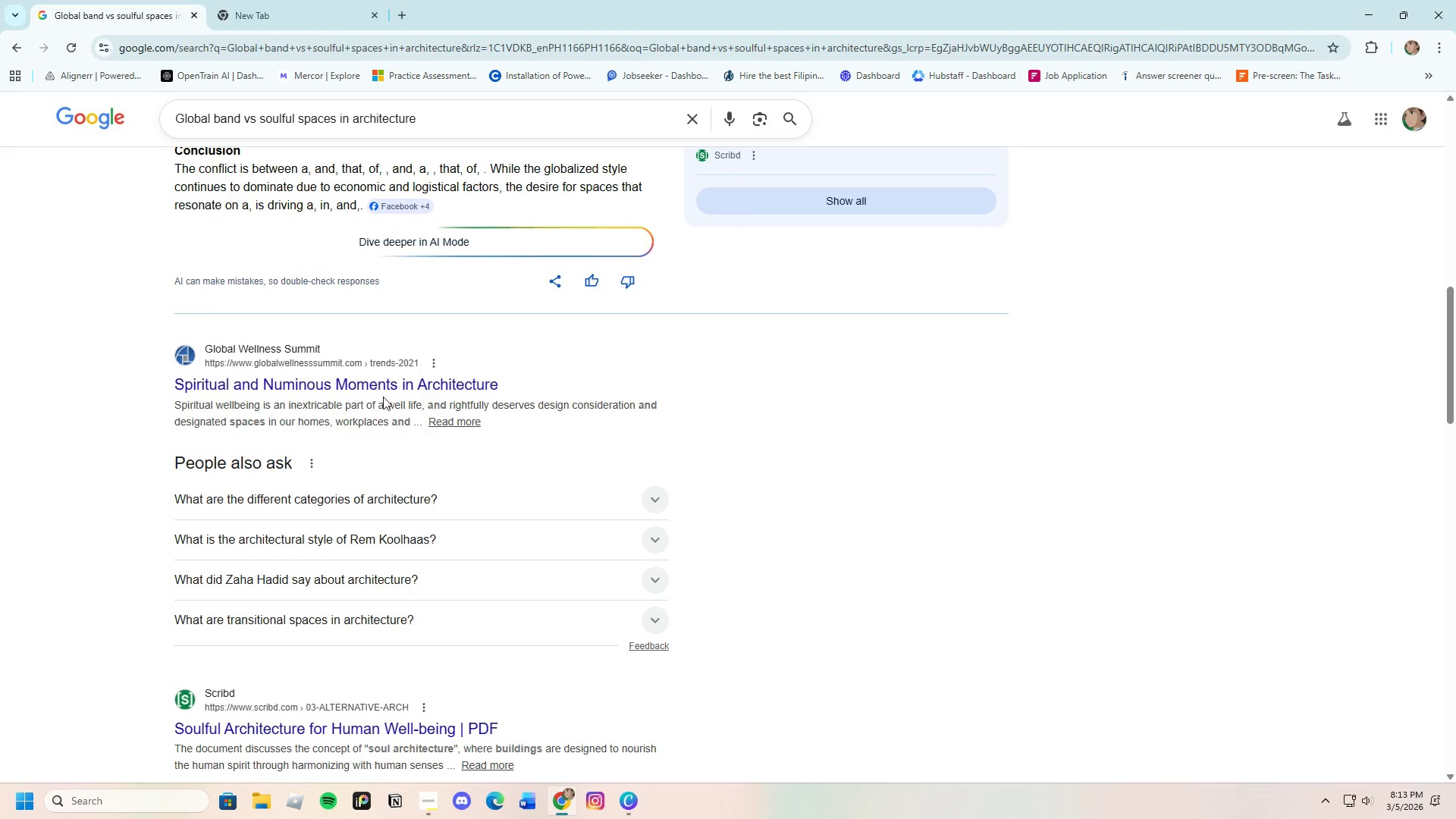 
left_click([388, 385])
 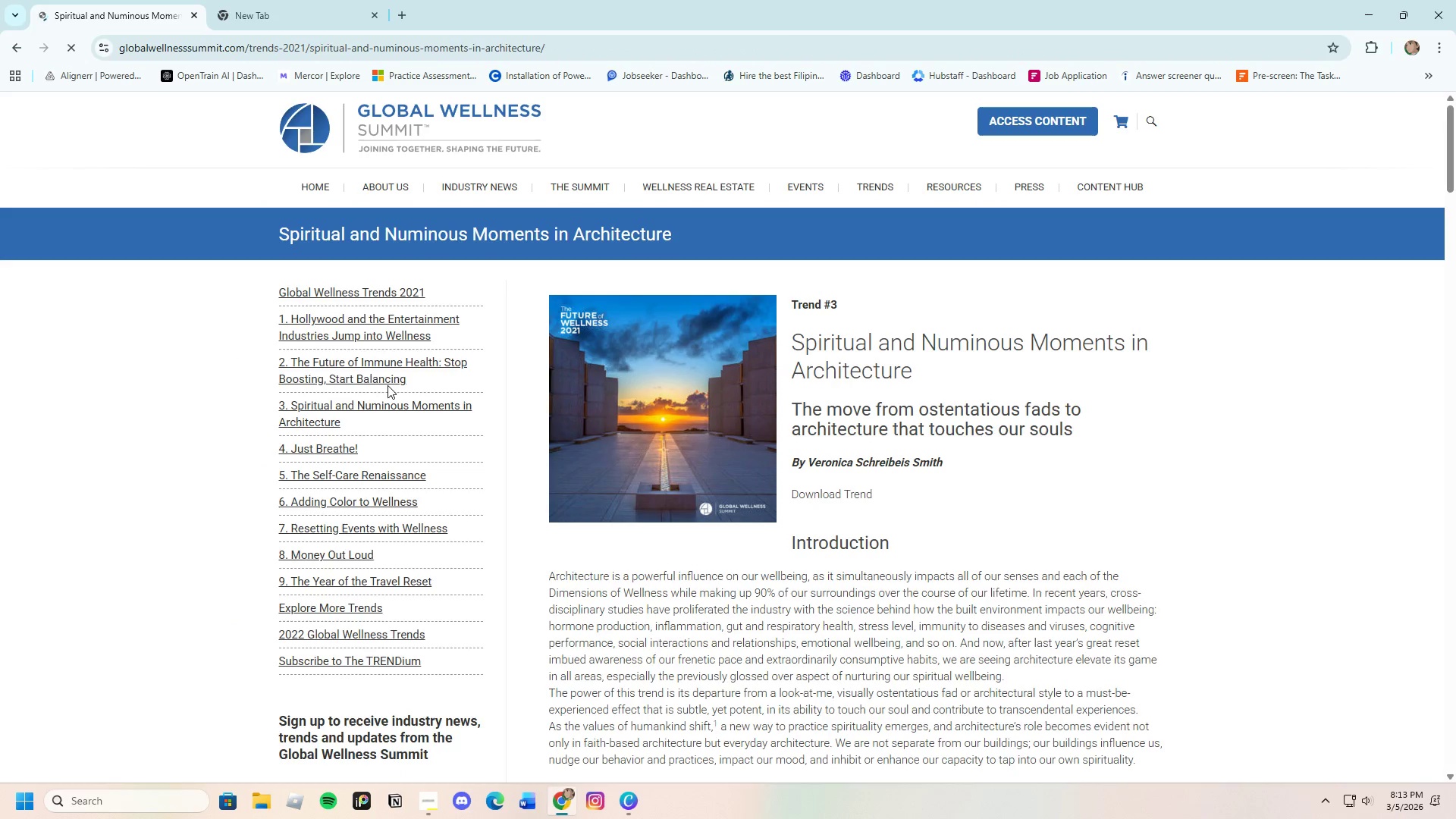 
scroll: coordinate [918, 588], scroll_direction: down, amount: 2.0
 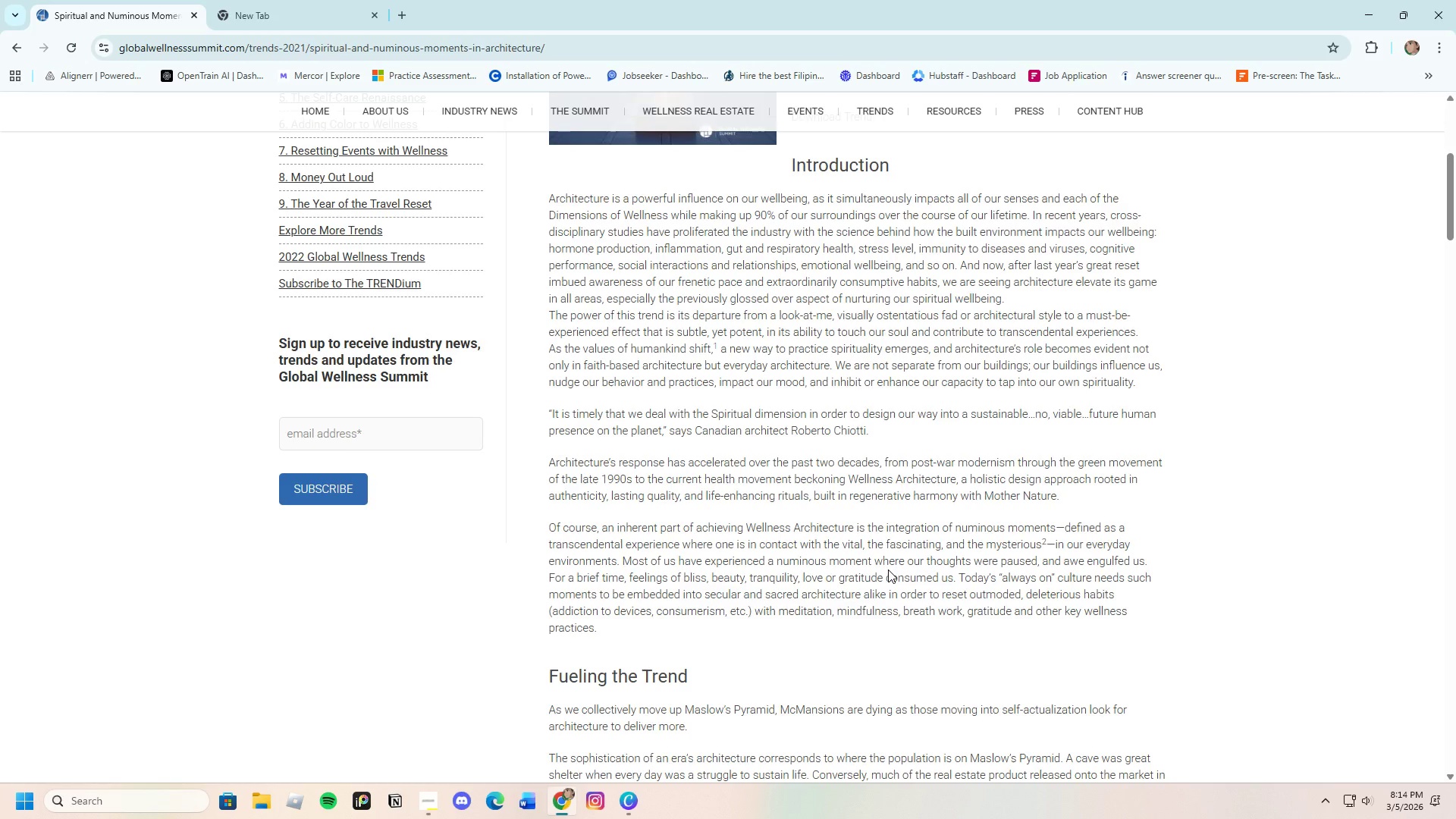 
wait(64.11)
 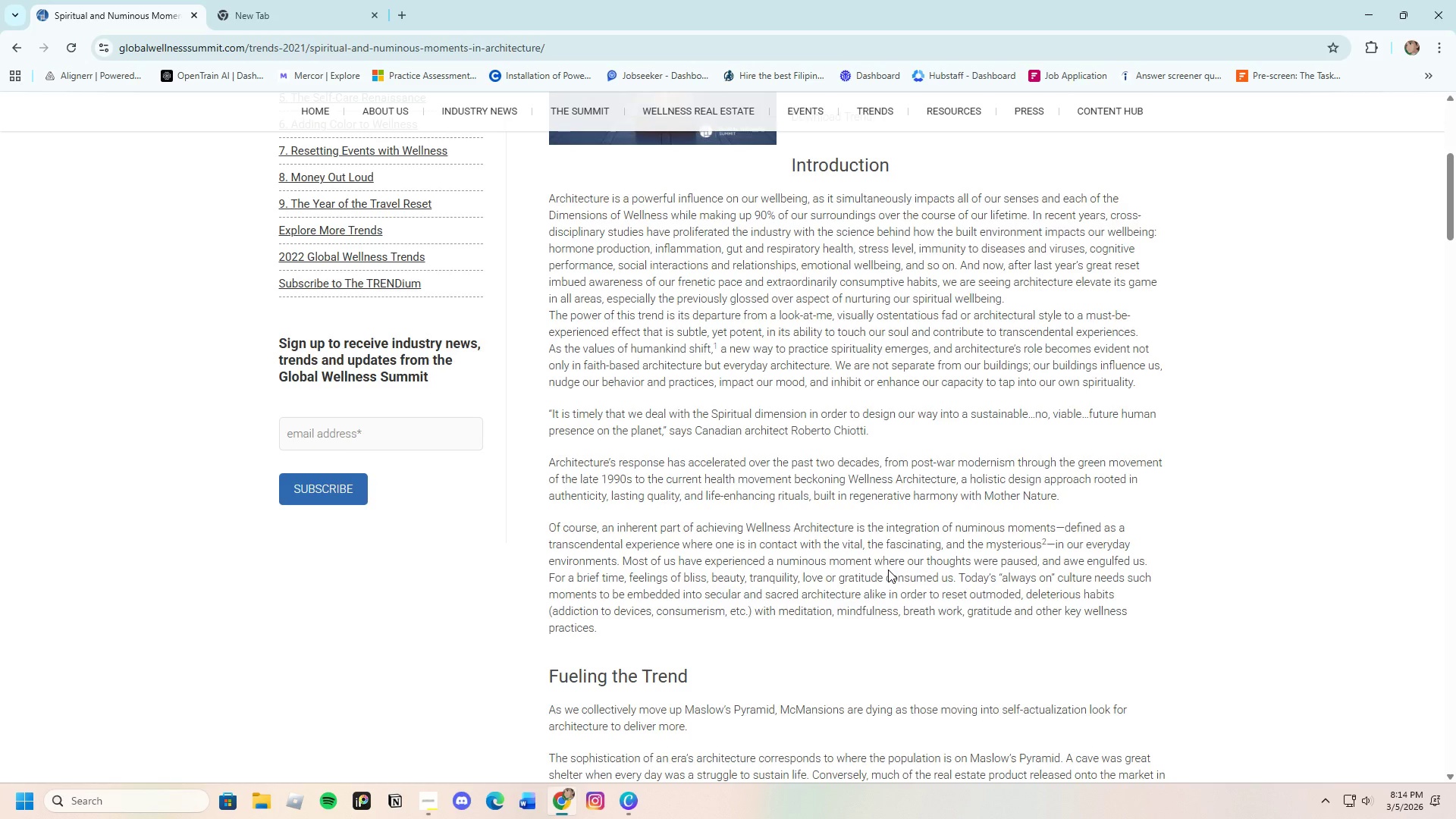 
scroll: coordinate [820, 521], scroll_direction: down, amount: 5.0
 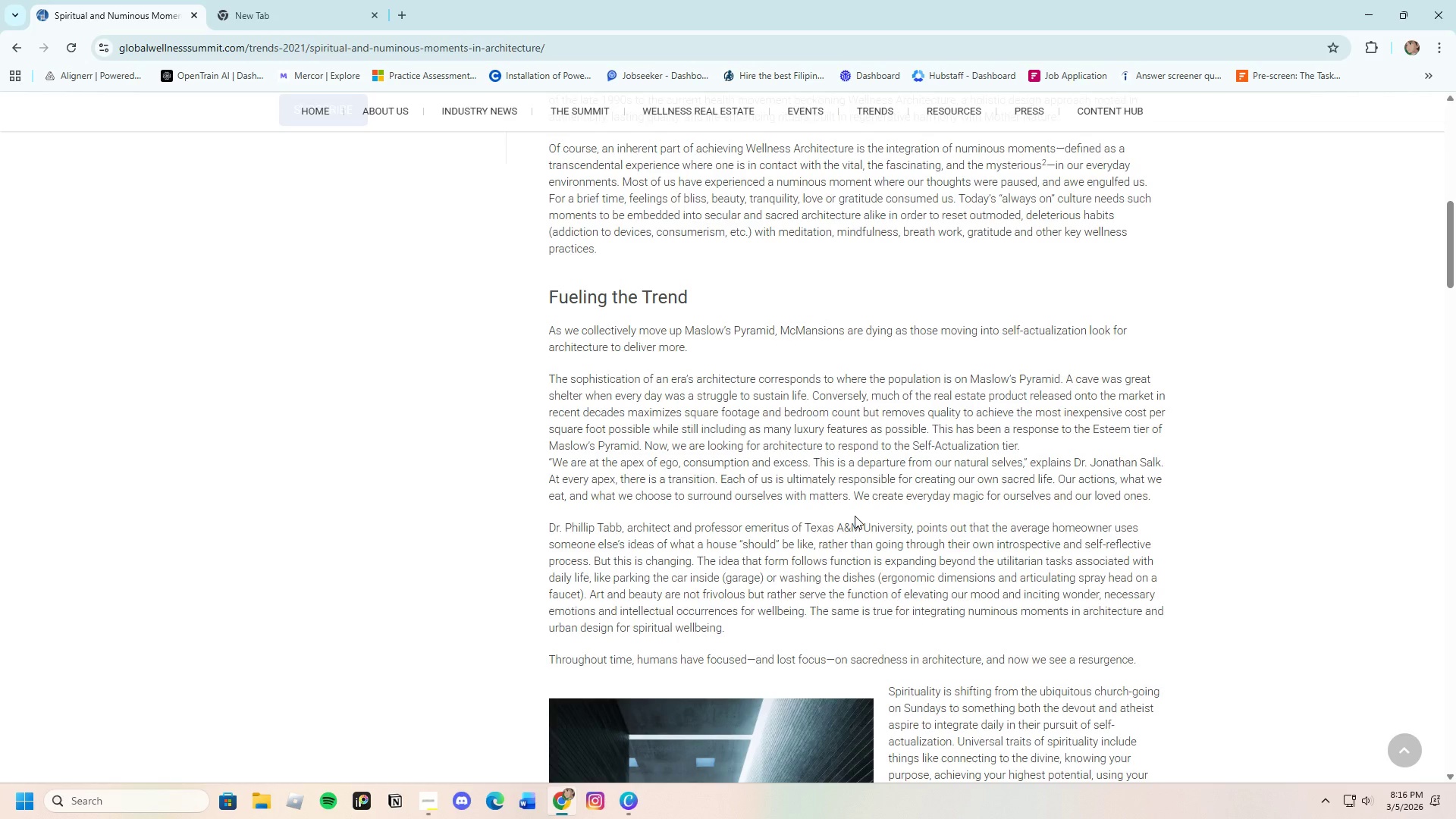 
wait(104.01)
 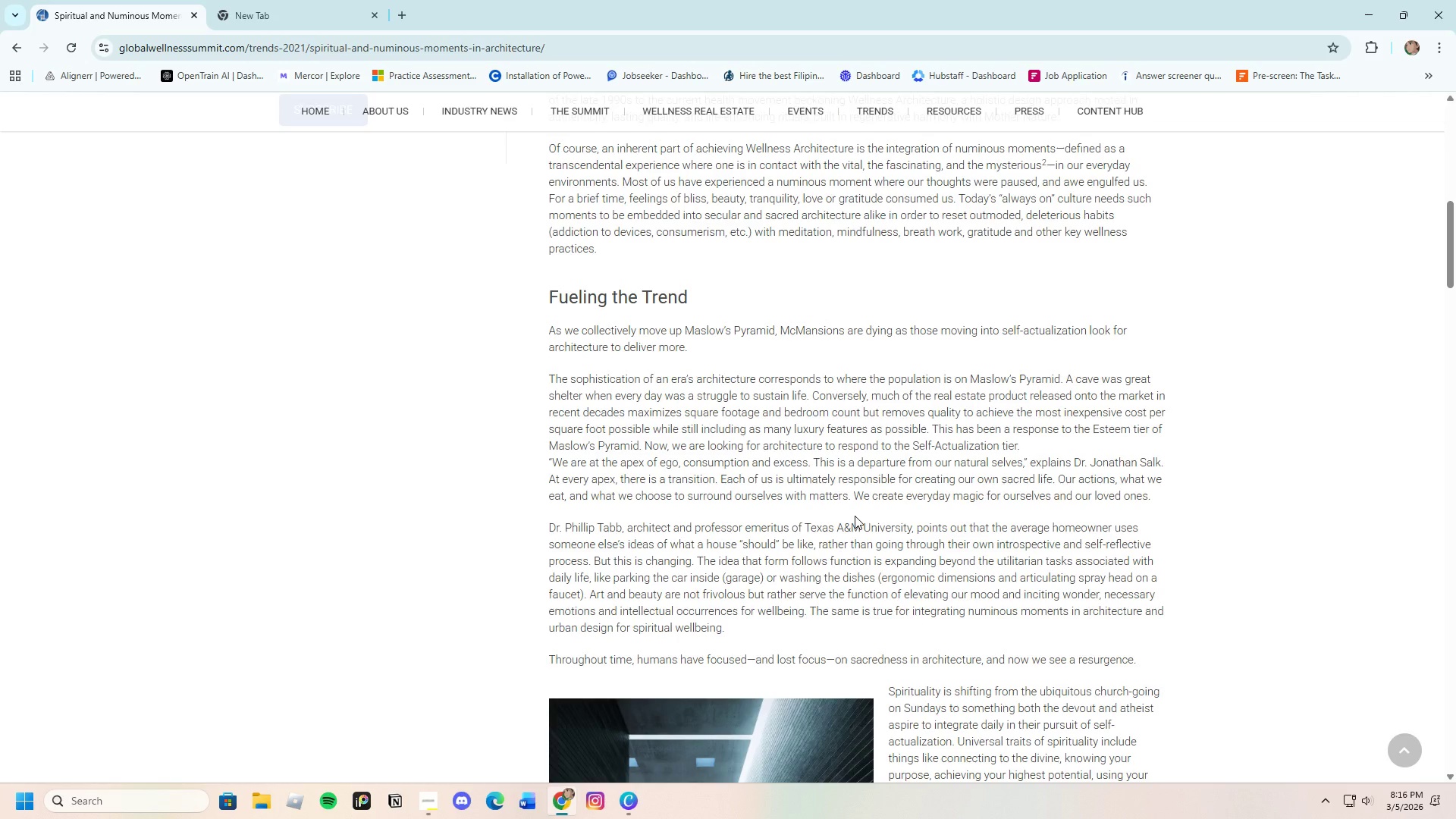 
scroll: coordinate [826, 502], scroll_direction: down, amount: 11.0
 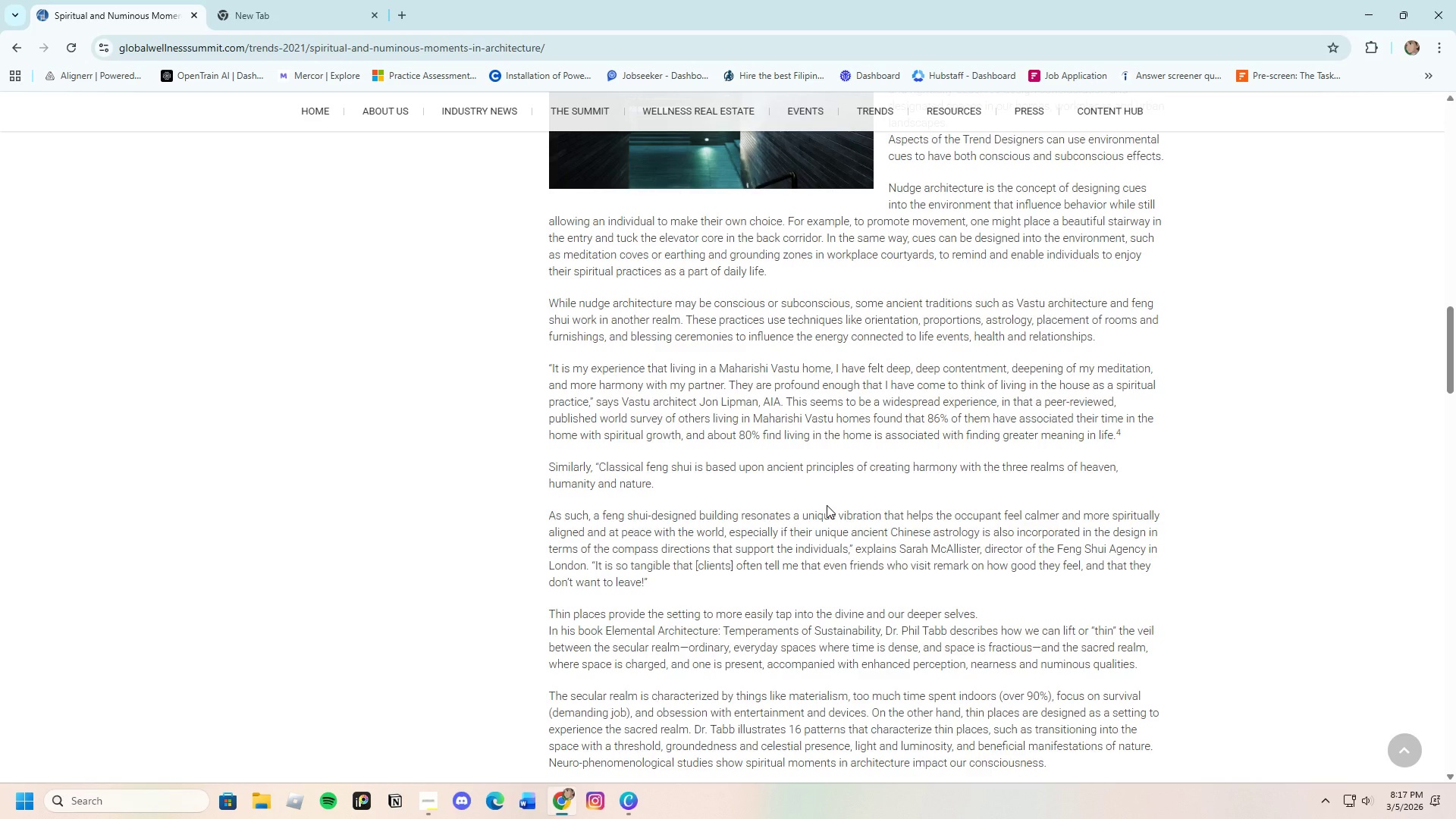 
wait(35.62)
 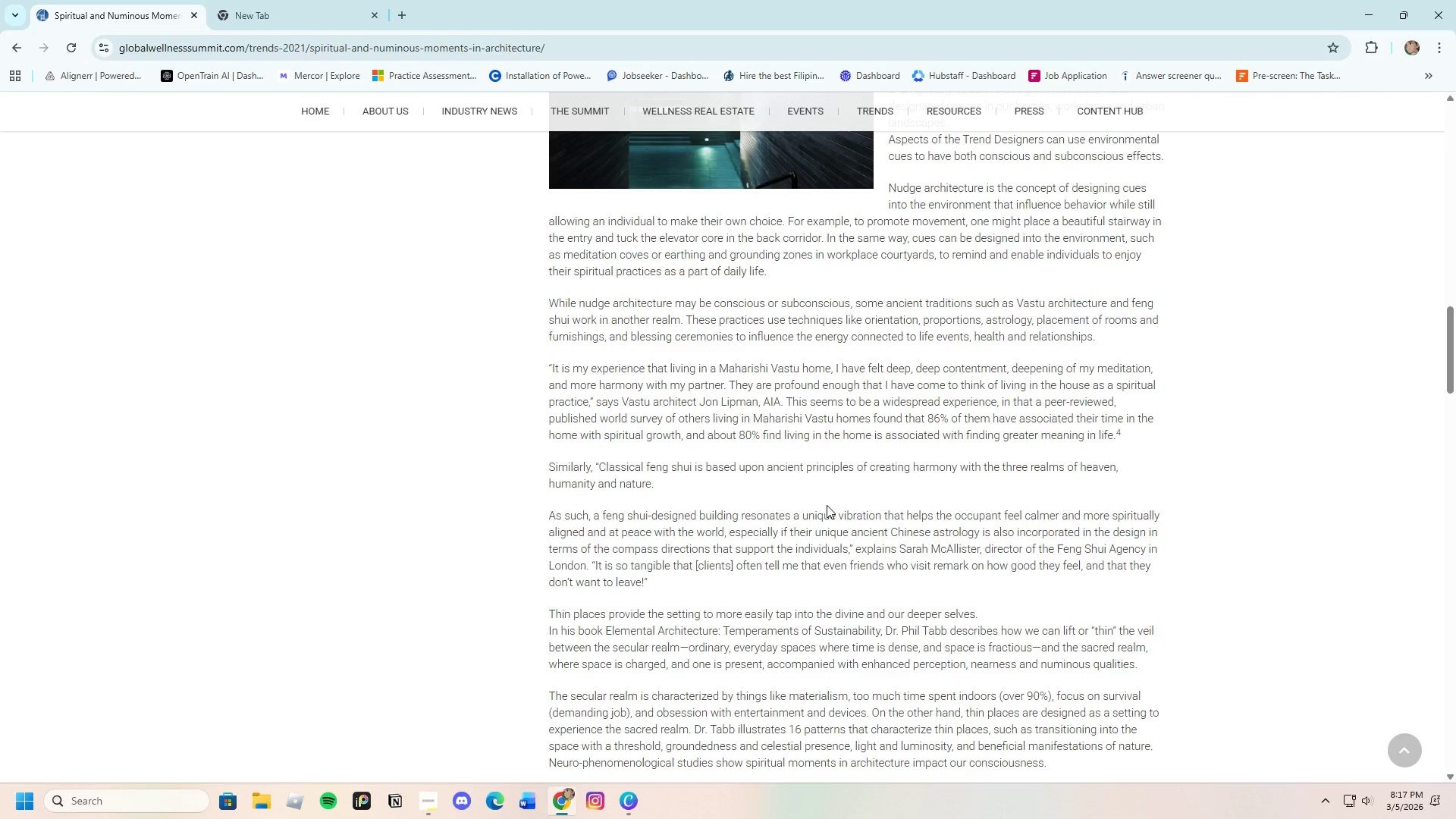 
scroll: coordinate [833, 609], scroll_direction: down, amount: 19.0
 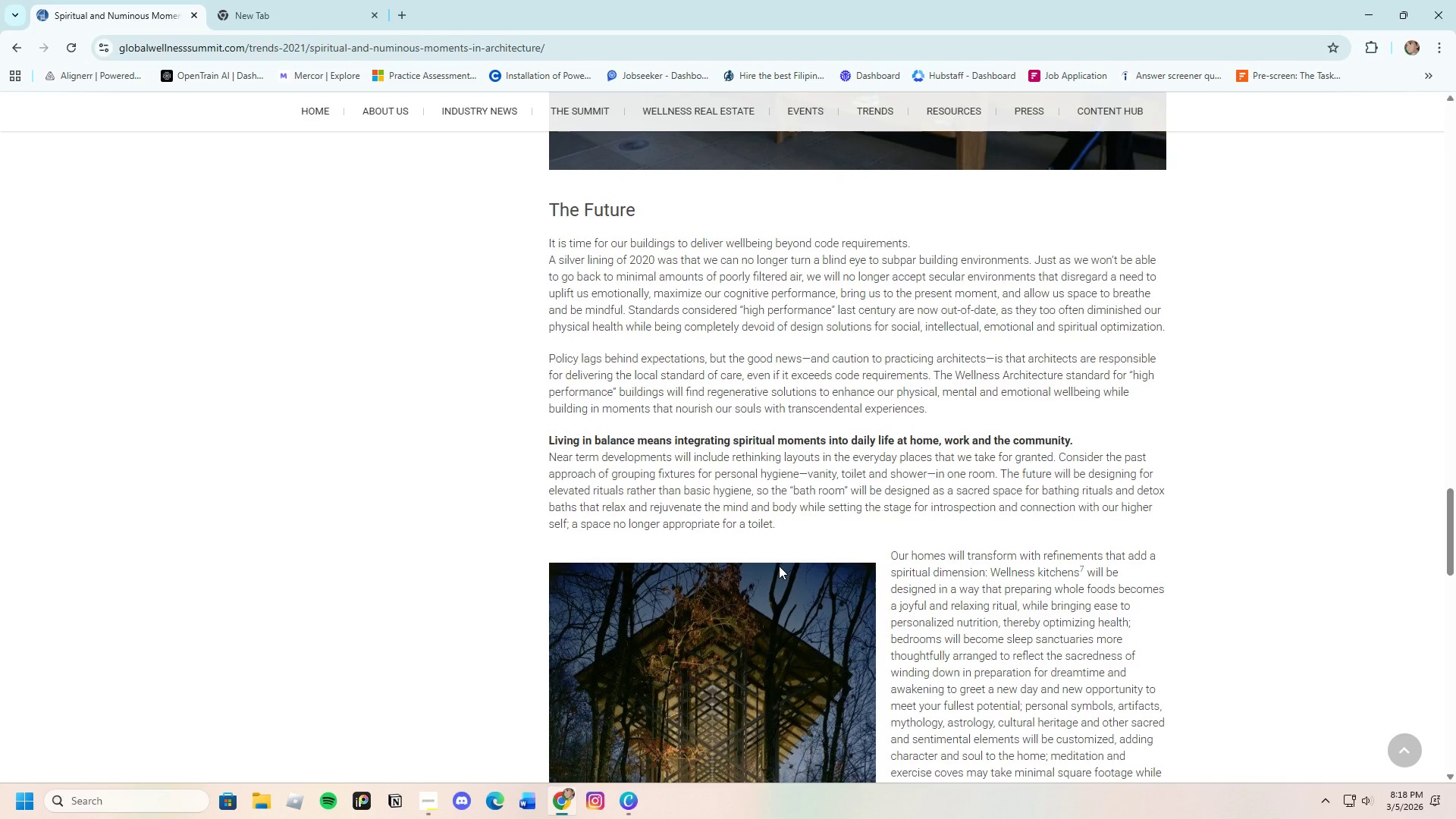 
wait(60.41)
 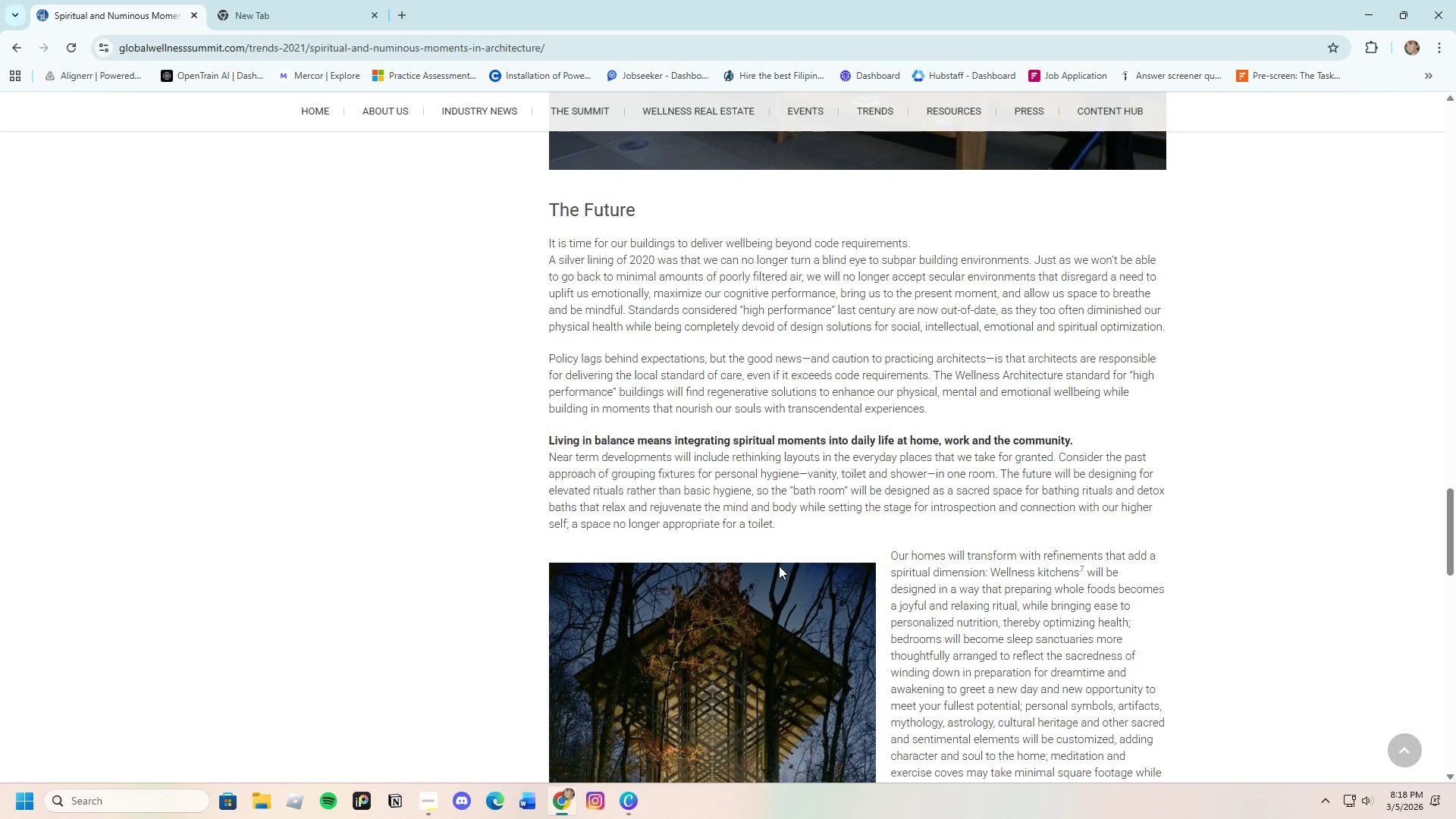 
left_click([12, 41])
 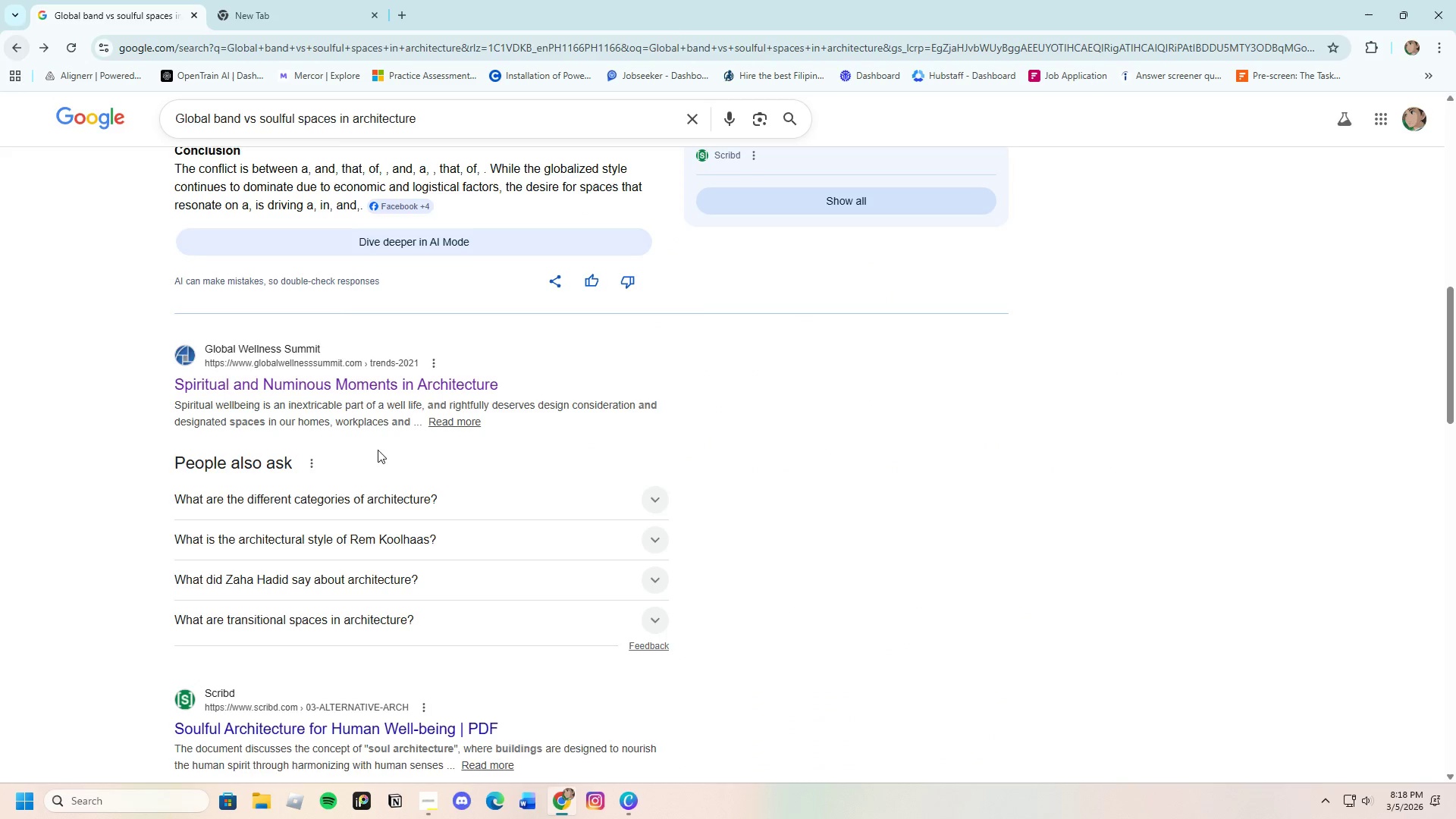 
scroll: coordinate [353, 519], scroll_direction: down, amount: 3.0
 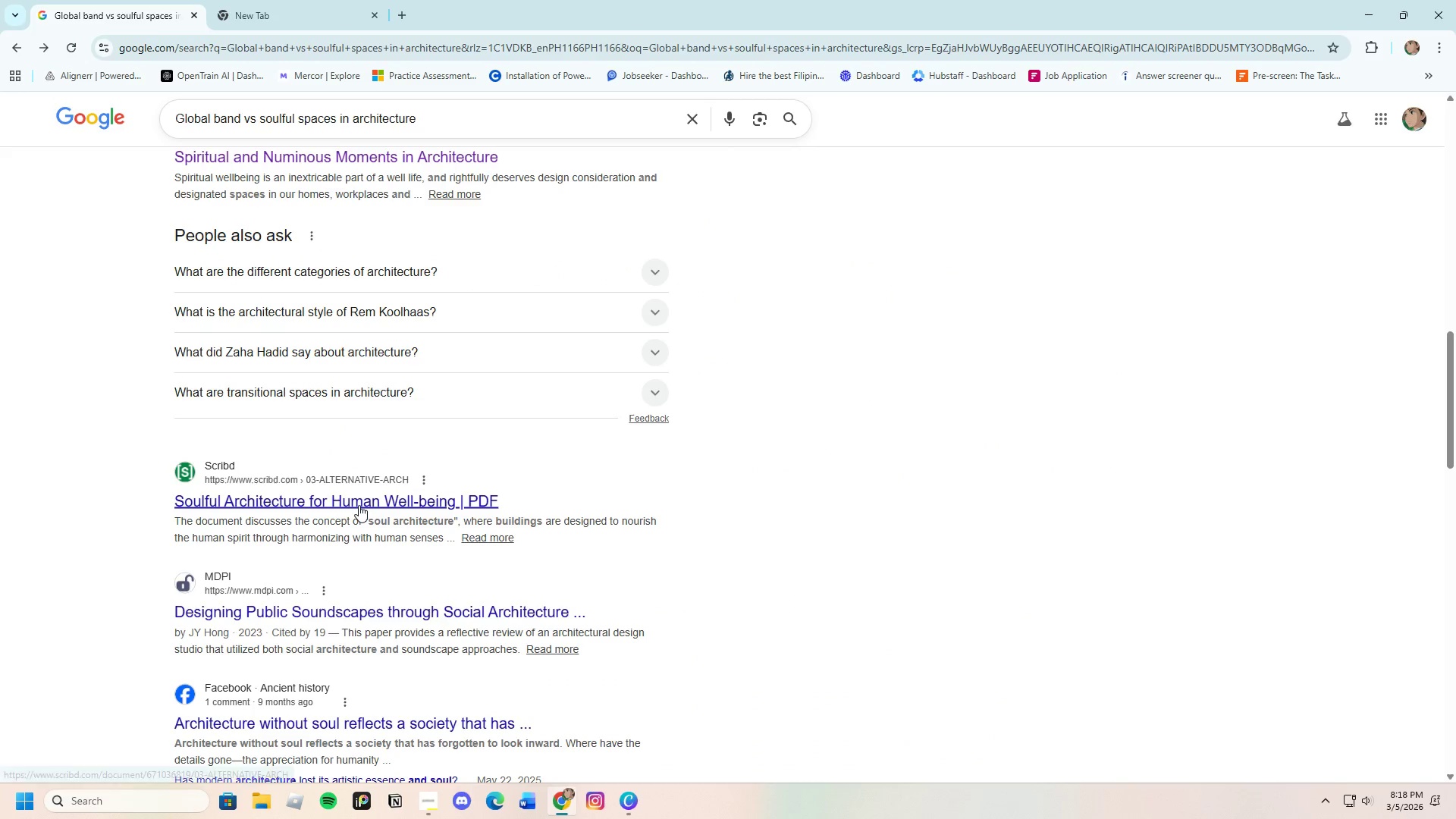 
left_click([359, 505])
 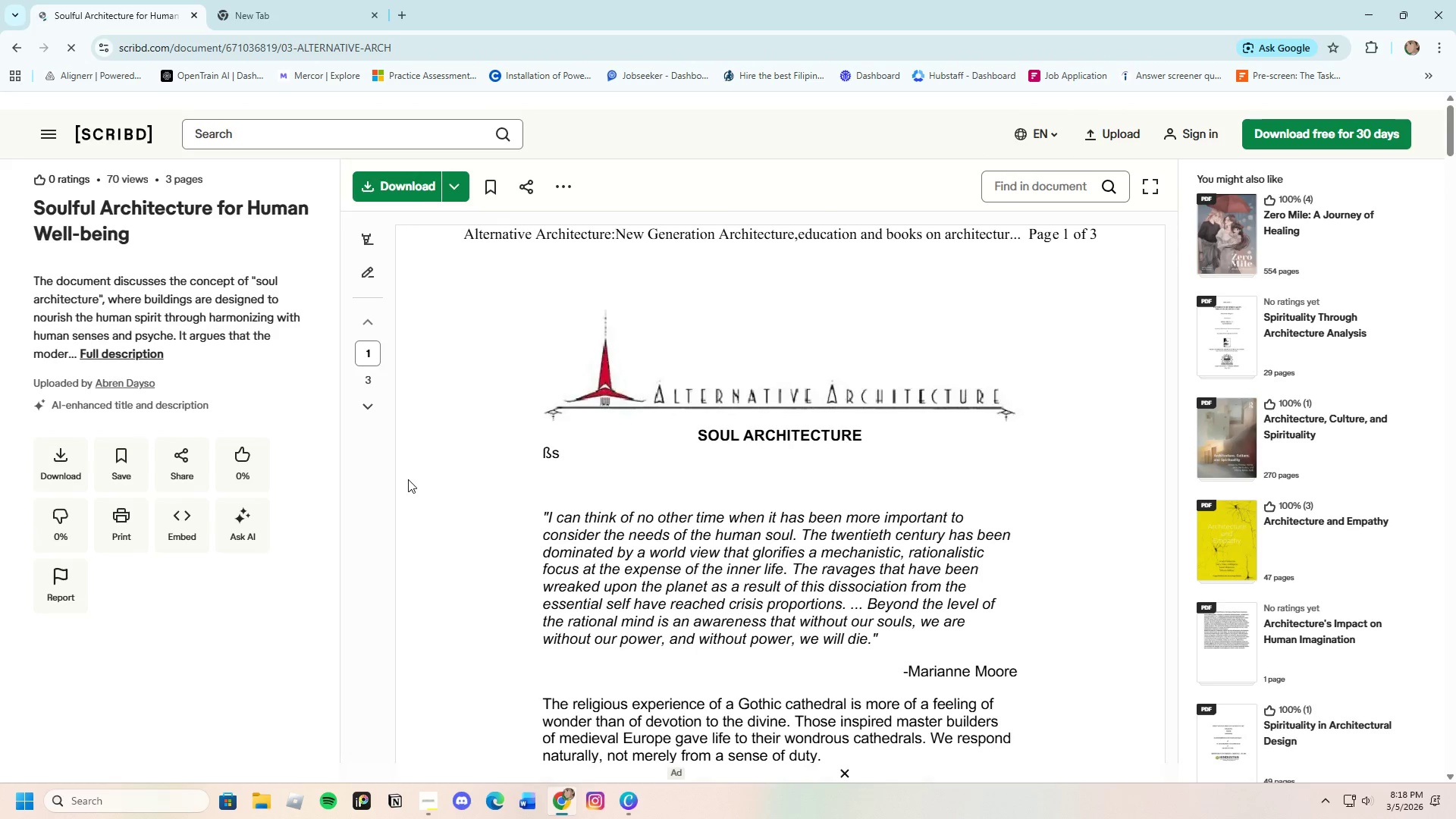 
wait(12.92)
 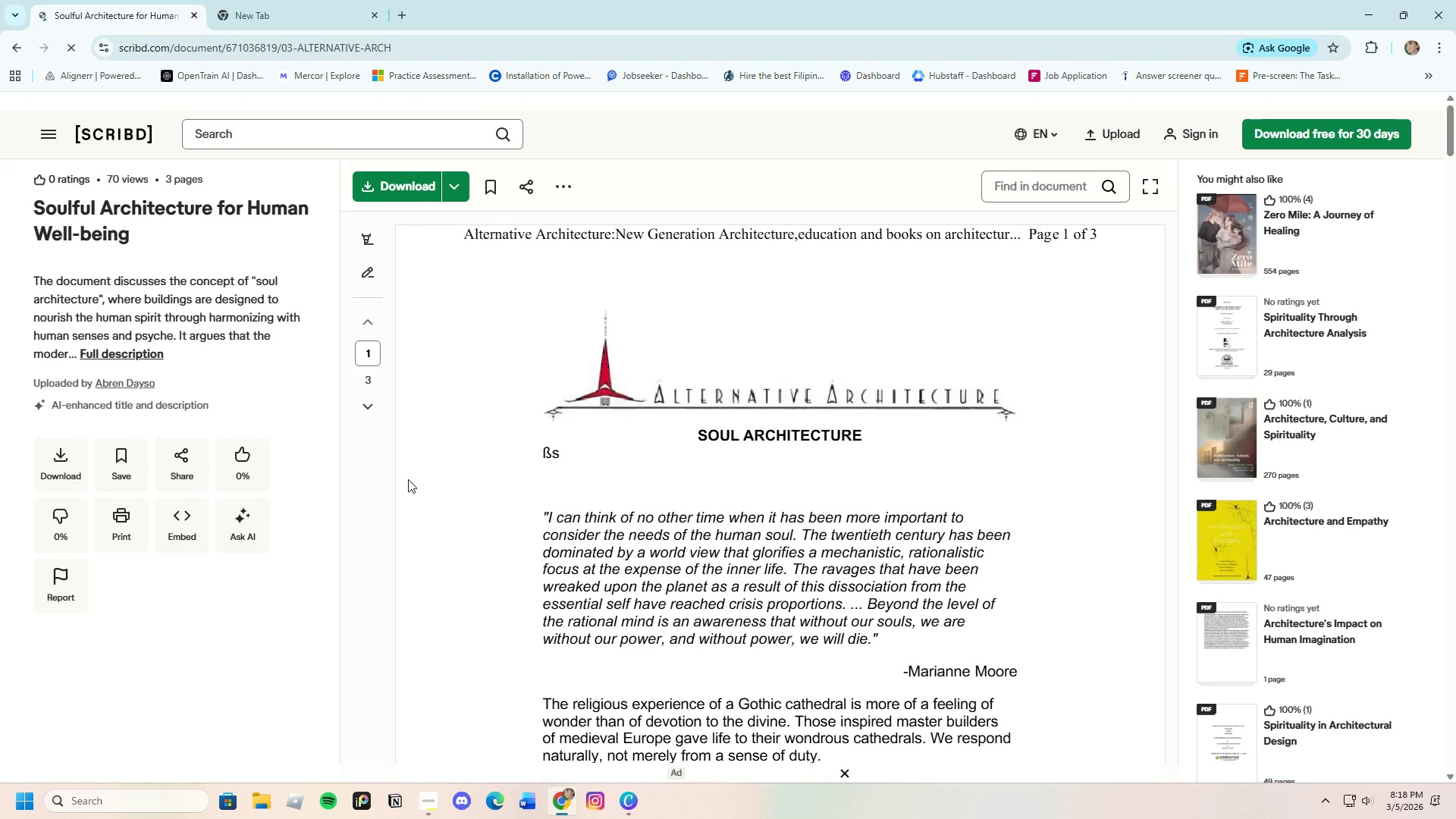 
scroll: coordinate [701, 524], scroll_direction: down, amount: 12.0
 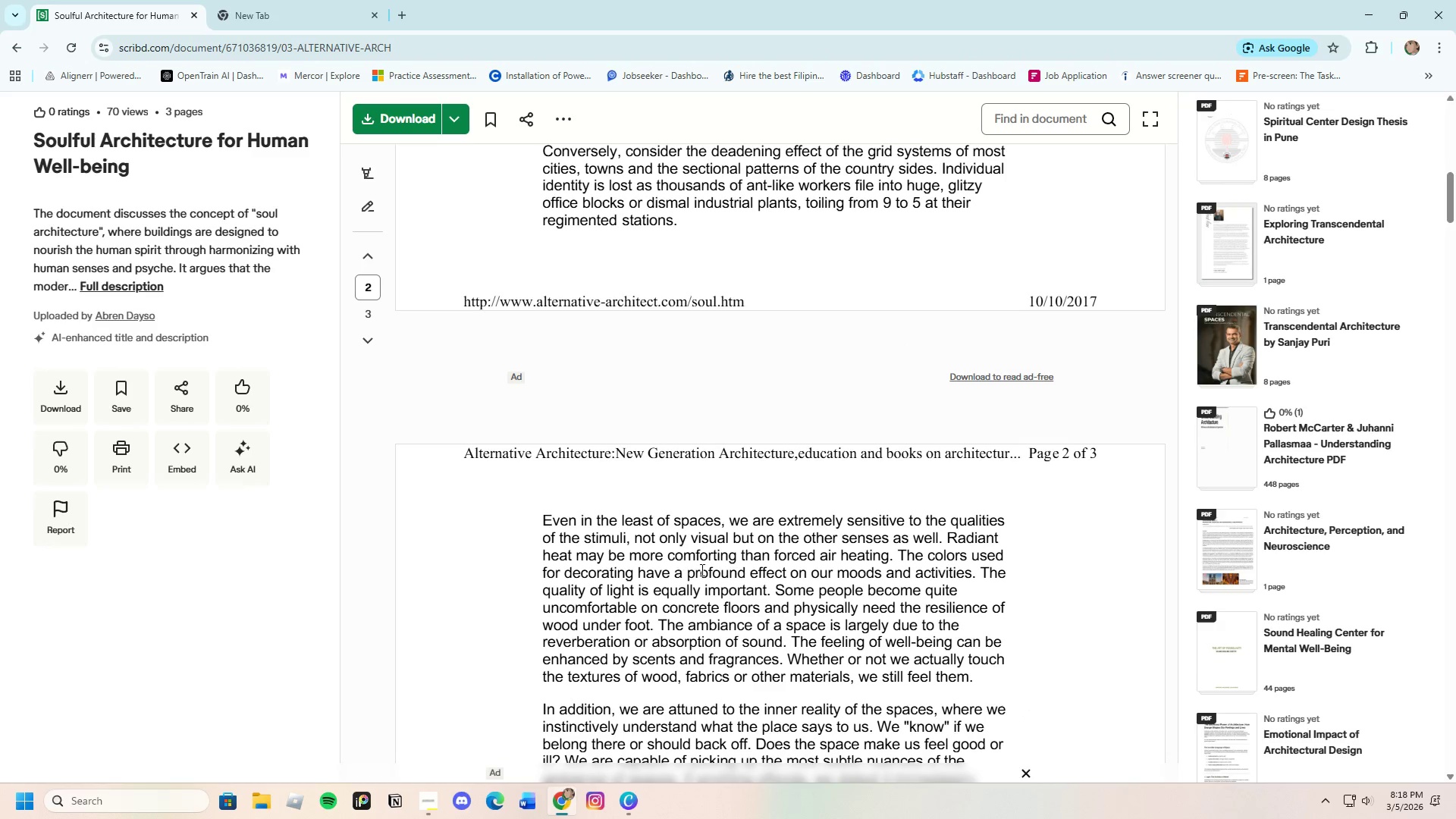 
scroll: coordinate [706, 566], scroll_direction: down, amount: 3.0
 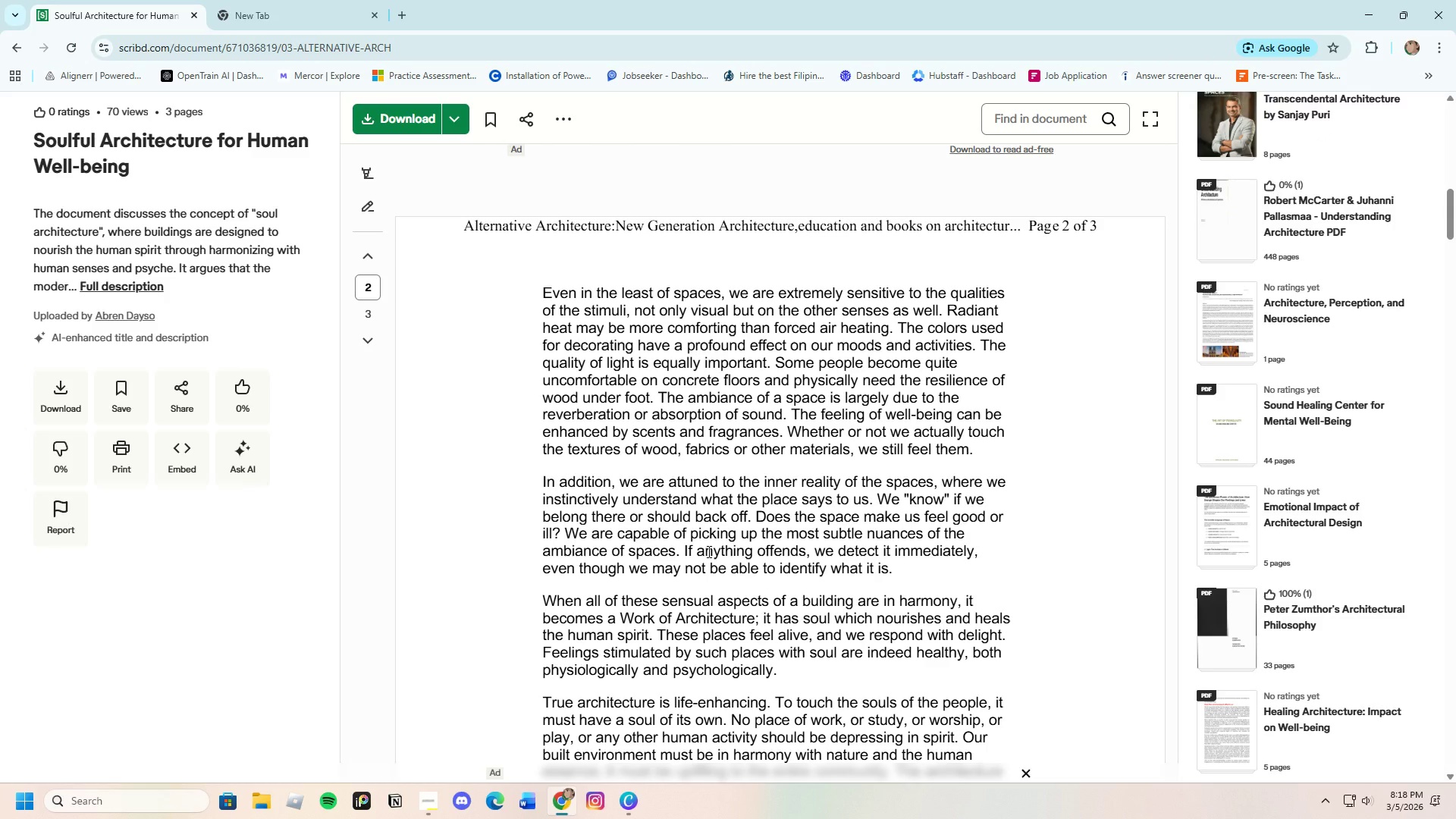 
wait(8.55)
 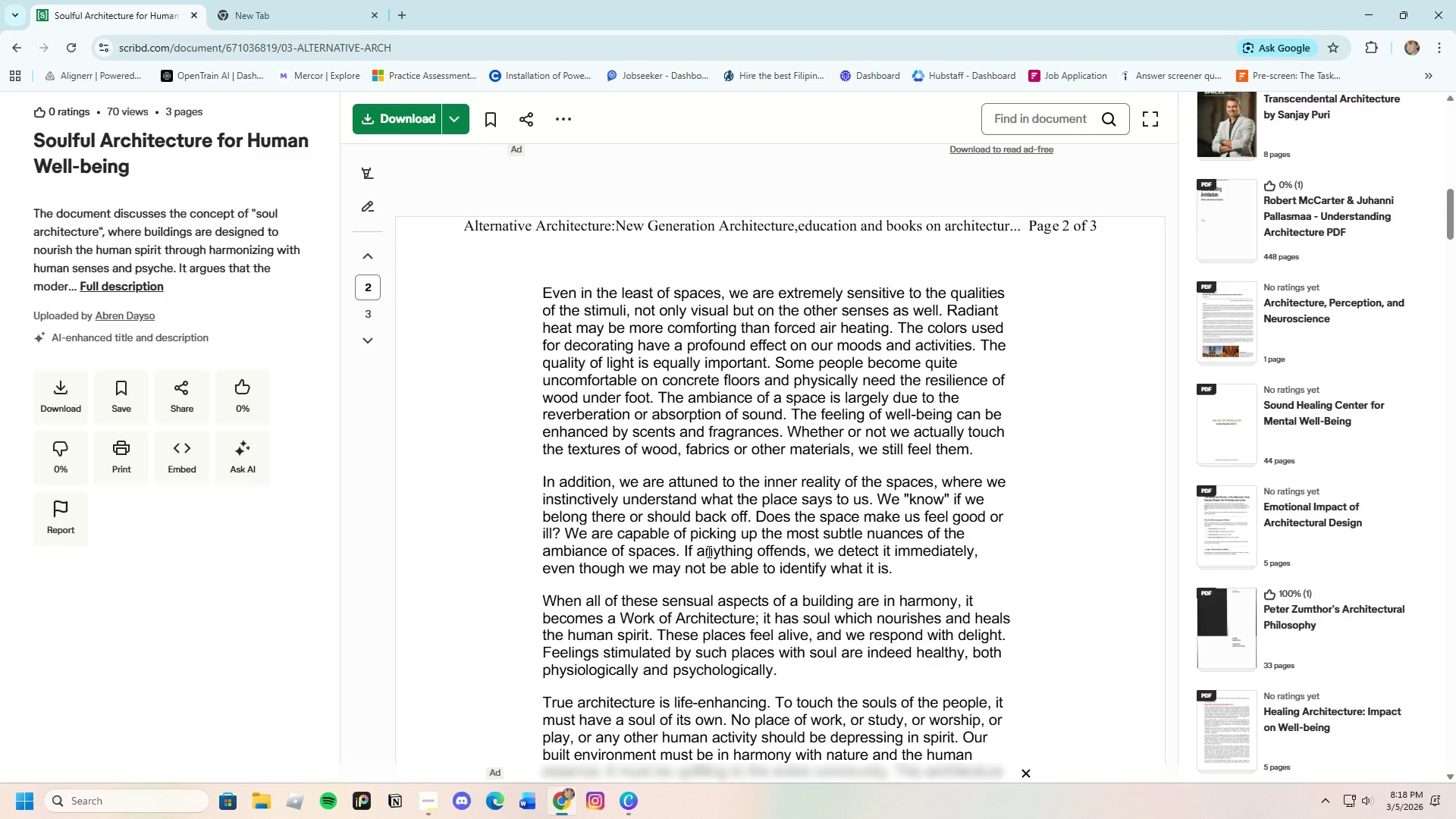 
left_click([17, 49])
 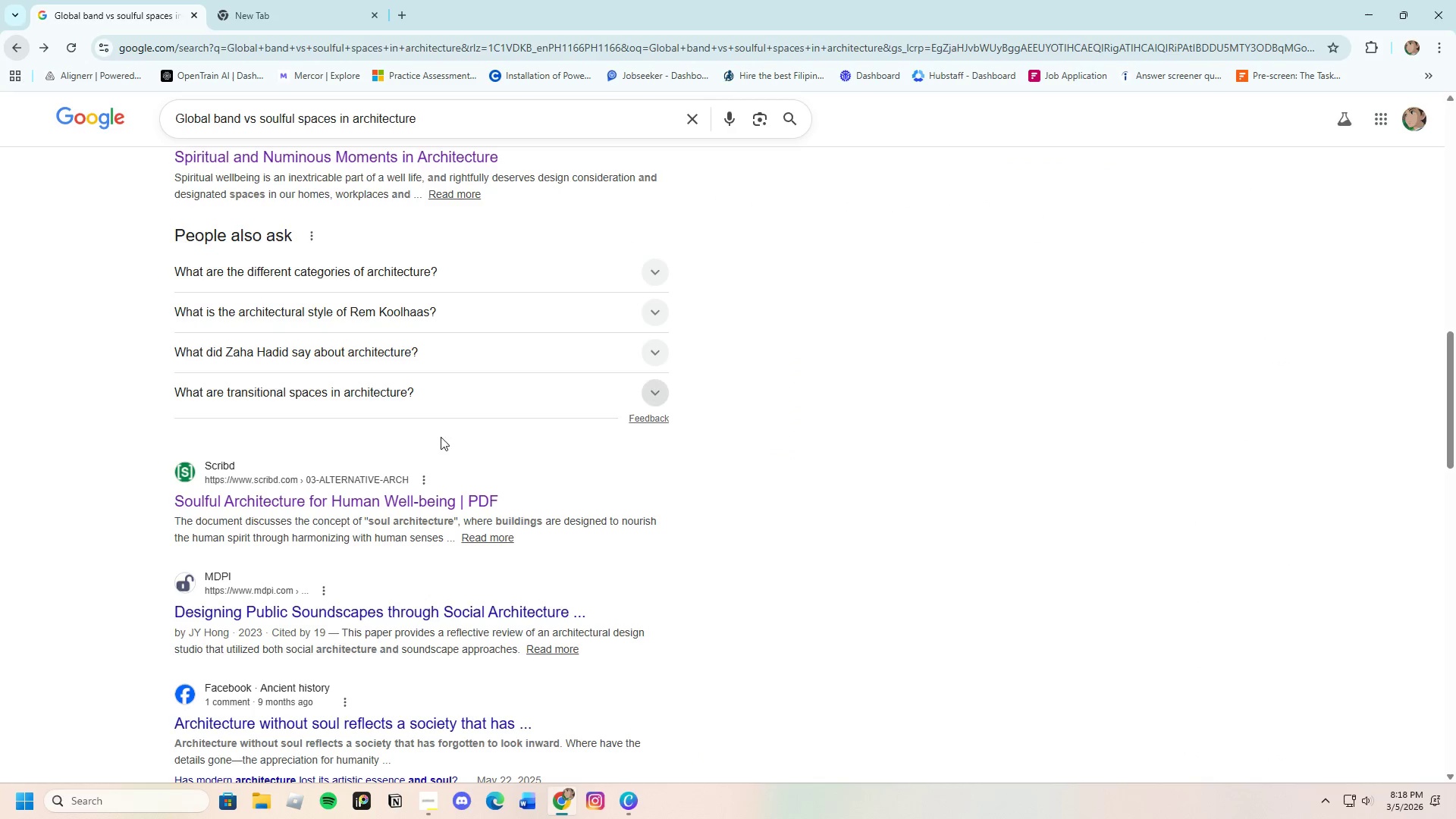 
scroll: coordinate [444, 537], scroll_direction: down, amount: 3.0
 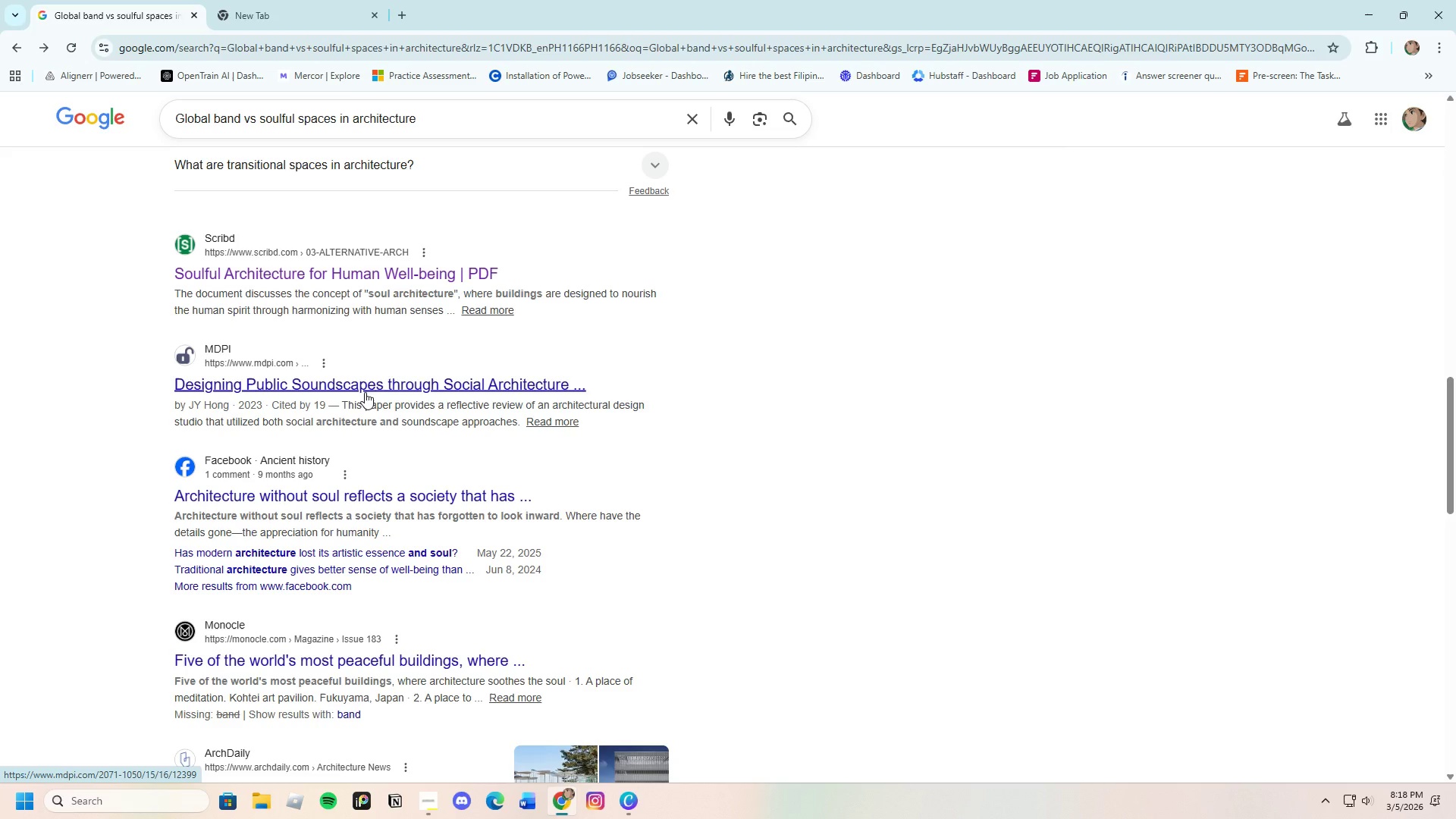 
left_click([378, 382])
 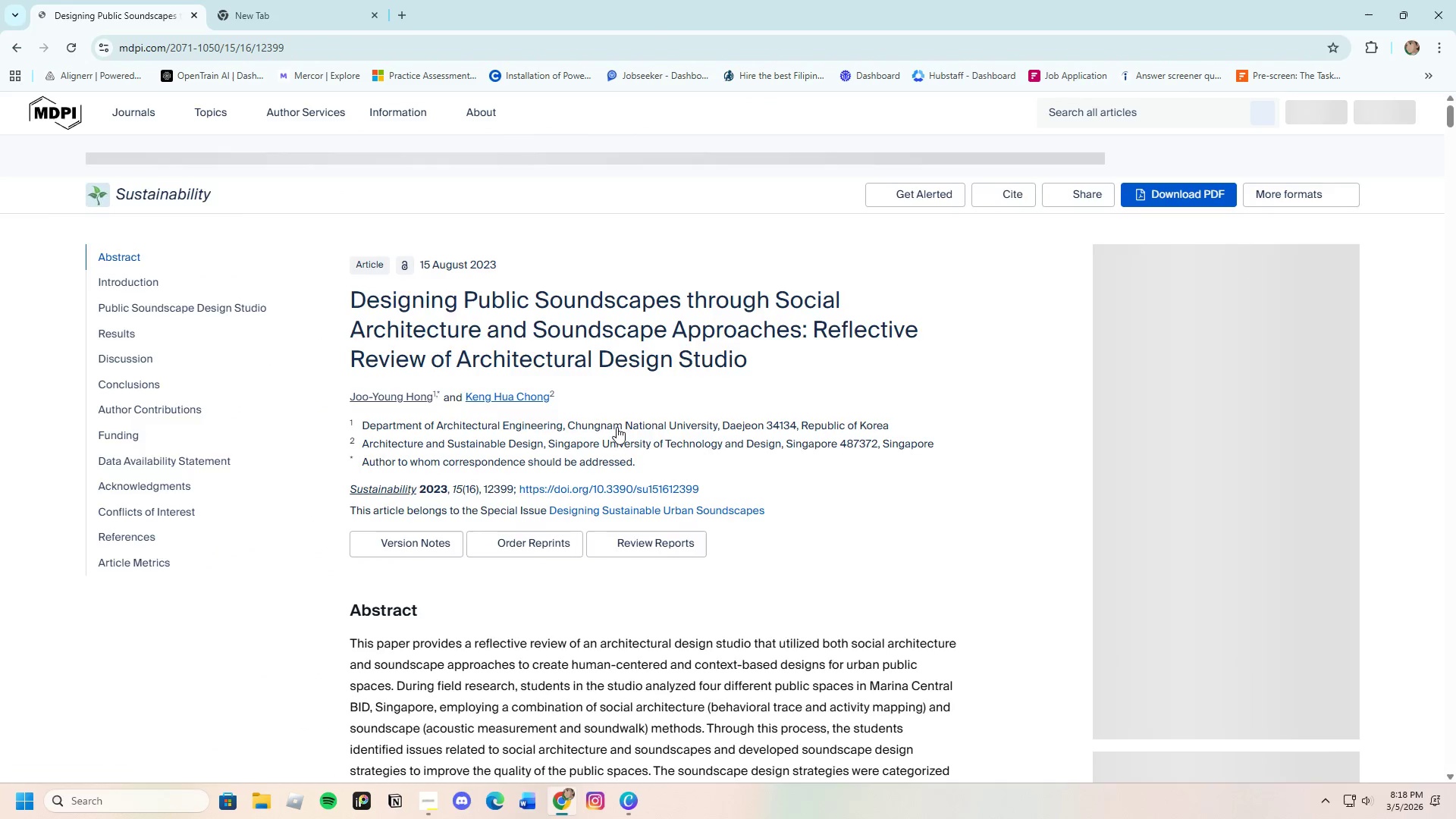 
scroll: coordinate [655, 661], scroll_direction: down, amount: 4.0
 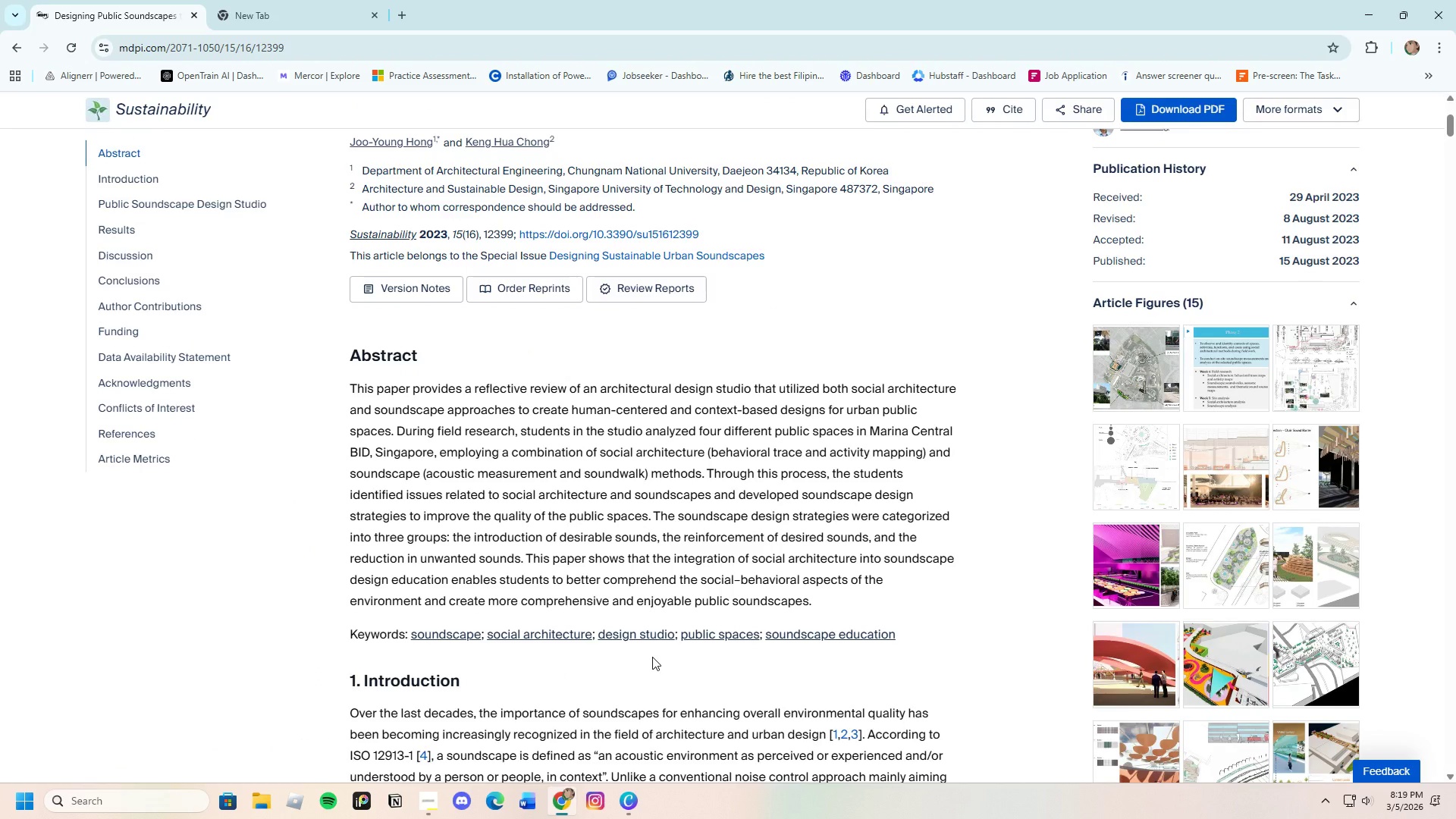 
wait(36.17)
 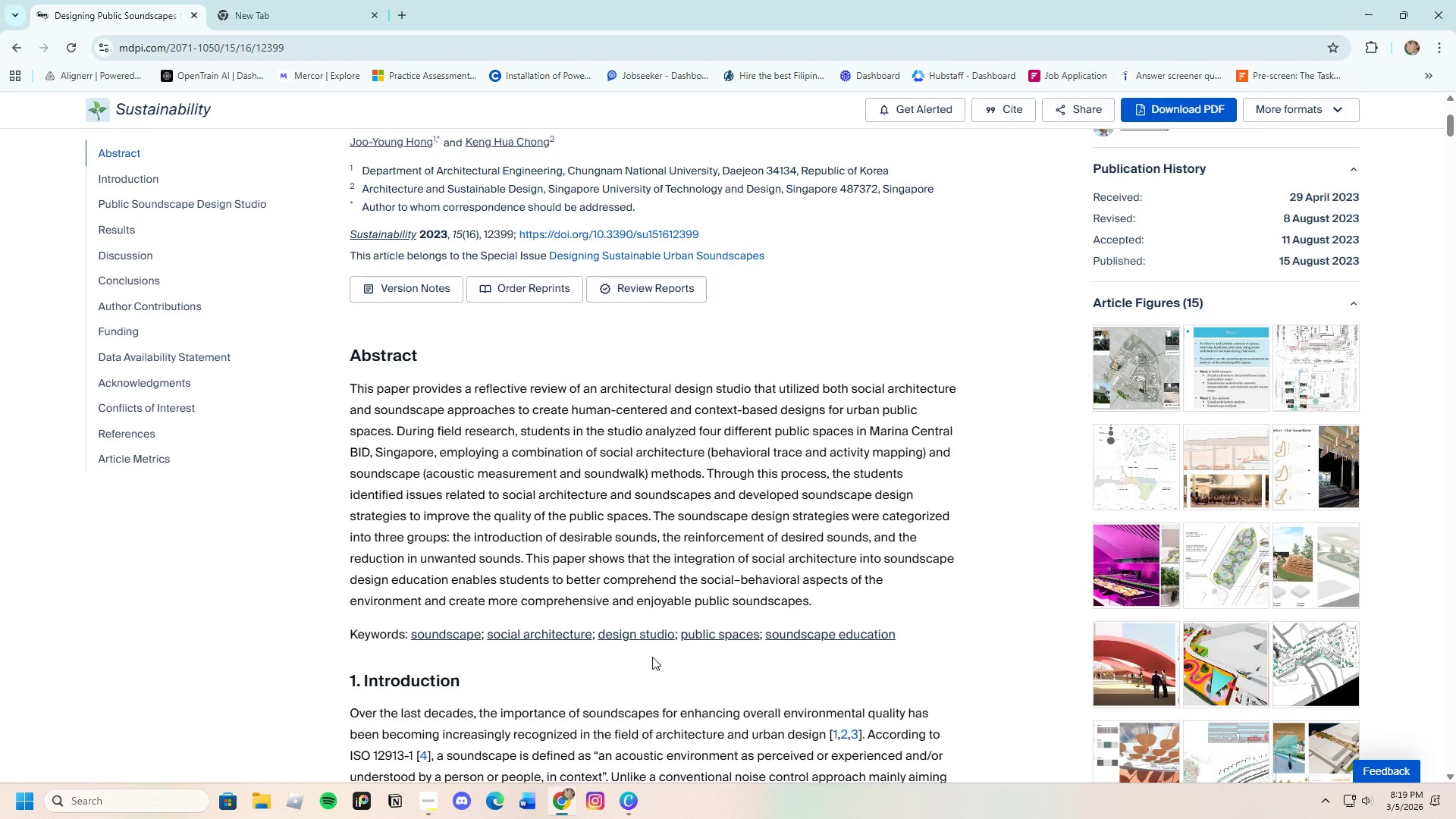 
scroll: coordinate [648, 647], scroll_direction: down, amount: 5.0
 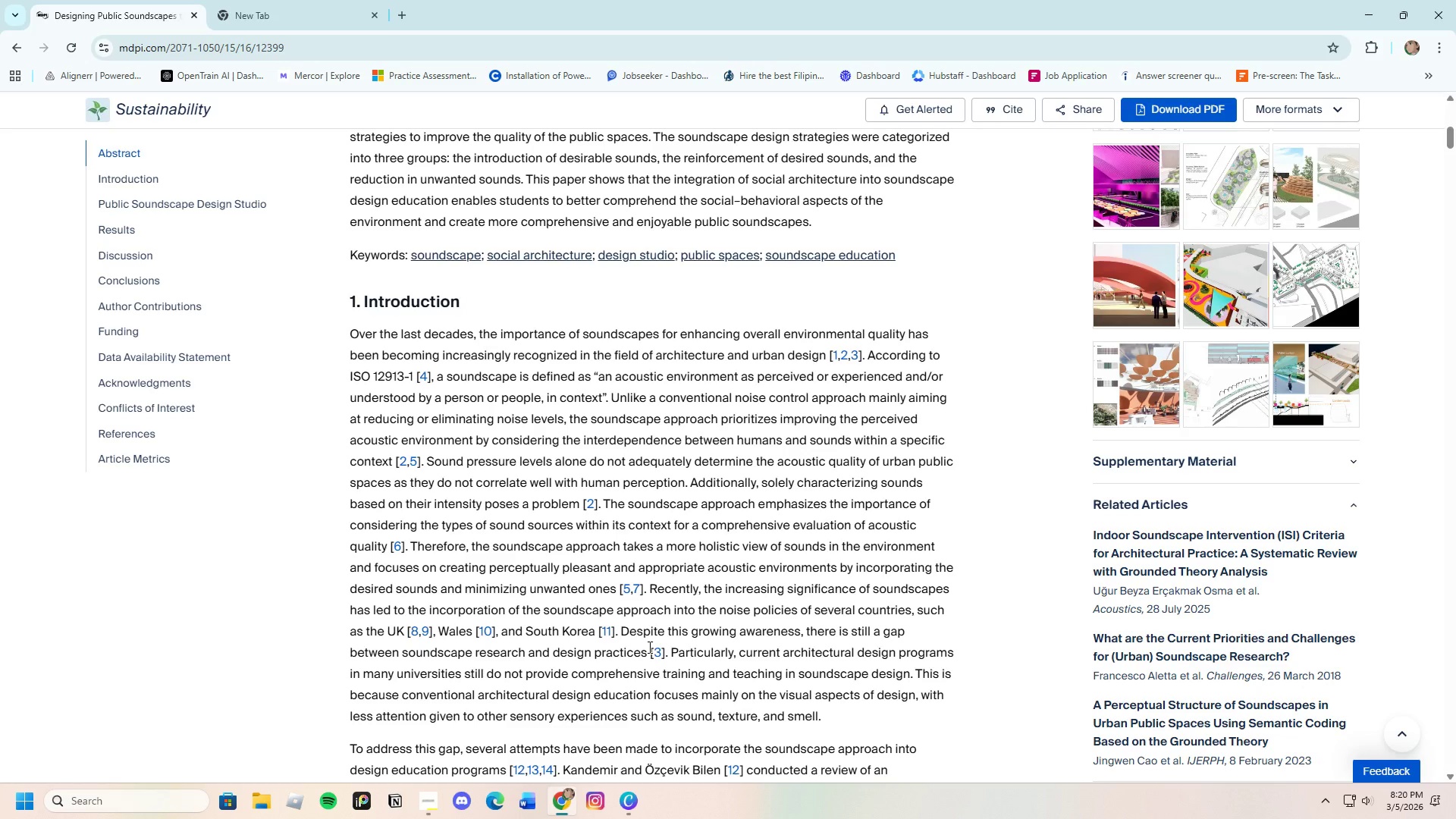 
wait(54.55)
 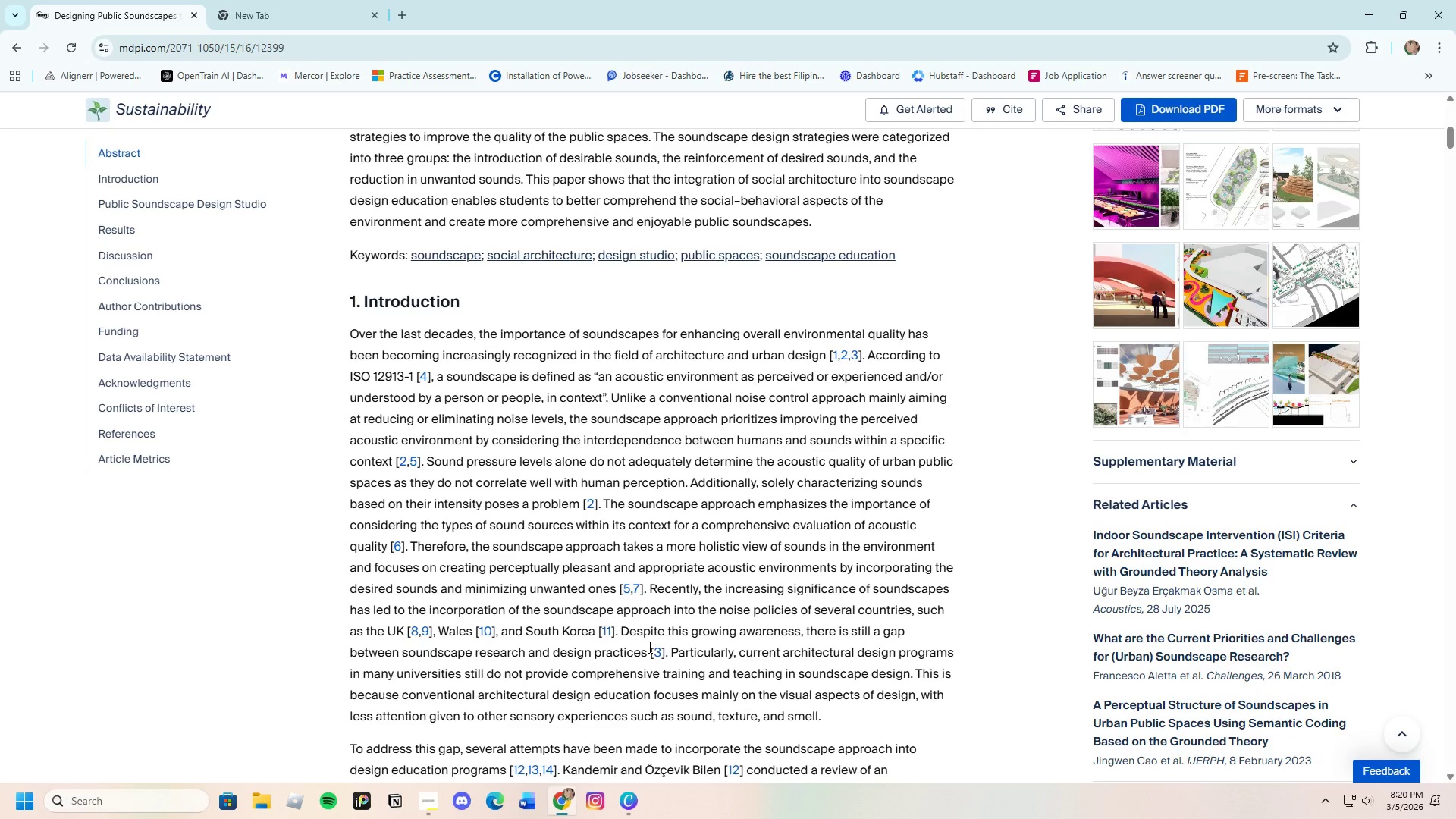 
scroll: coordinate [665, 595], scroll_direction: down, amount: 18.0
 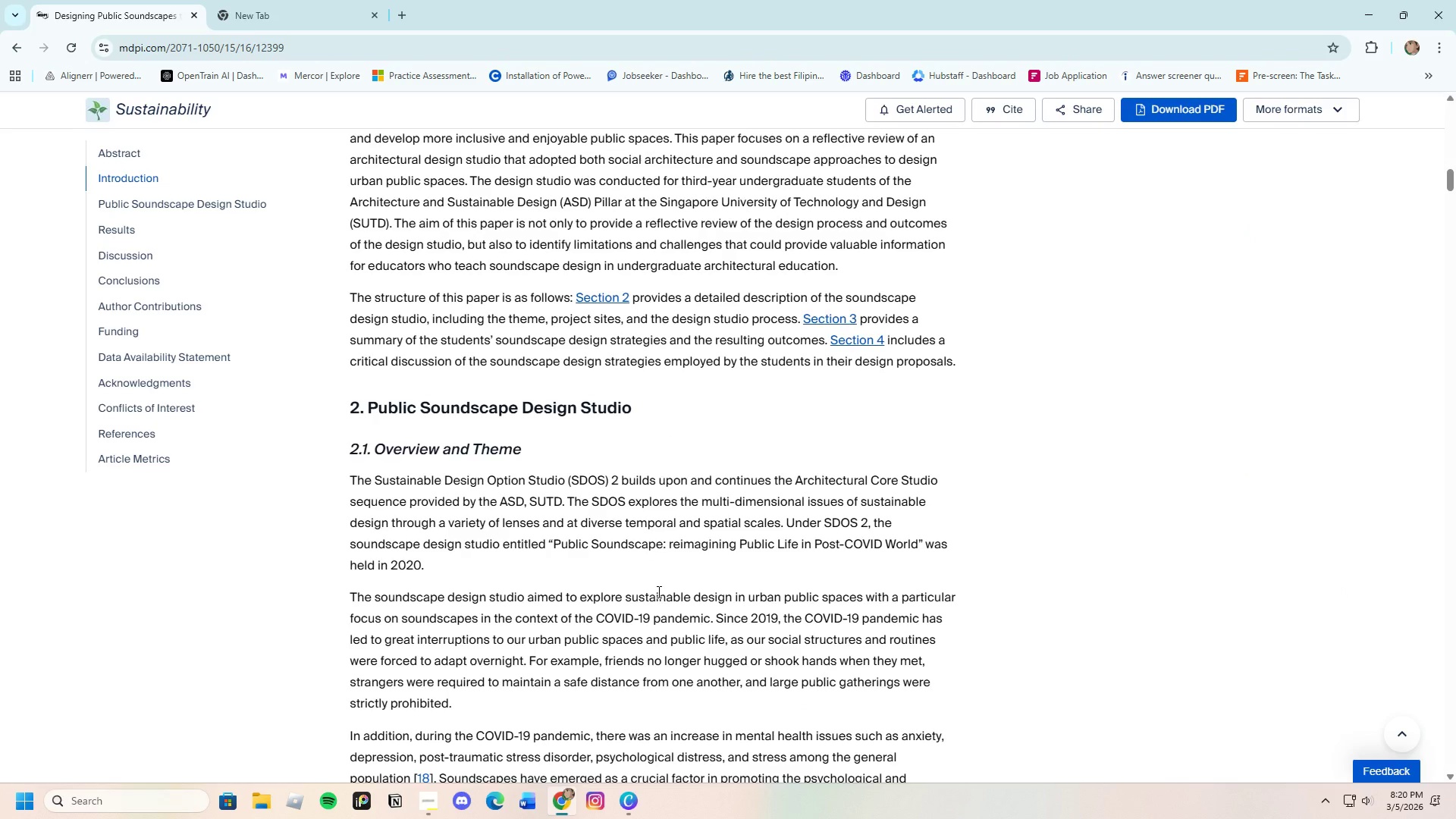 
wait(29.79)
 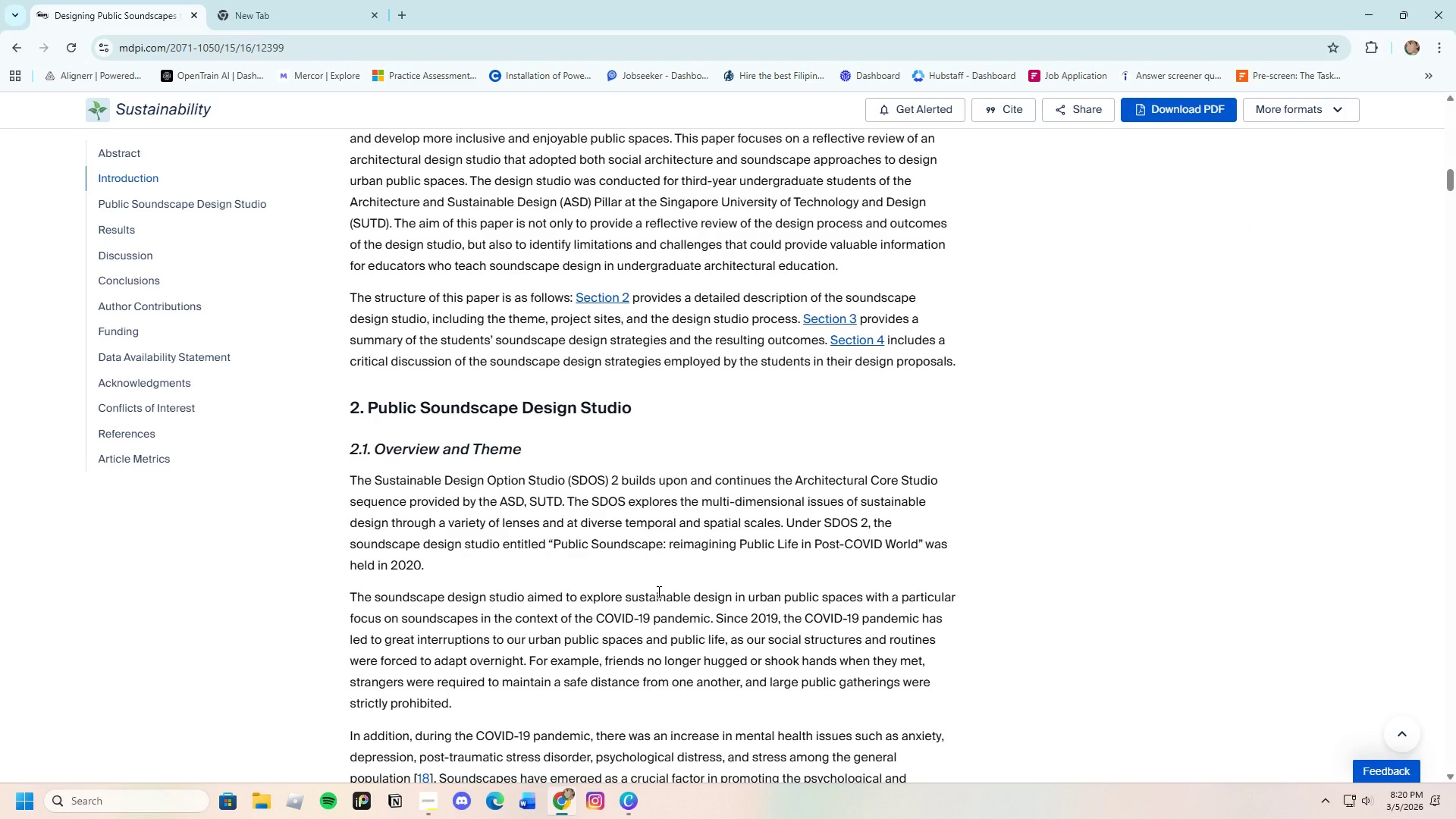 
scroll: coordinate [580, 550], scroll_direction: down, amount: 28.0
 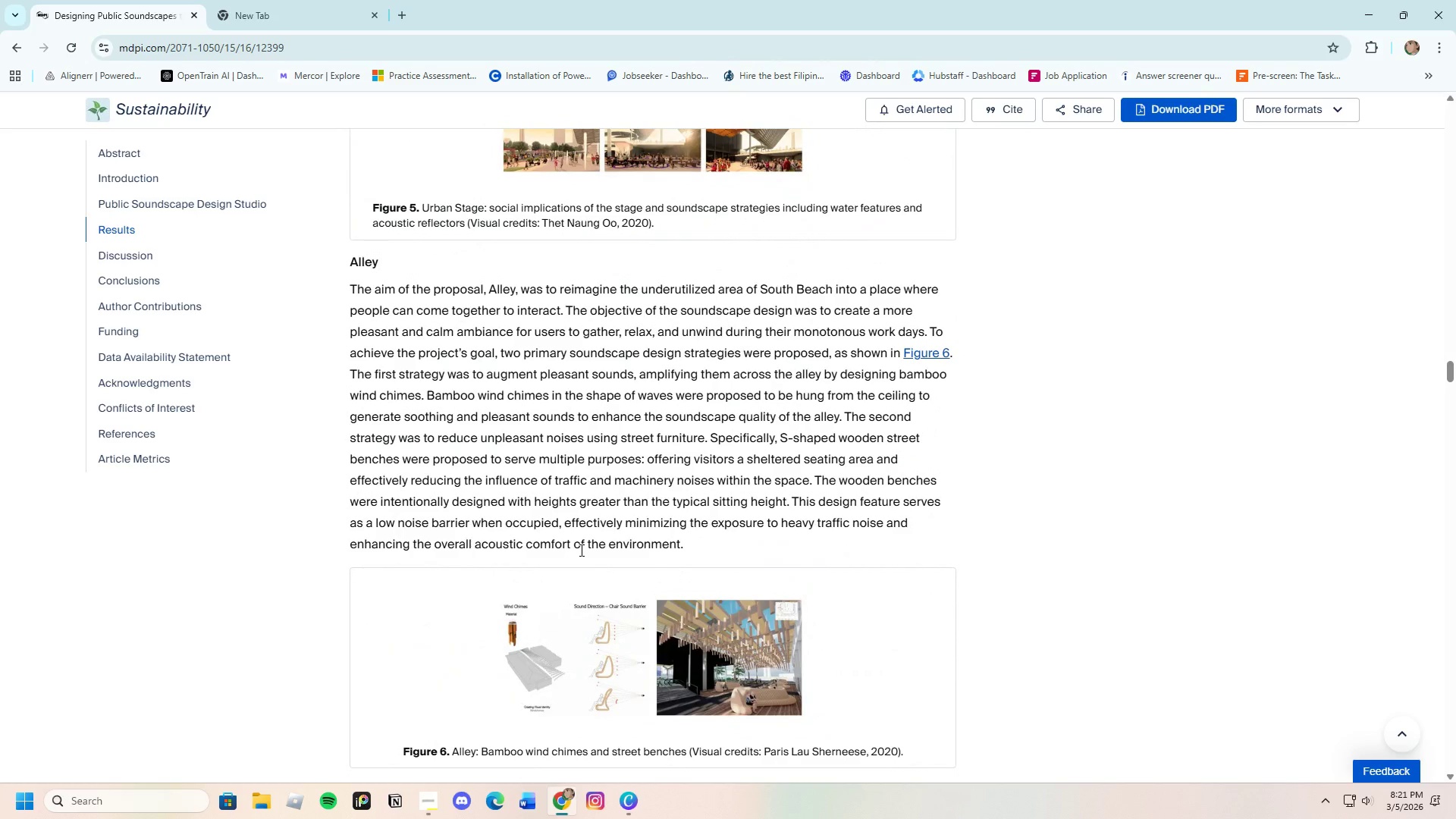 
wait(24.3)
 